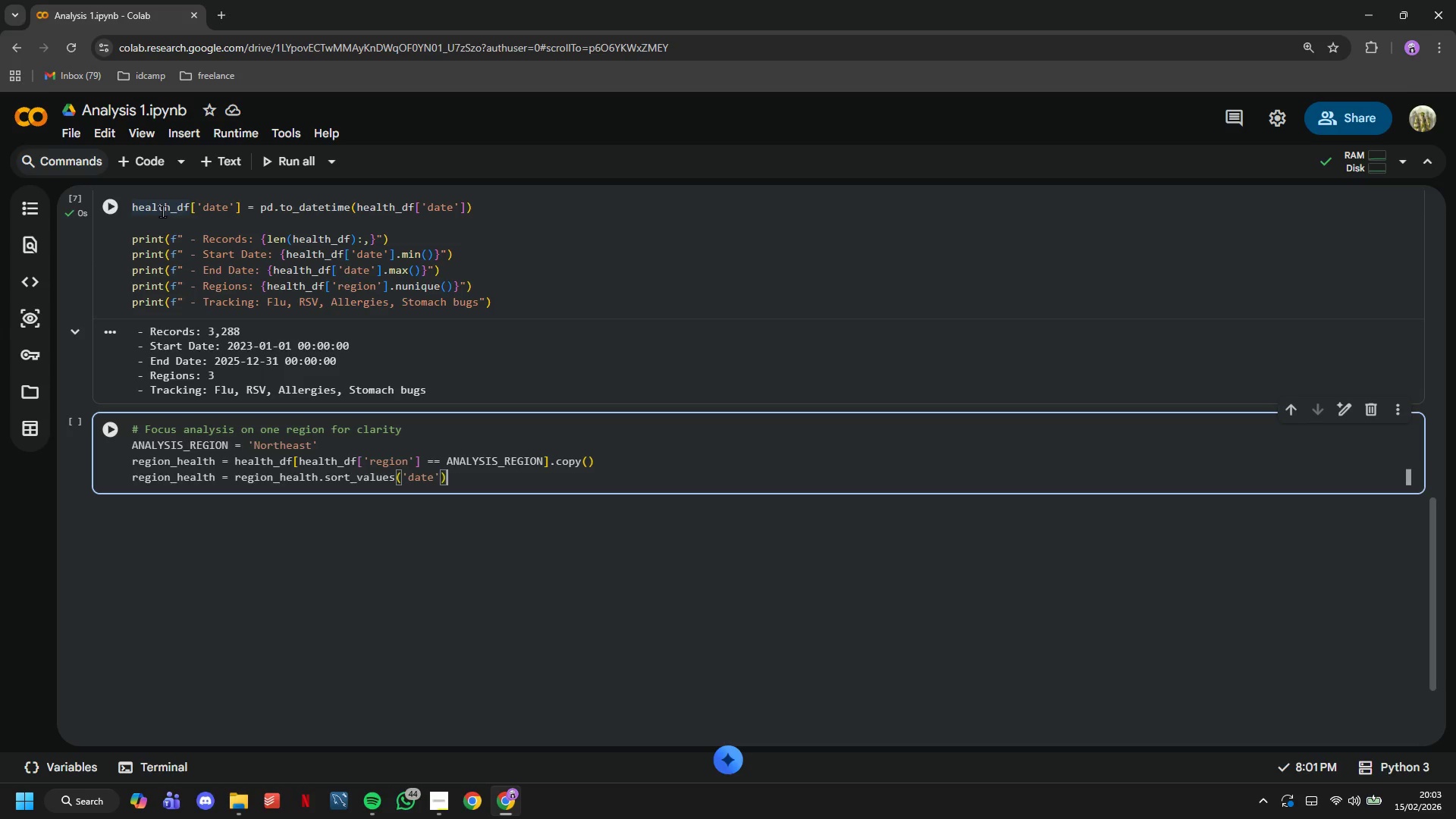 
key(ArrowRight)
 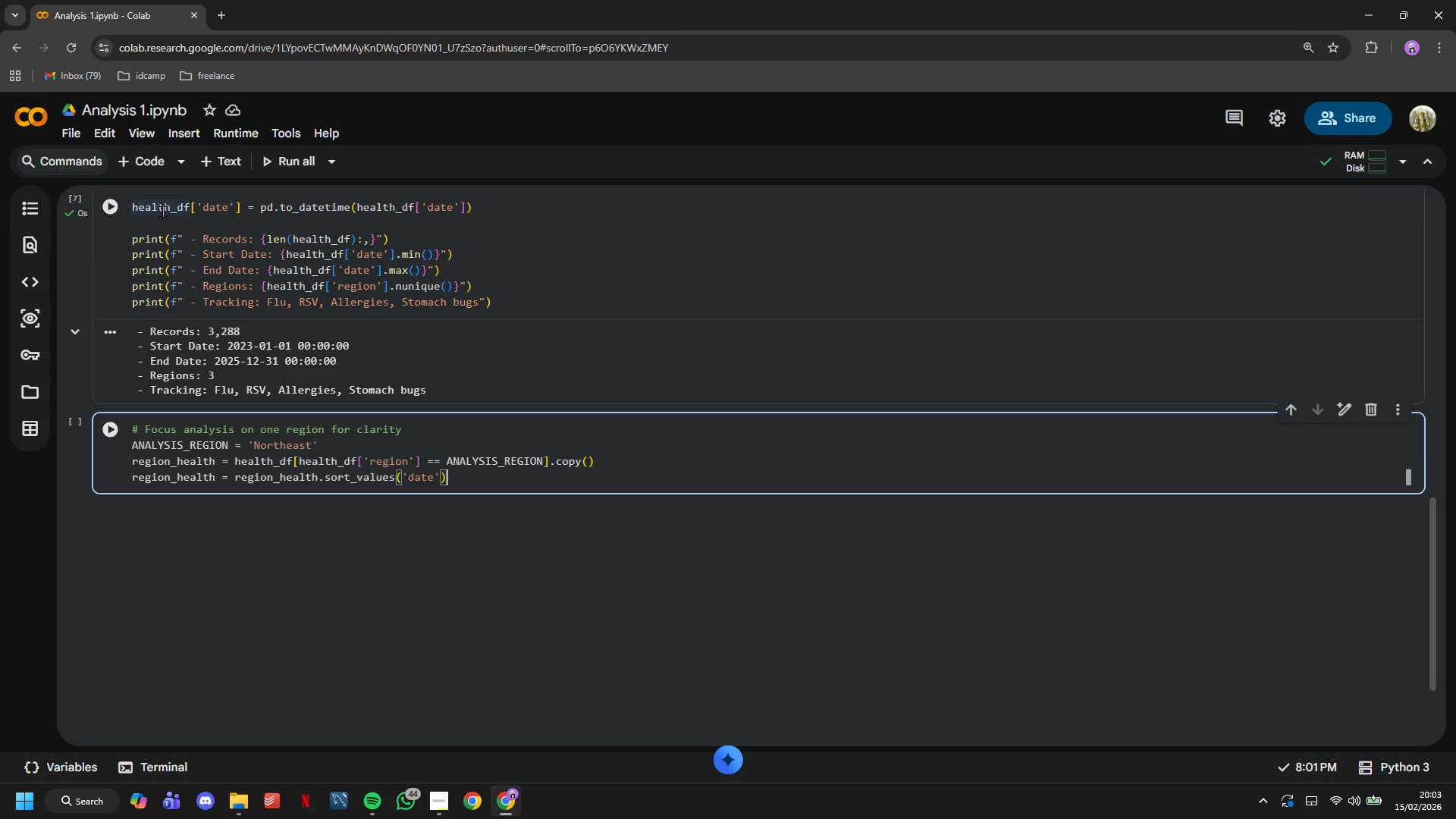 
type(.reset_index(drop=True)
 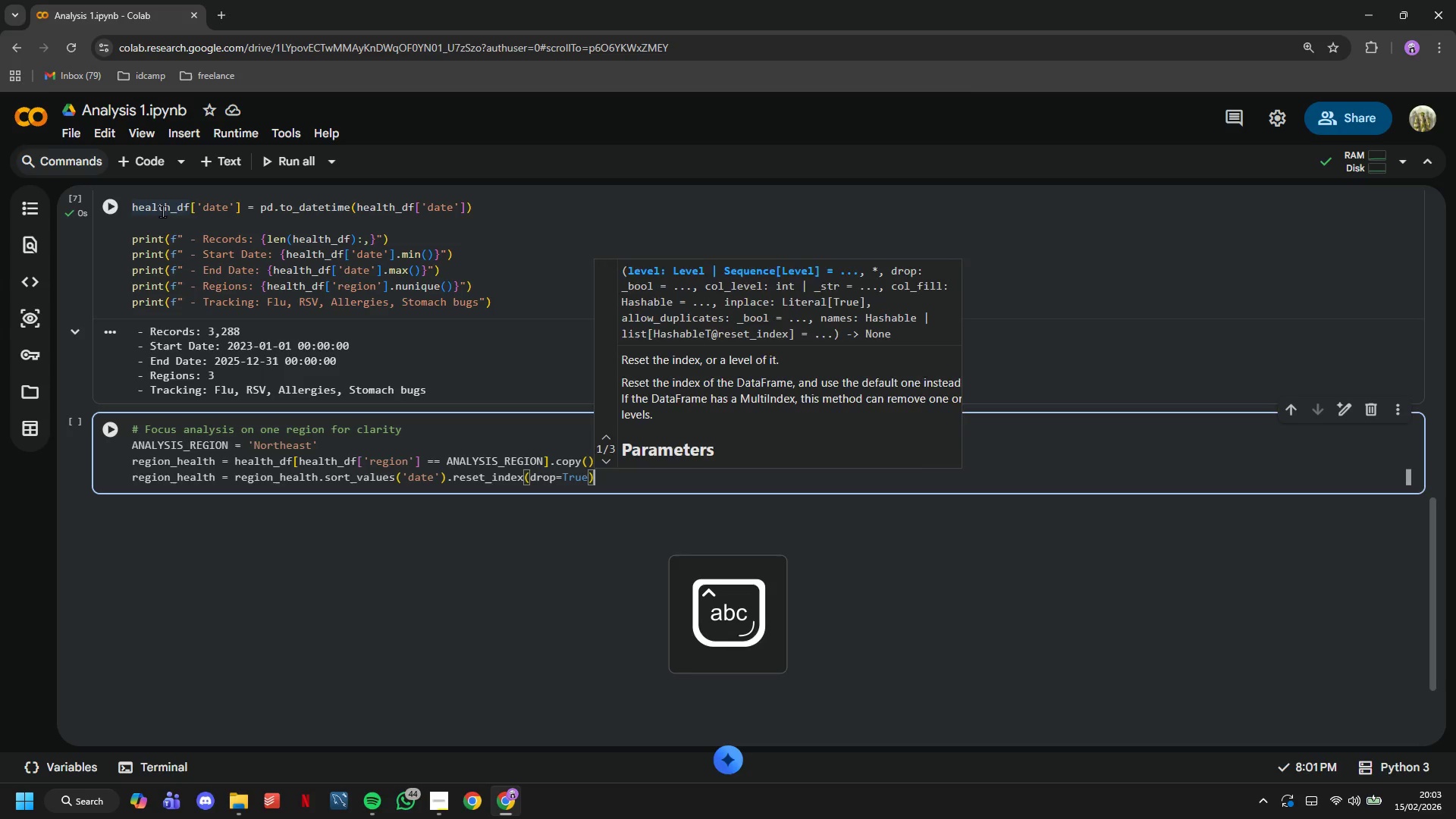 
 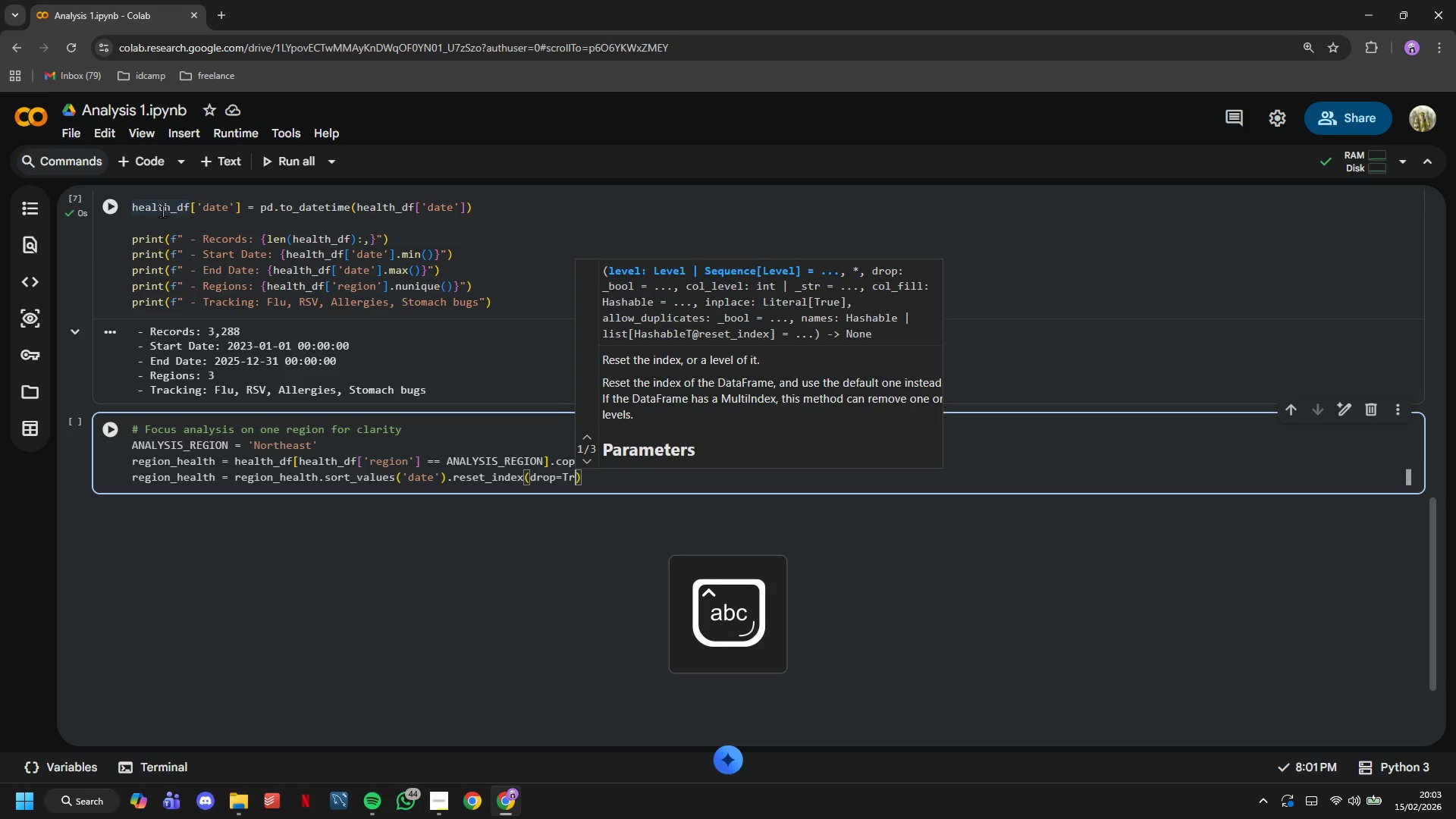 
key(ArrowRight)
 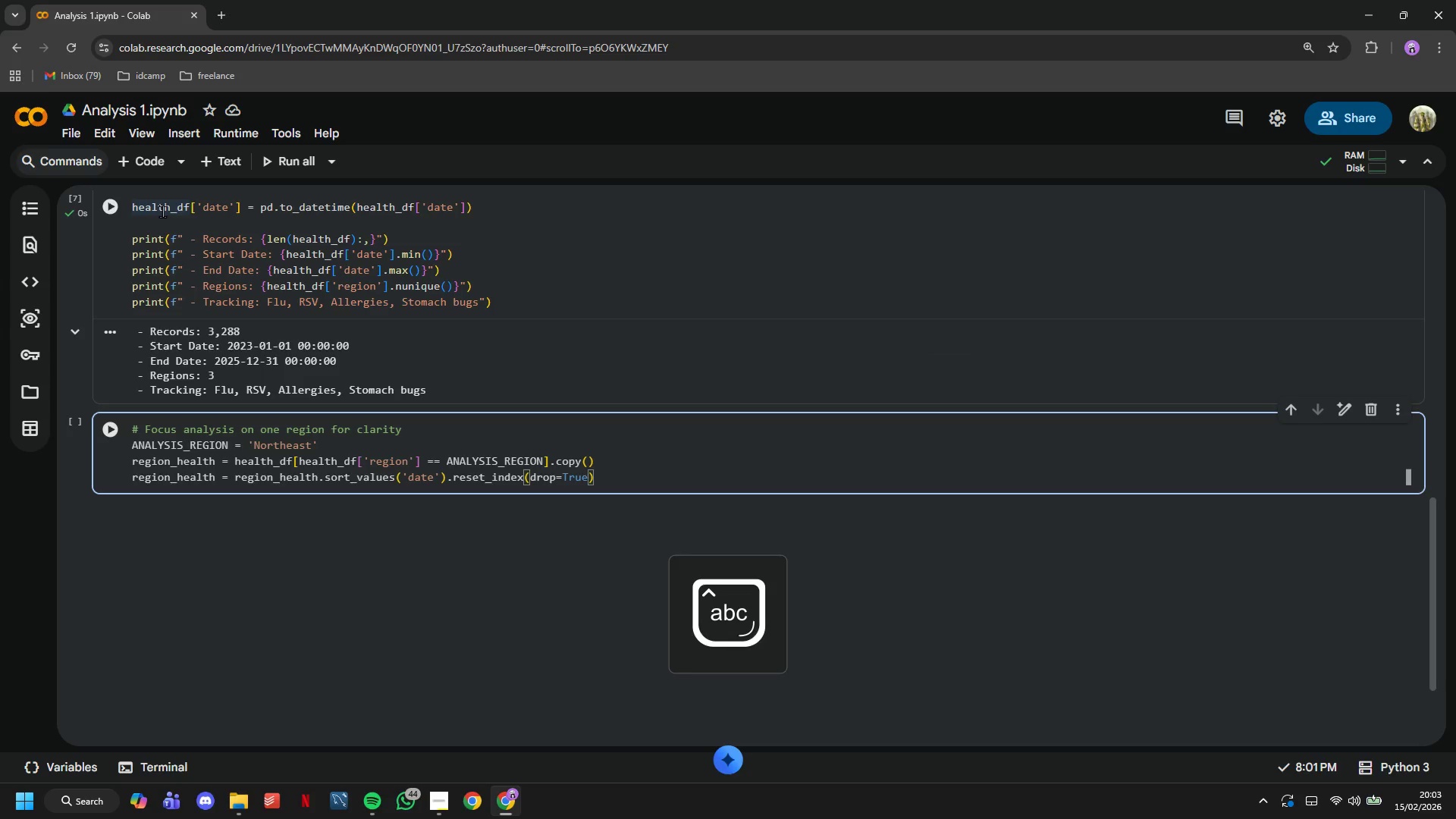 
key(Enter)
 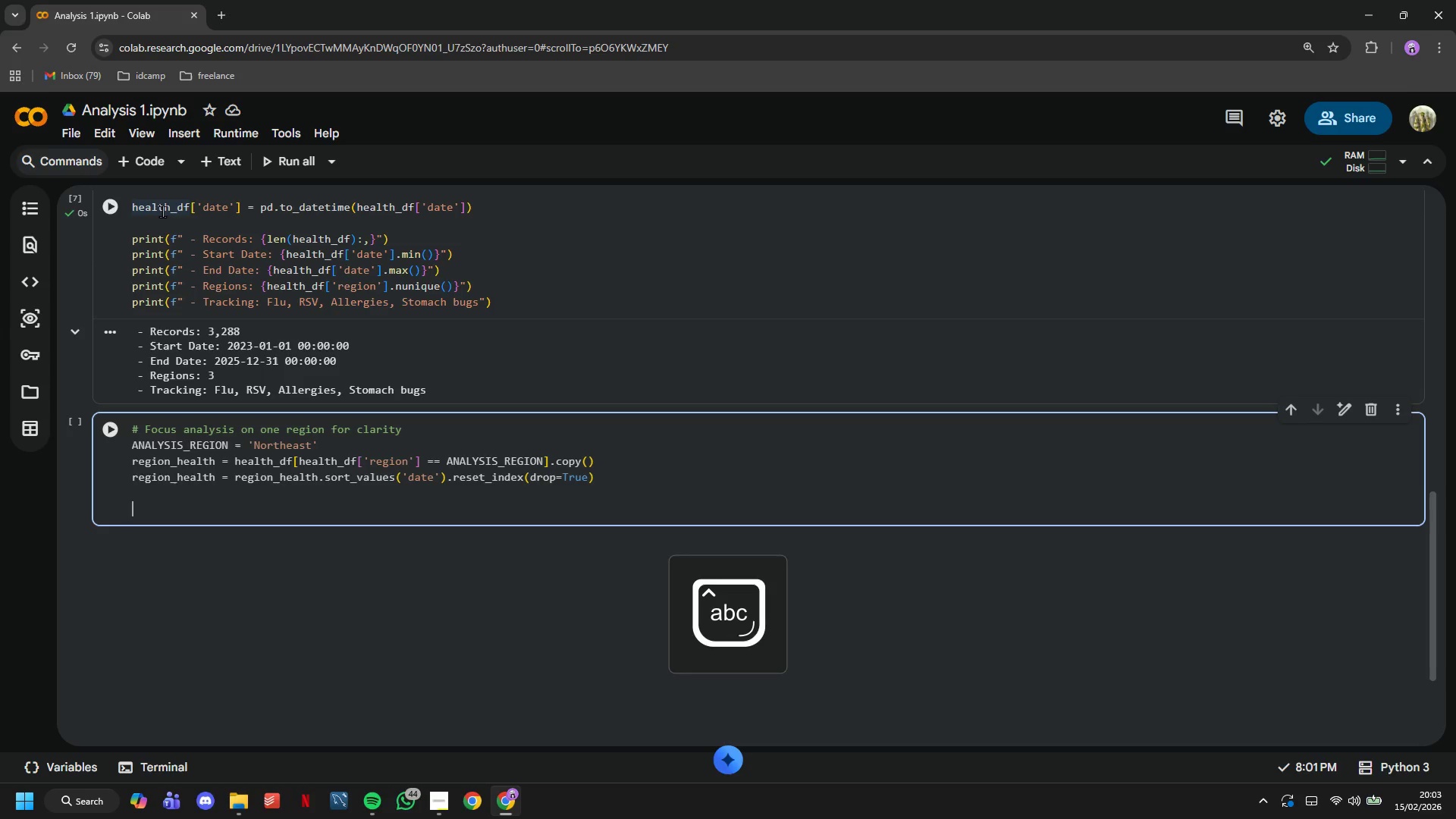 
key(Enter)
 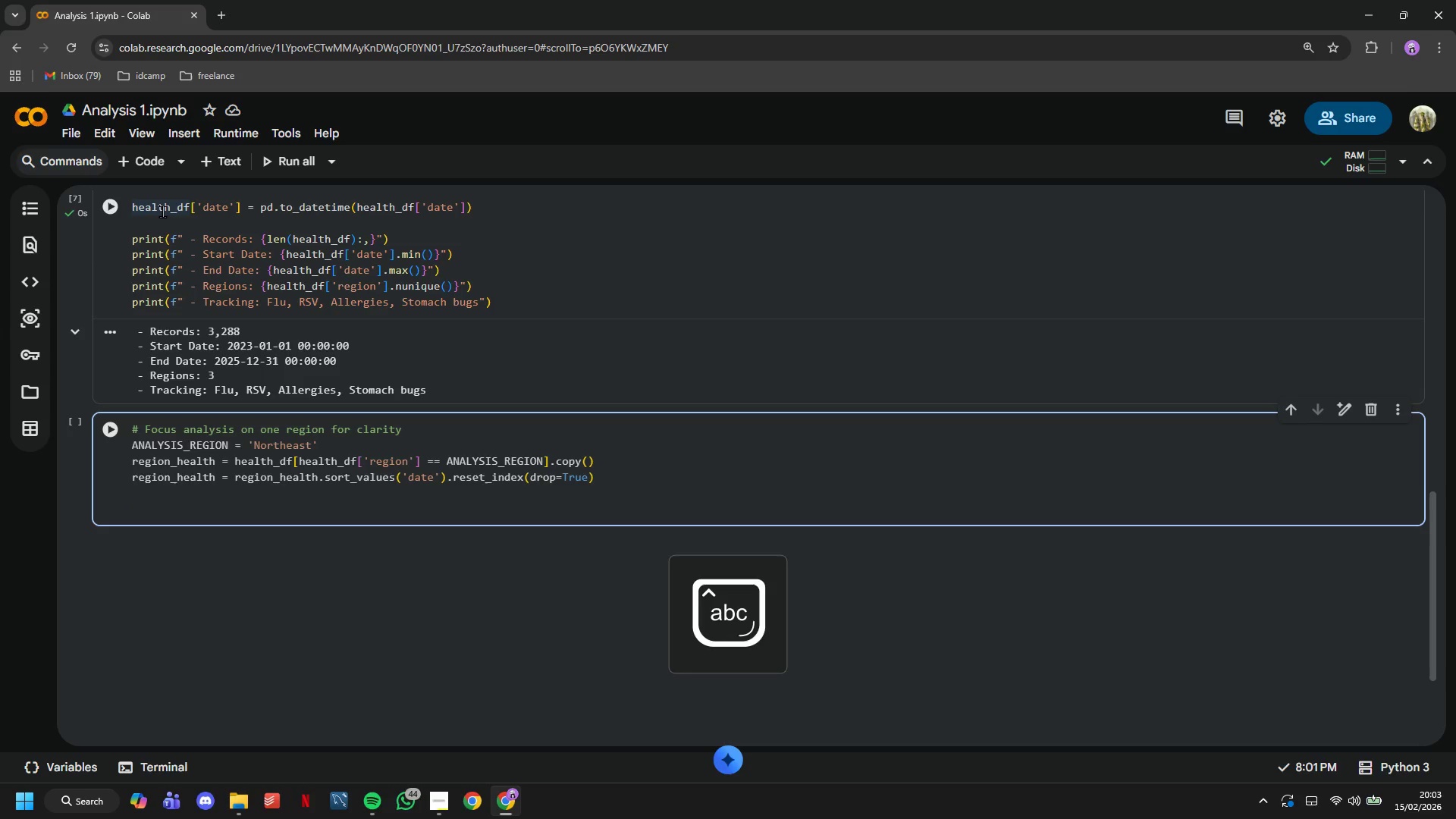 
type(print(f" Focusing analysis on: {ANALYSIS_REGION)
 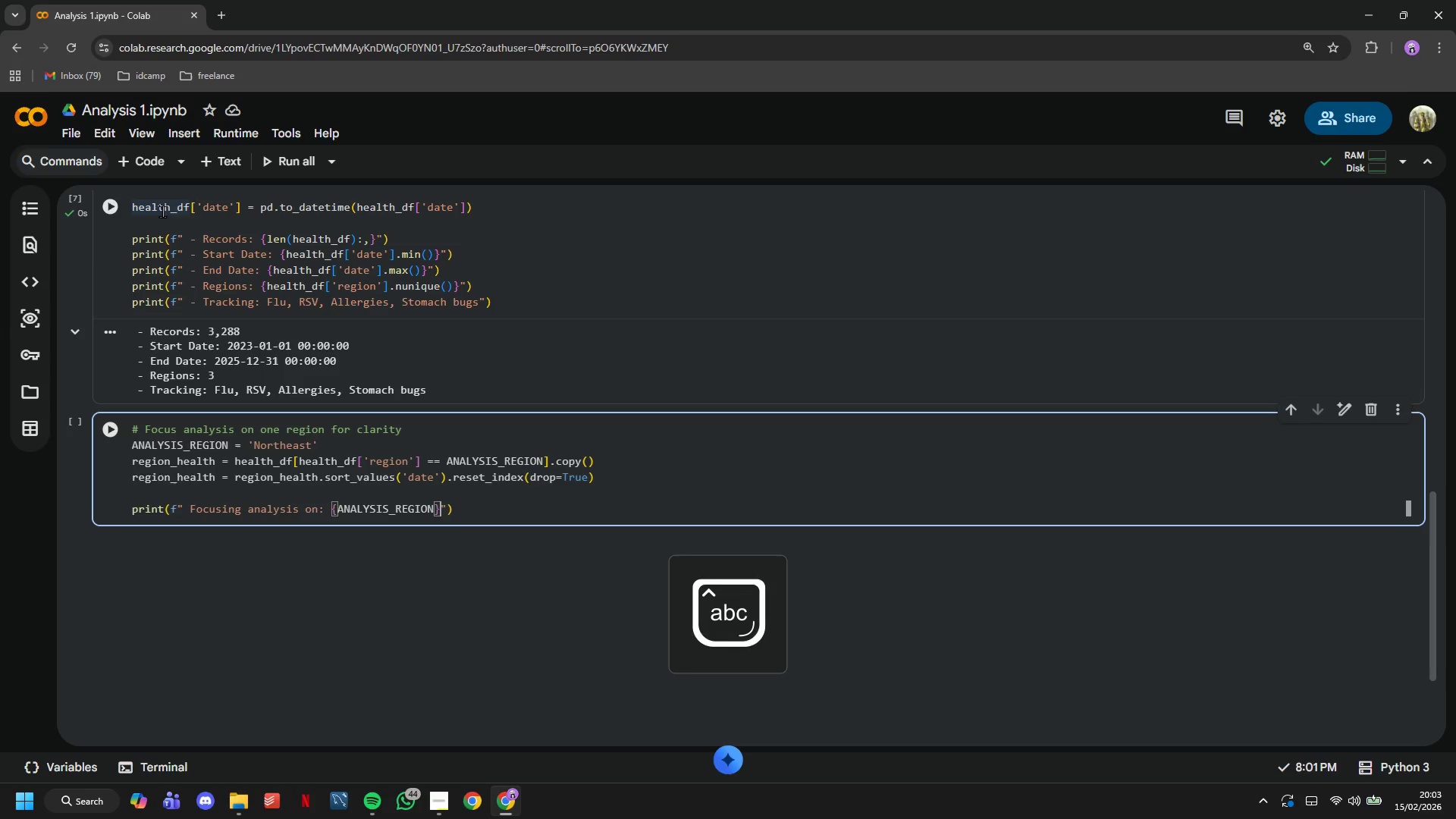 
 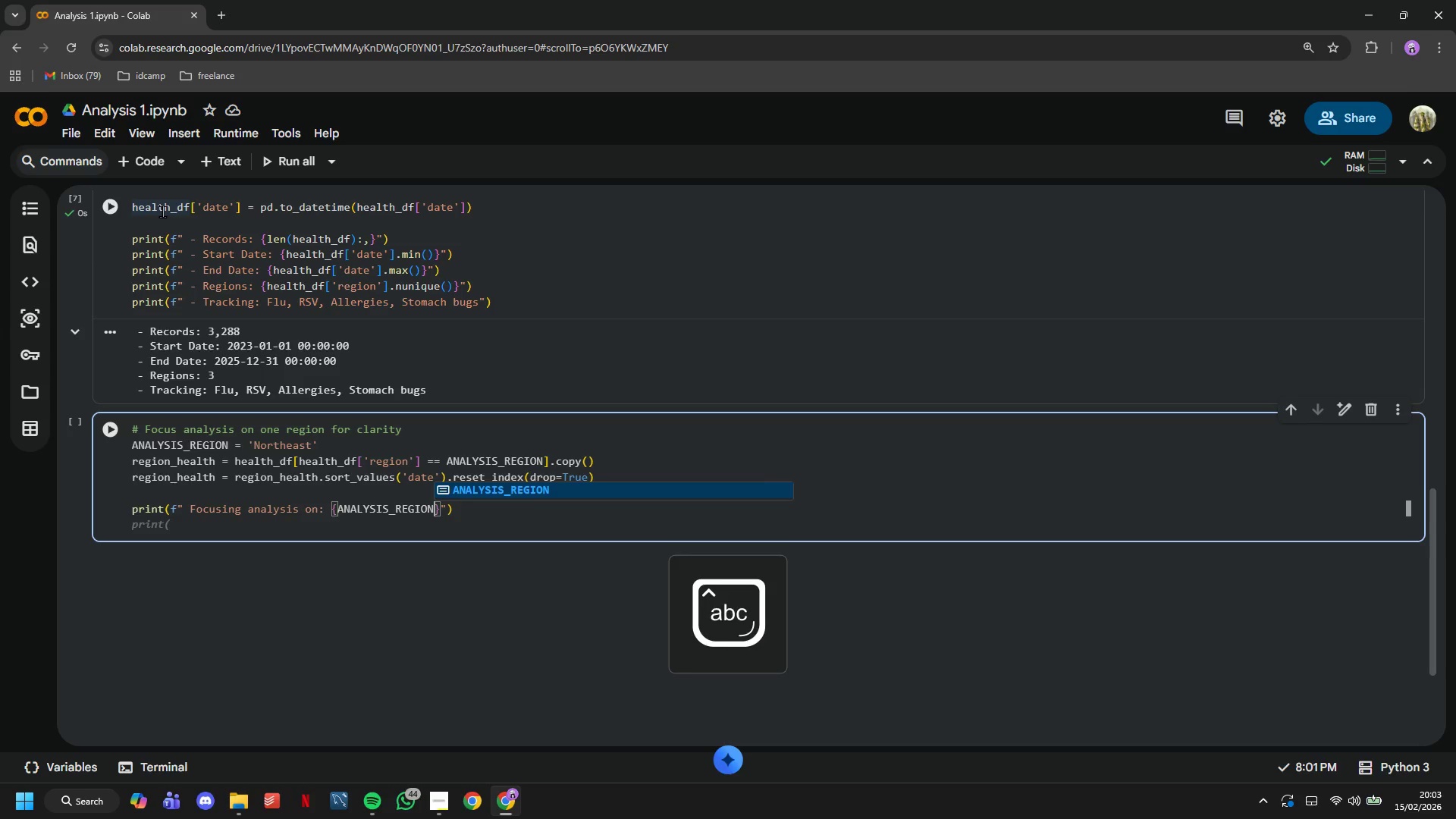 
key(ArrowRight)
 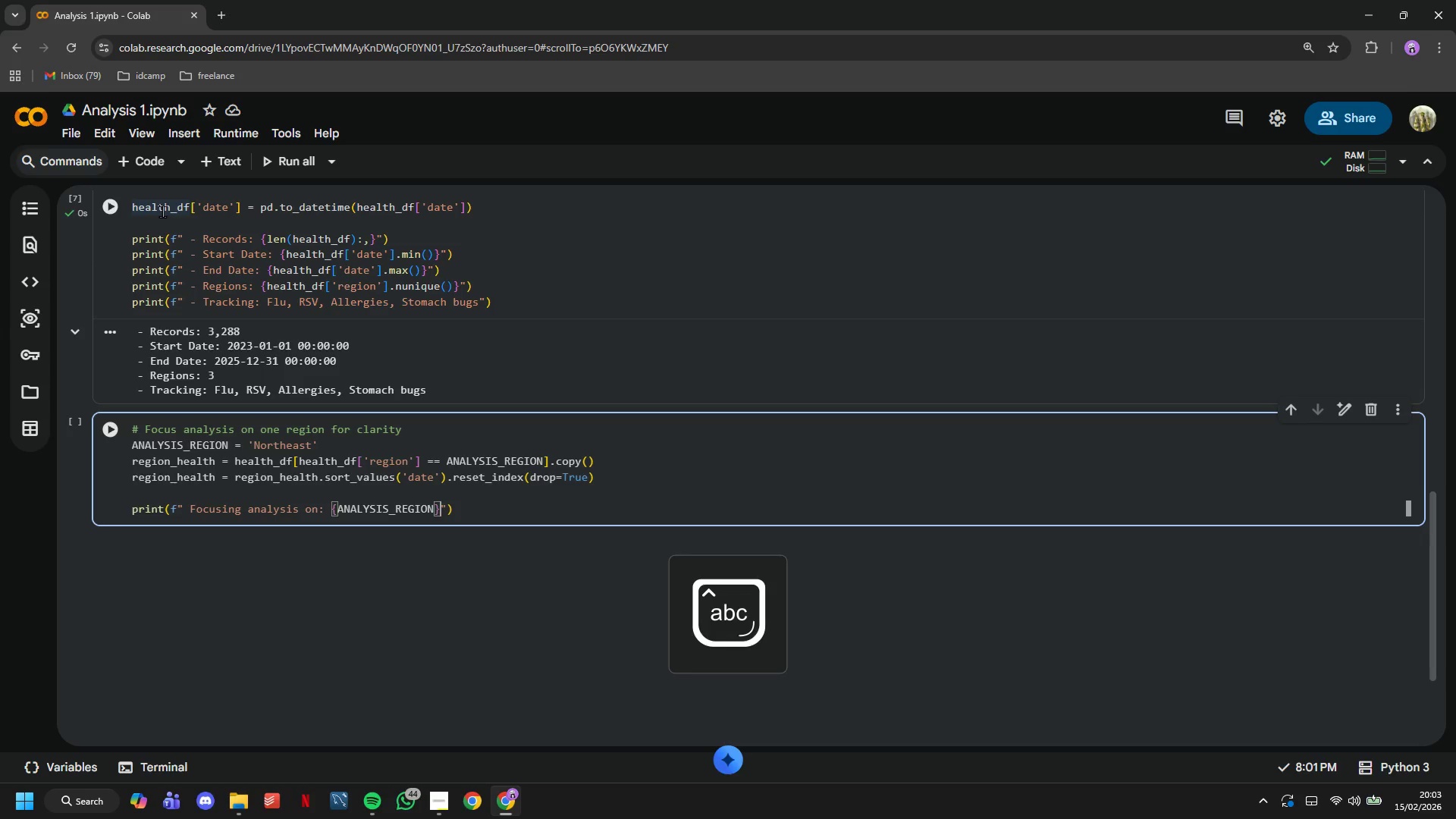 
type( region)
 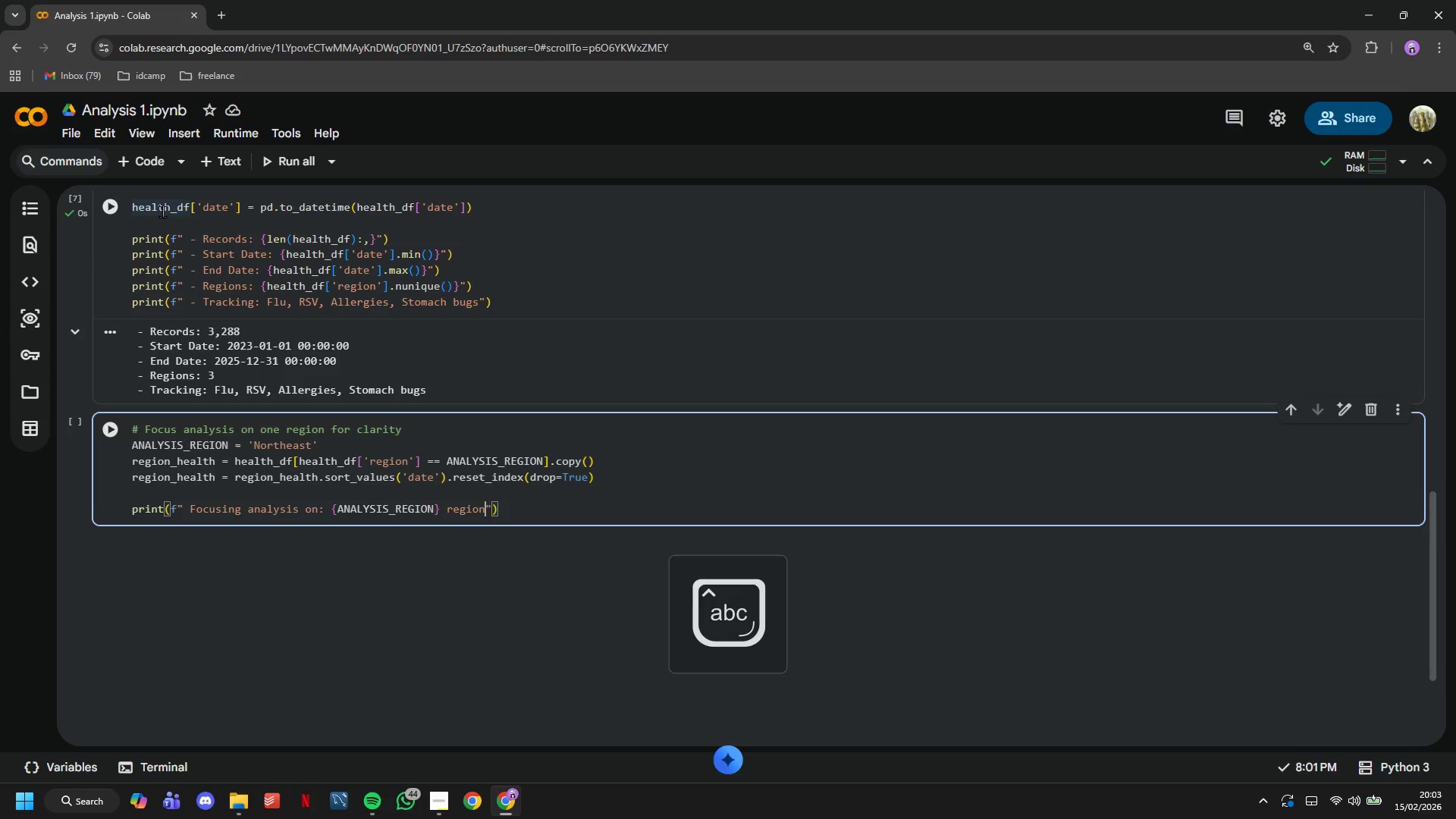 
key(ArrowRight)
 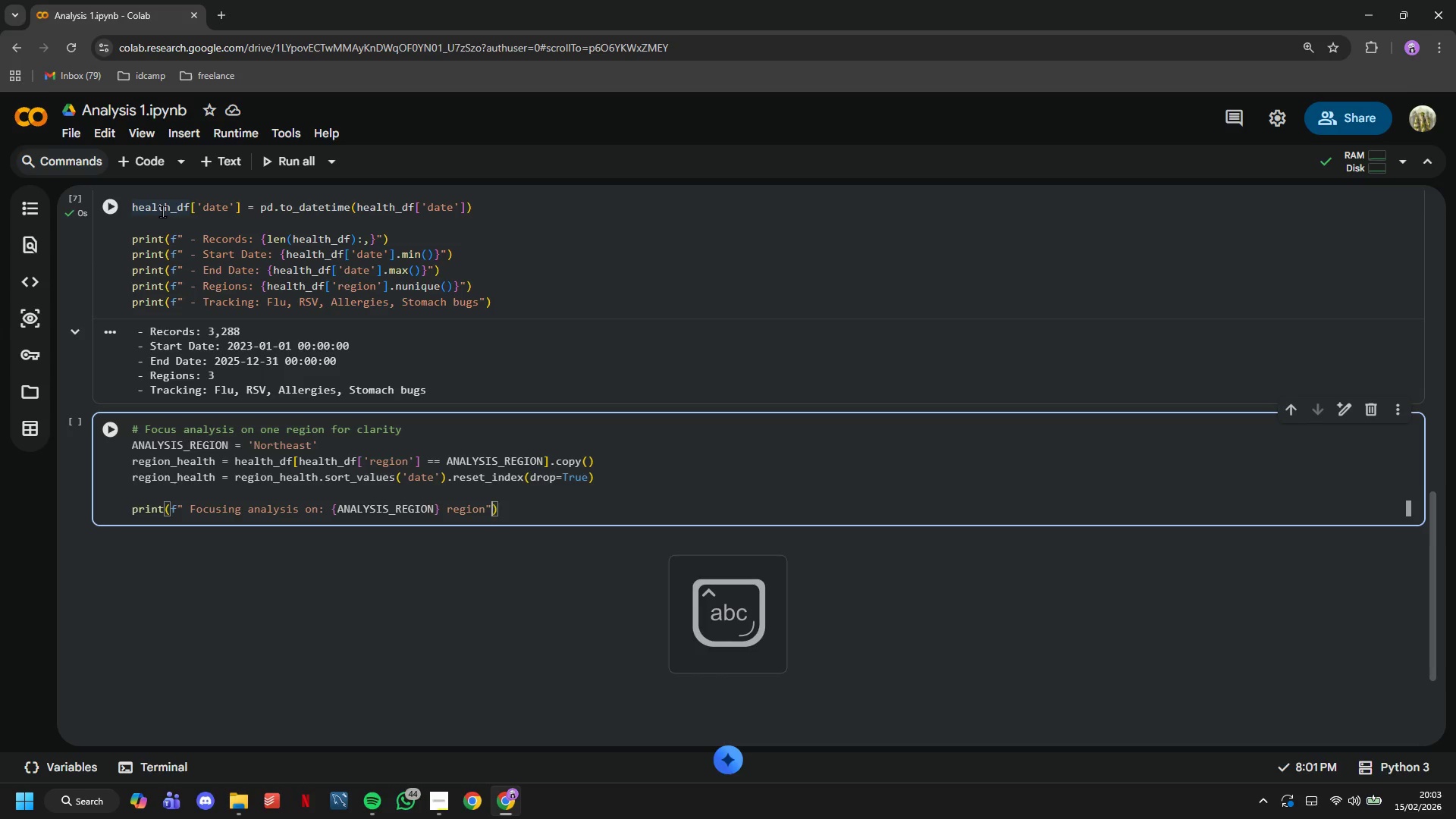 
key(ArrowRight)
 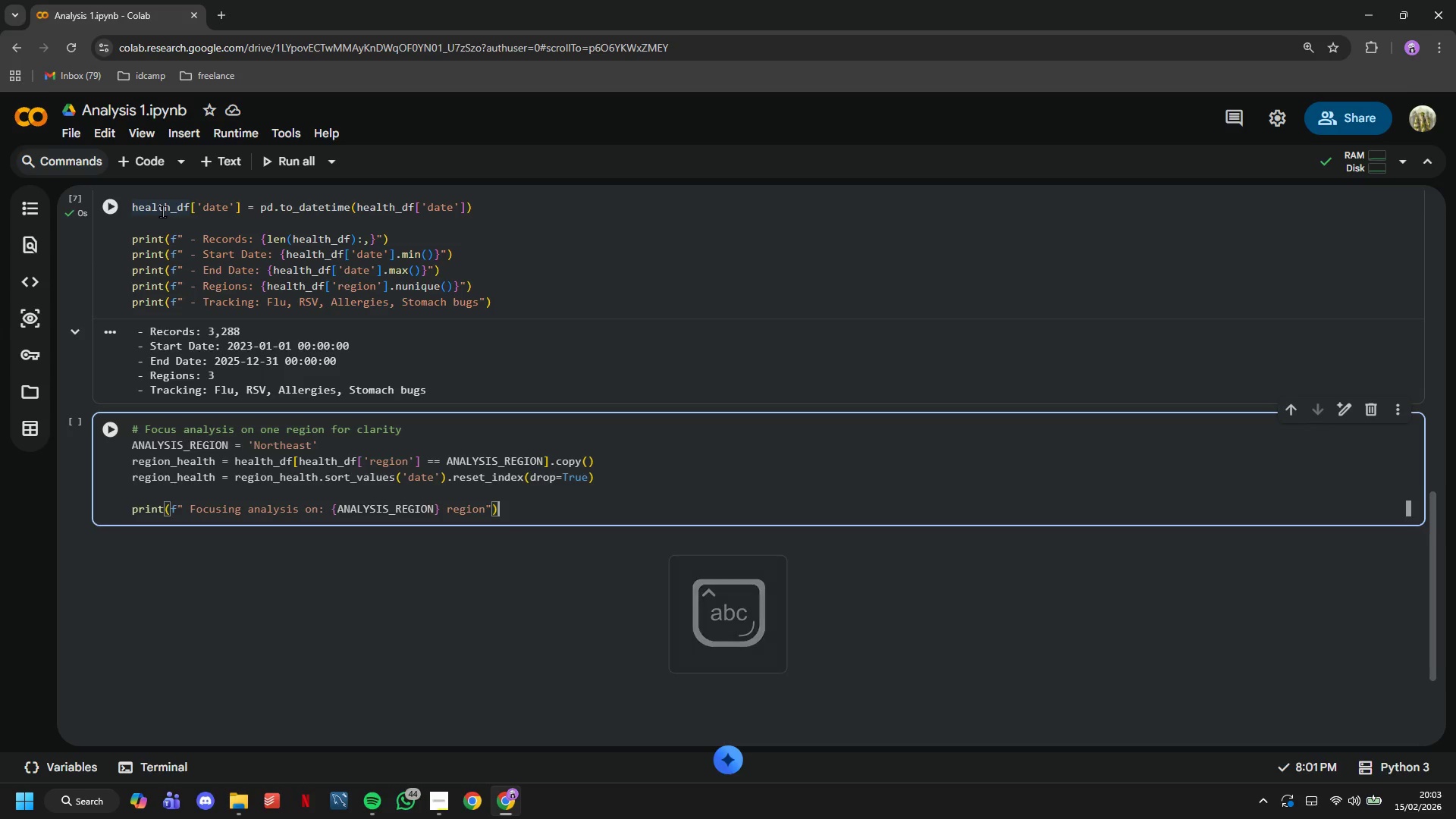 
key(Enter)
 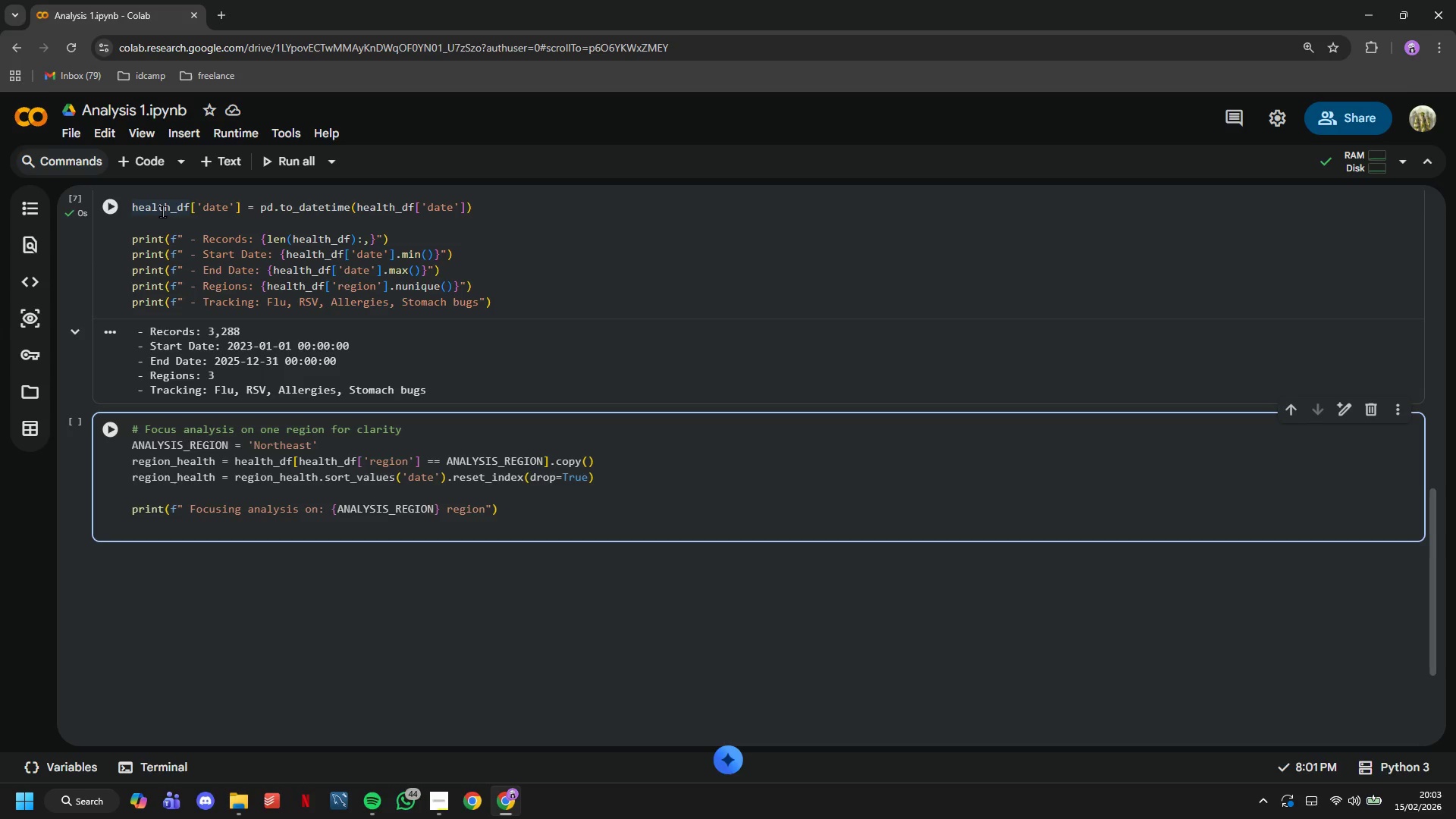 
type(print(f" {len(region_hel)
key(Backspace)
type(alth)
 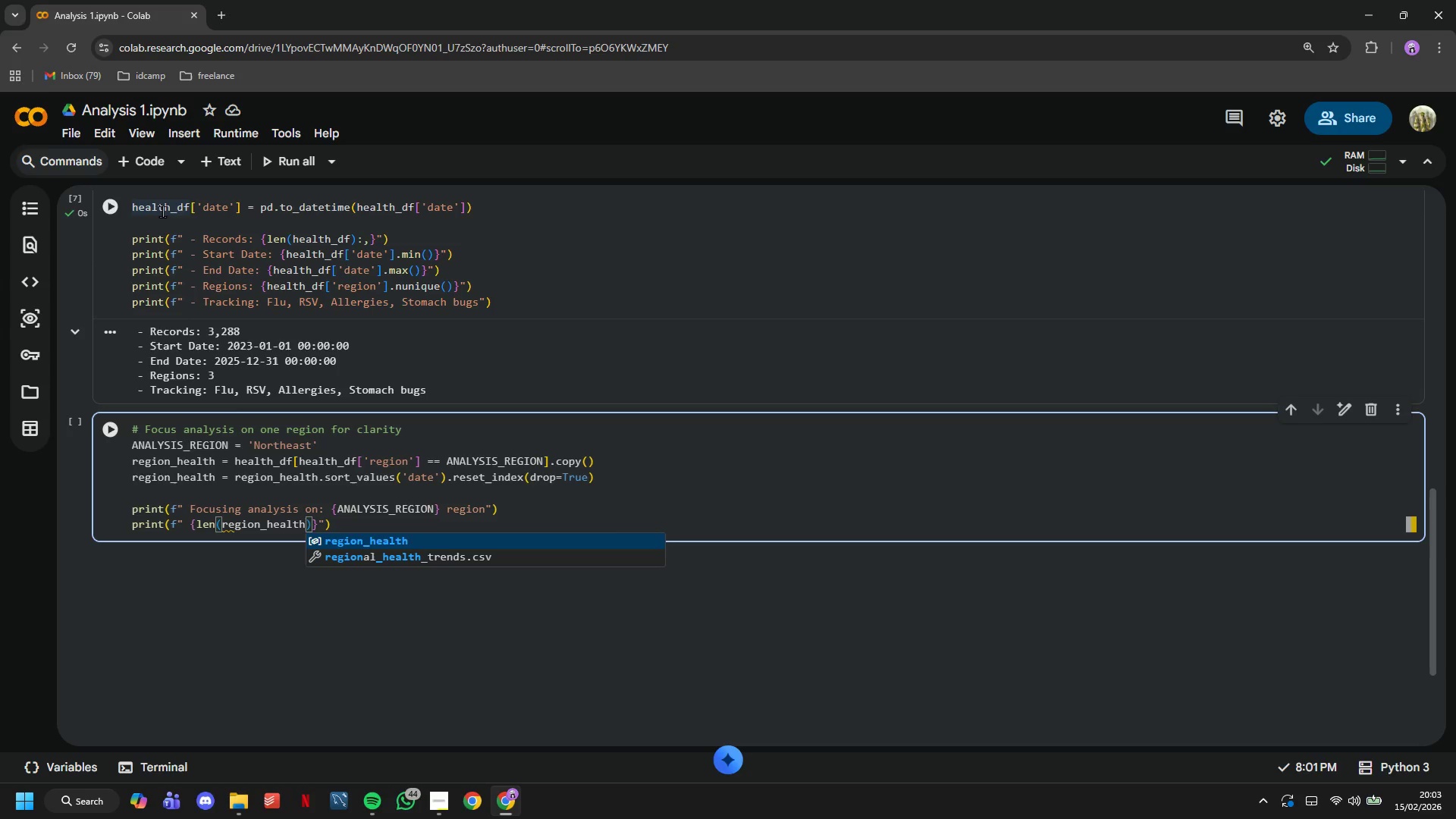 
key(ArrowRight)
 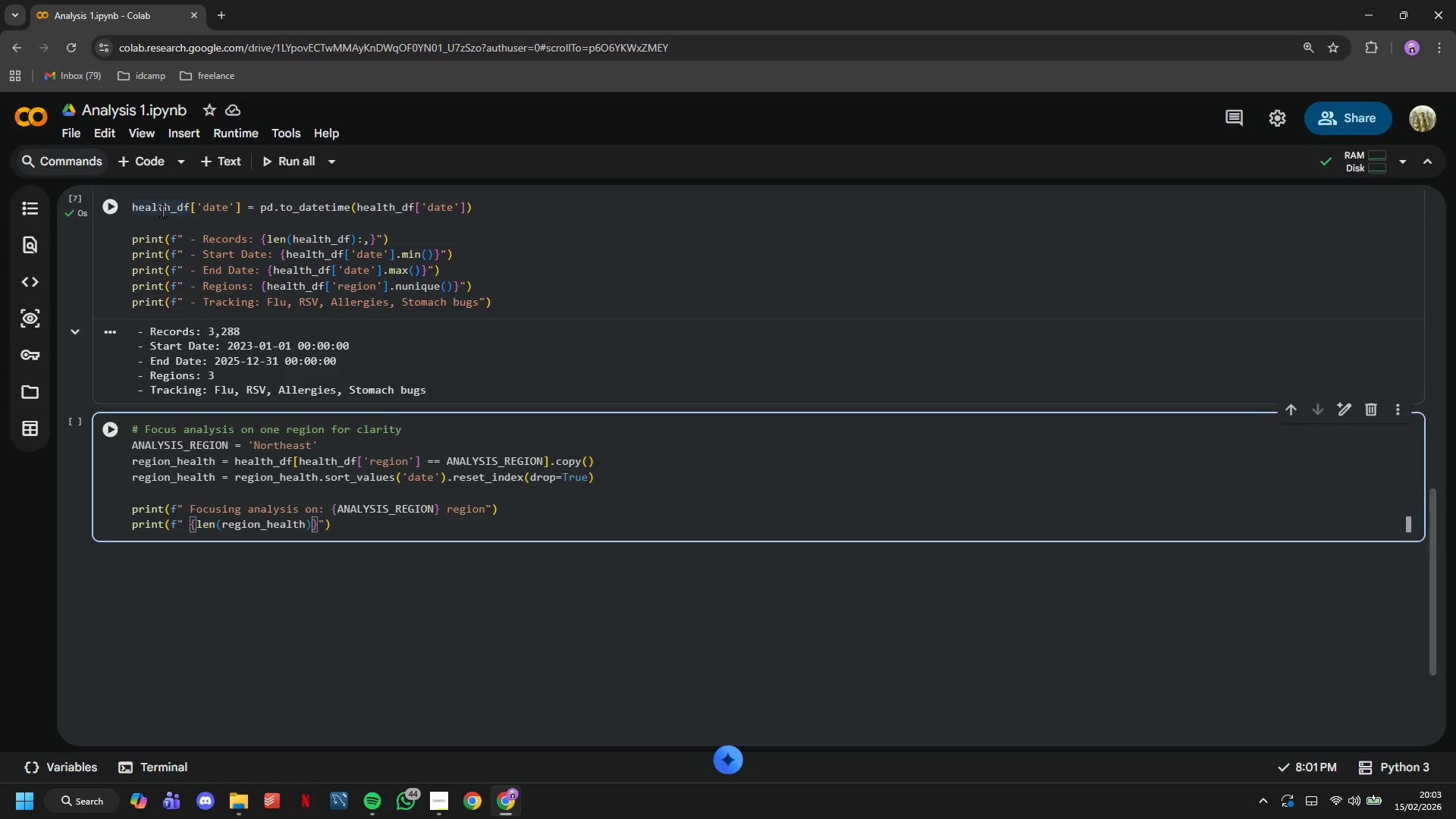 
key(ArrowRight)
 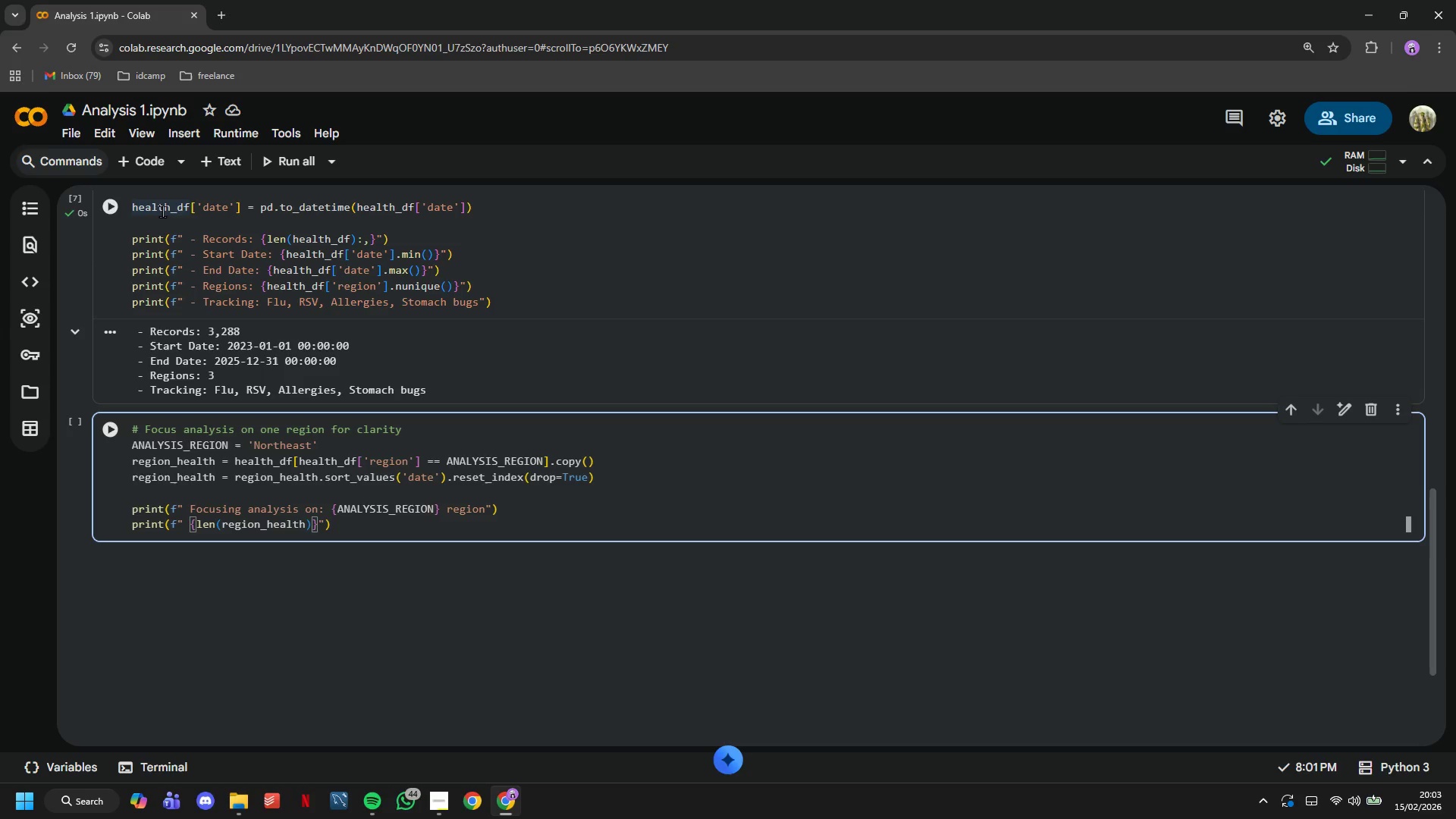 
type( days of surveillance data)
 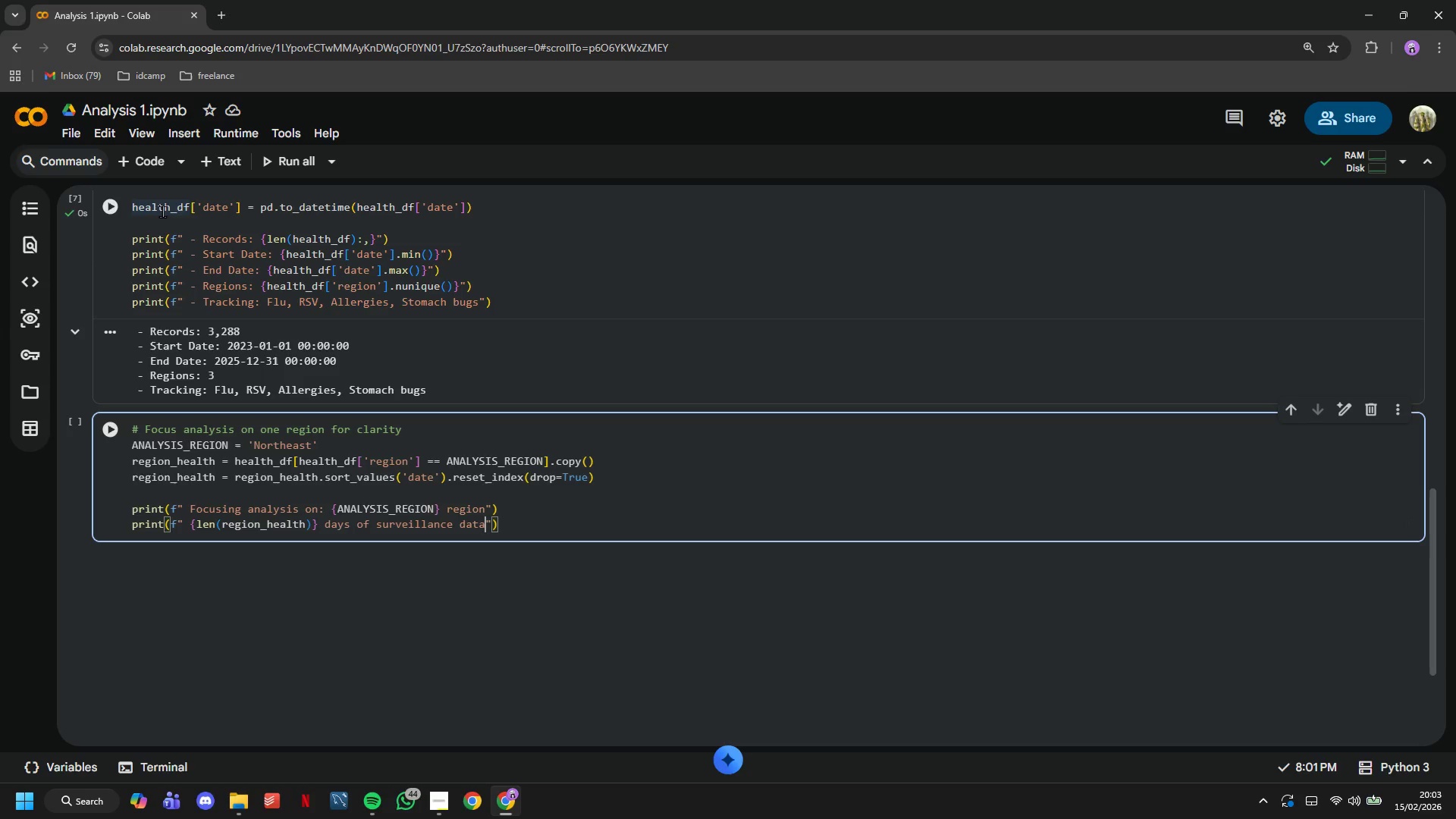 
key(Control+S)
 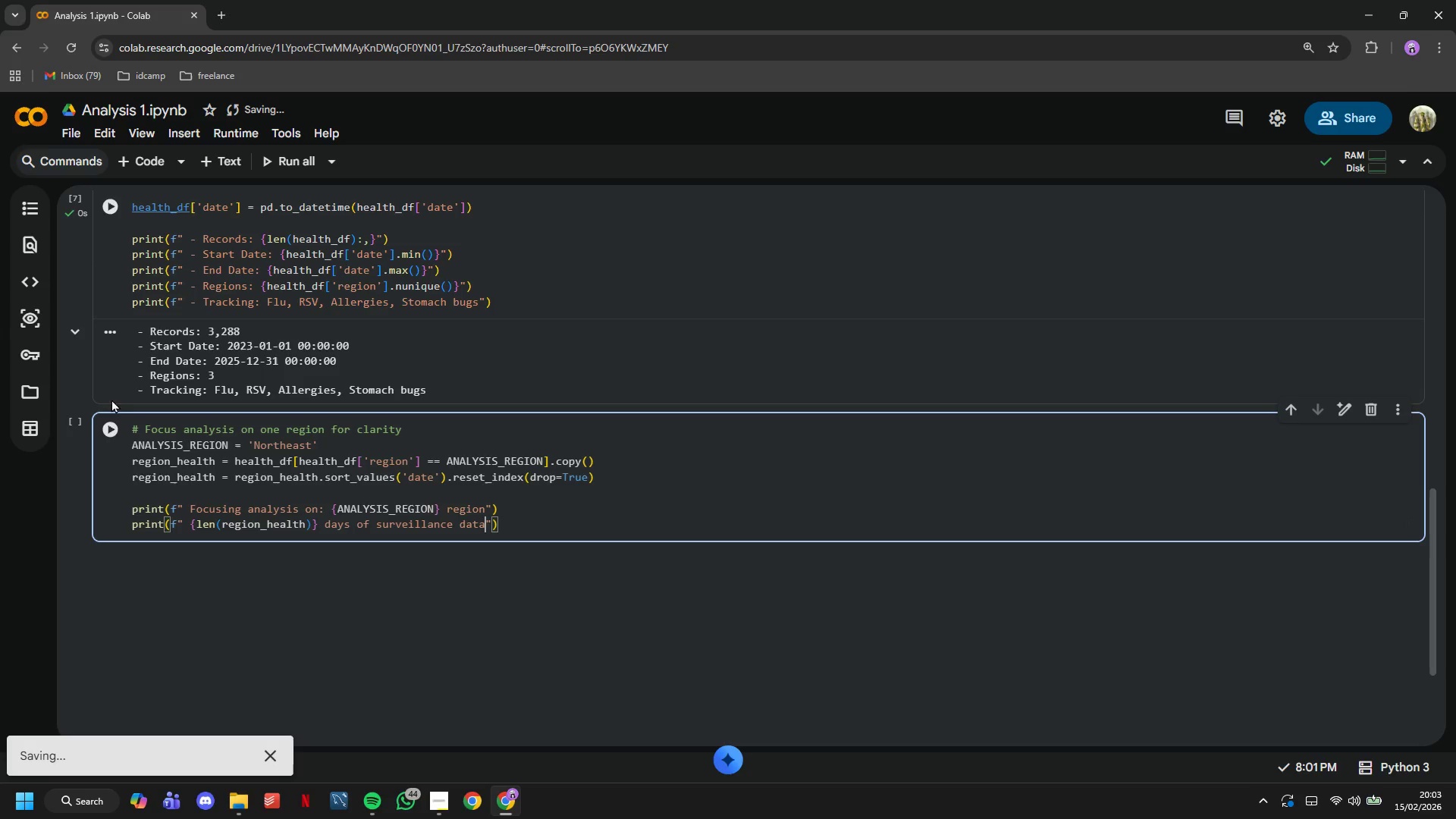 
left_click([108, 434])
 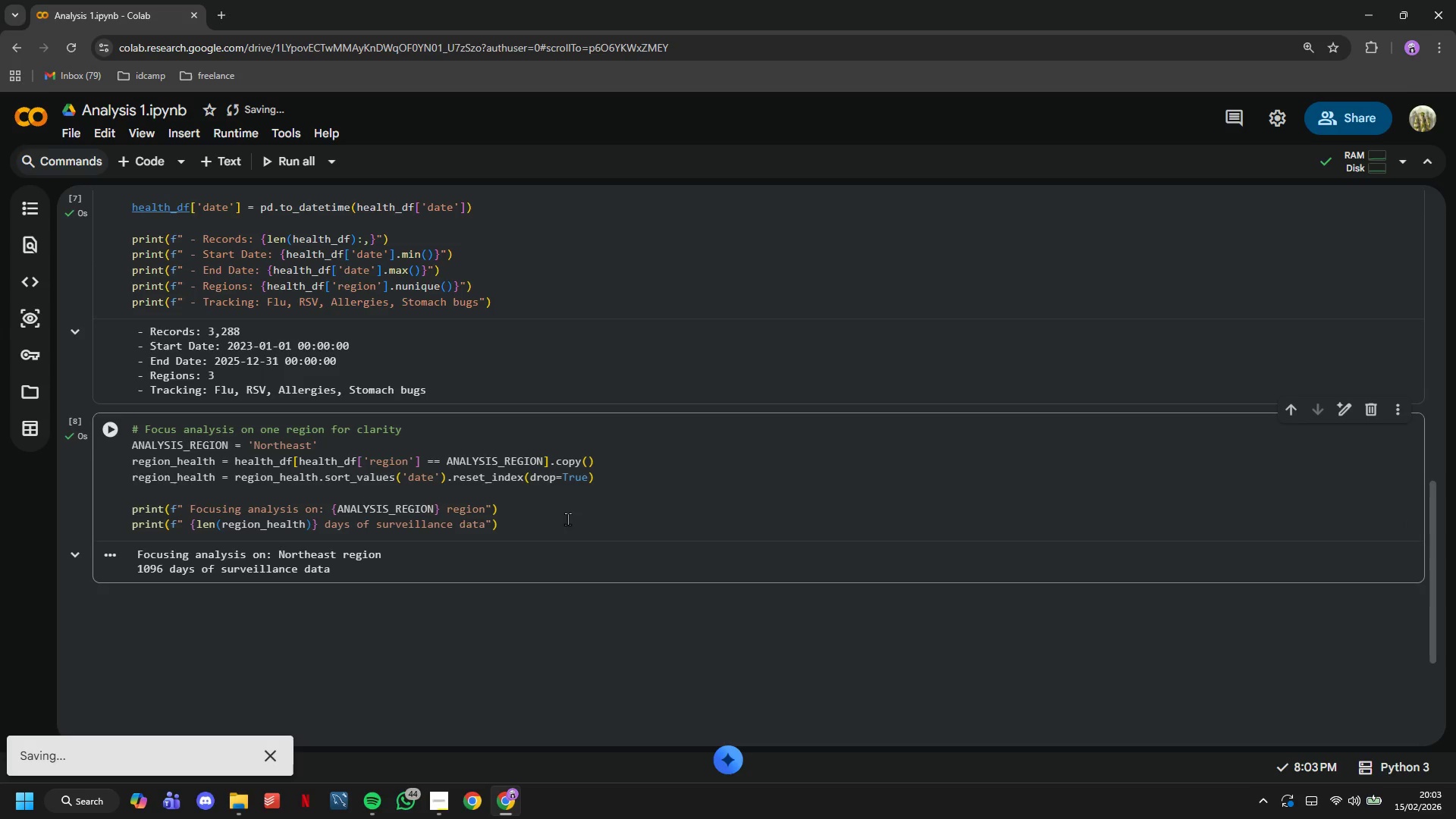 
scroll: coordinate [560, 502], scroll_direction: down, amount: 1.0
 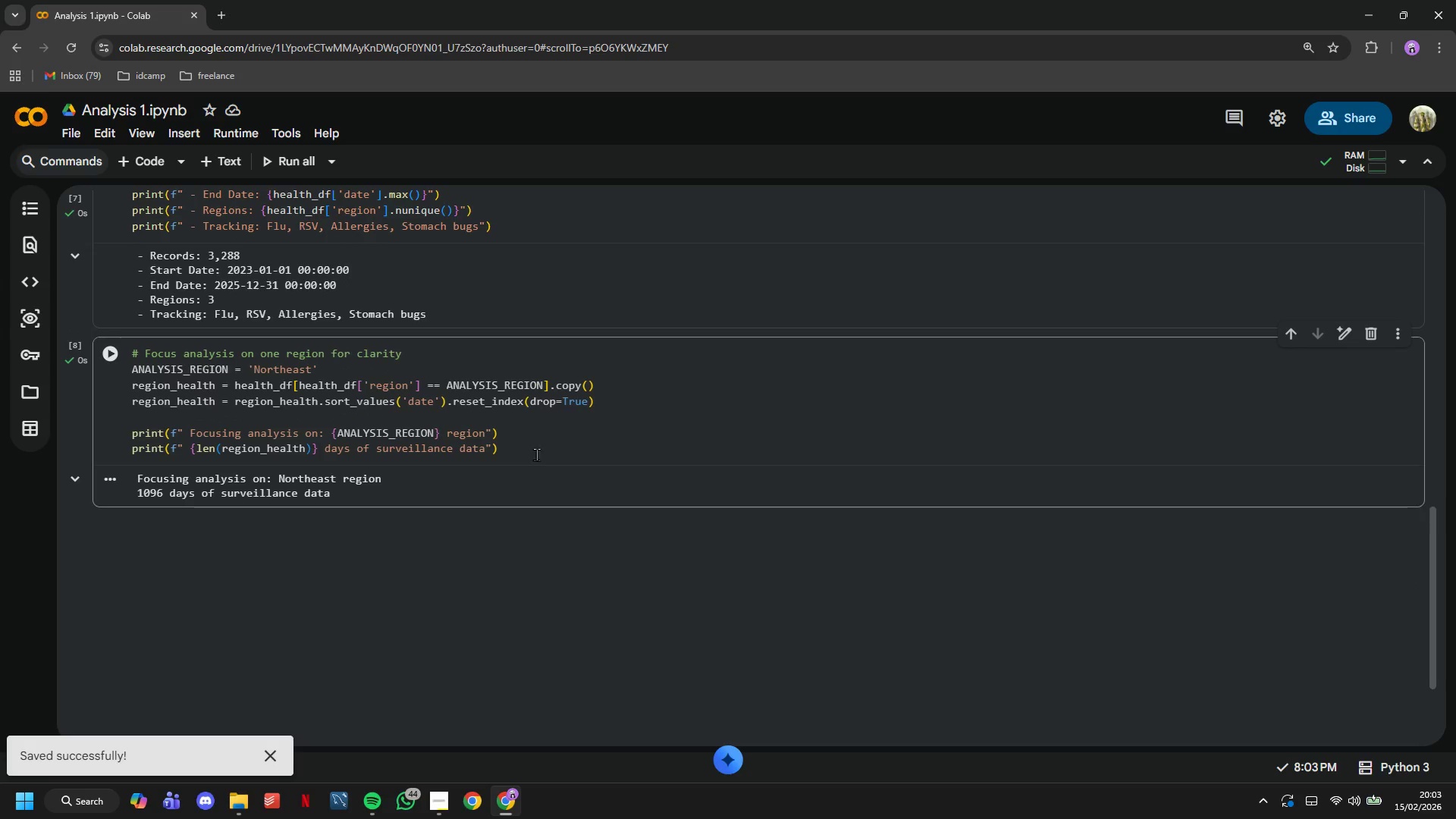 
left_click([535, 450])
 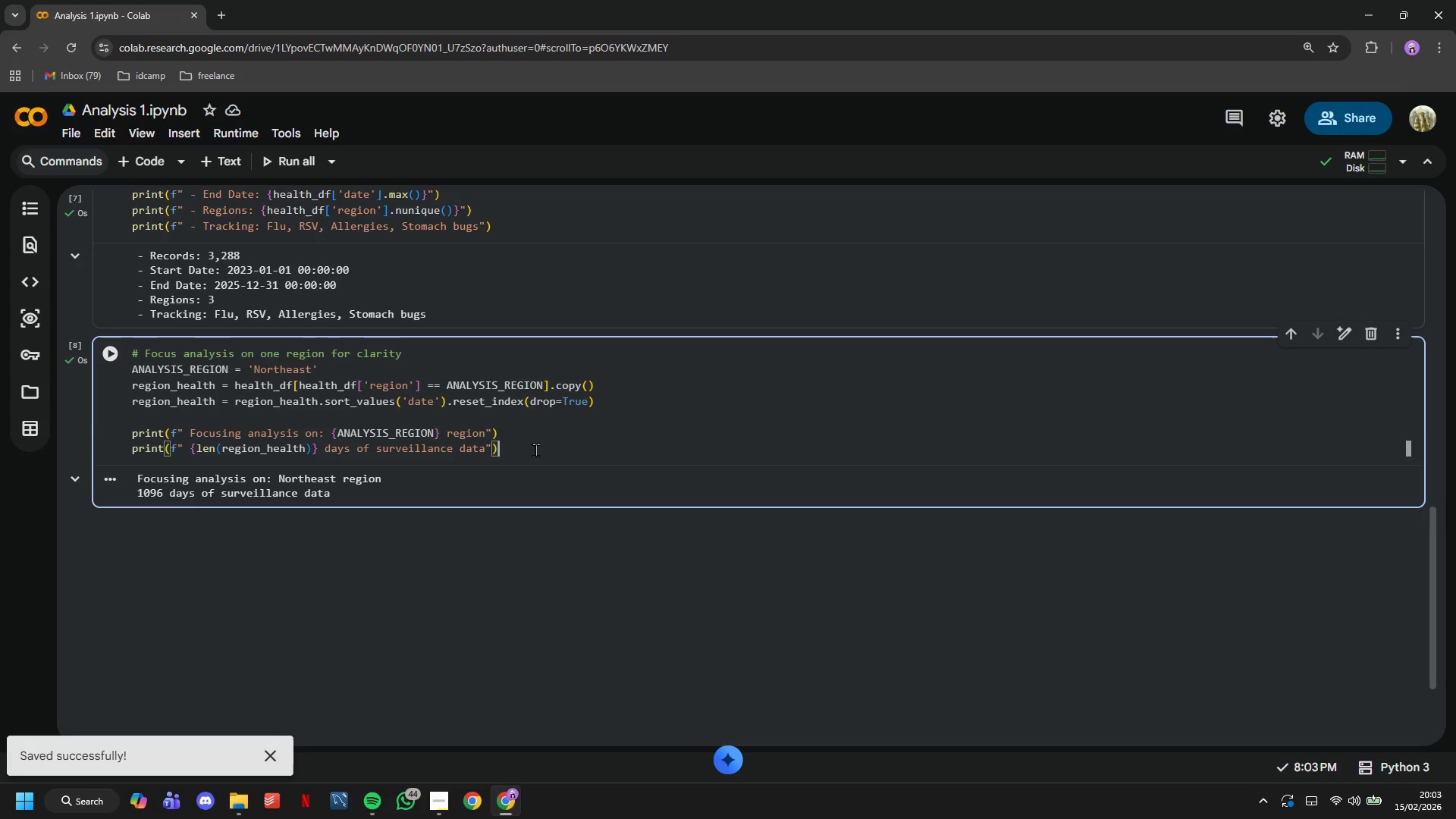 
scroll: coordinate [535, 450], scroll_direction: up, amount: 5.0
 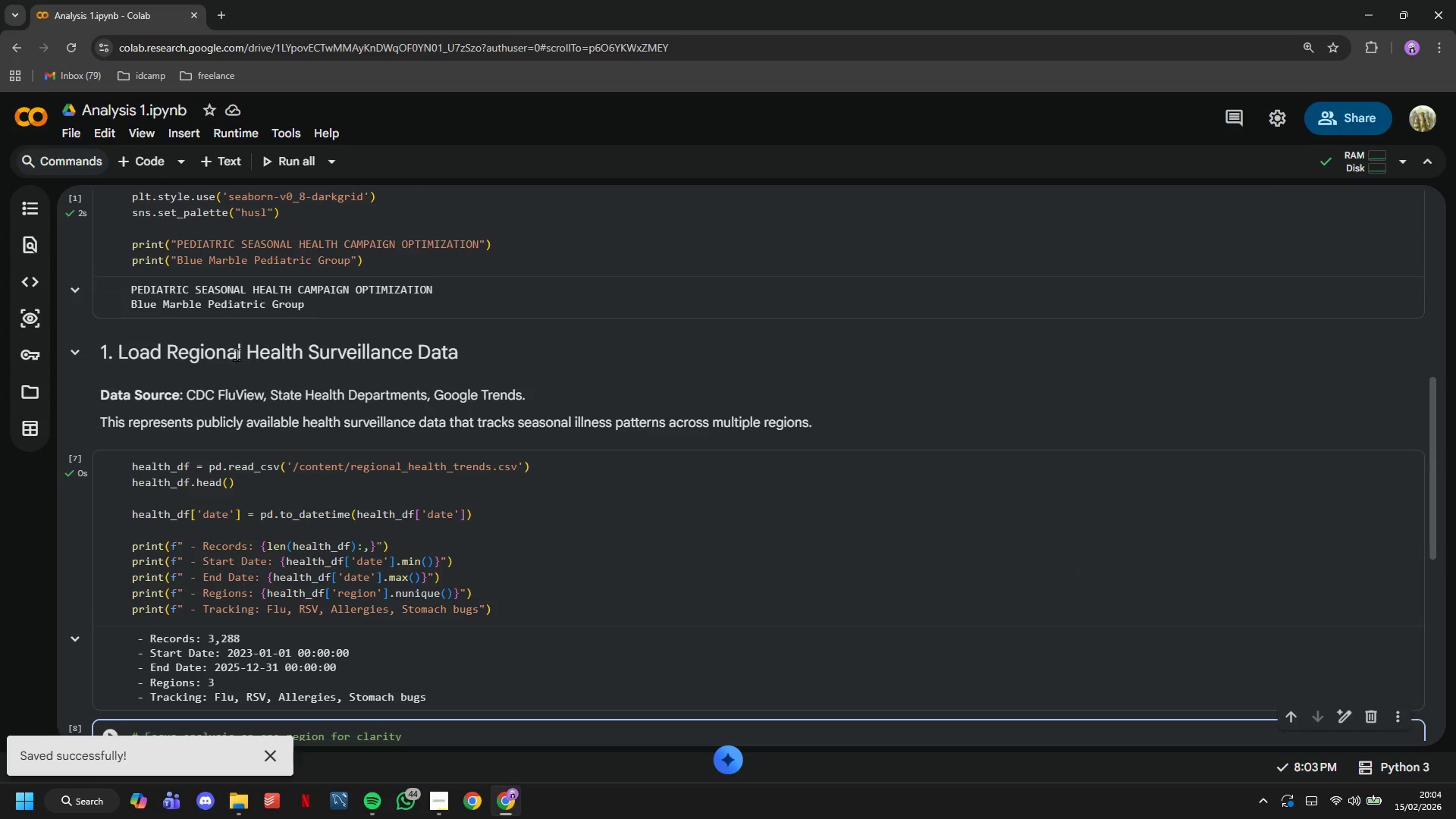 
left_click([237, 352])
 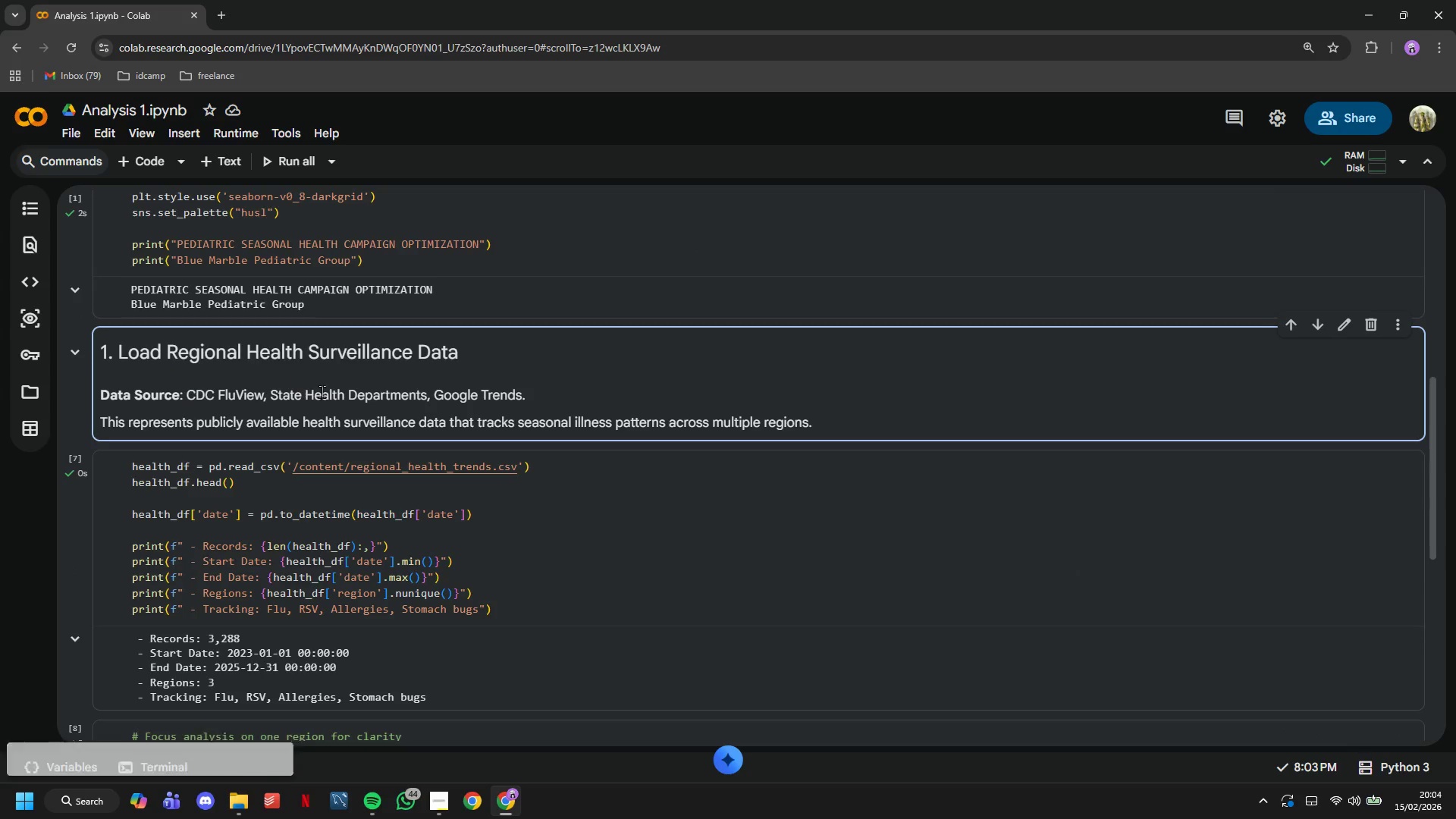 
scroll: coordinate [331, 398], scroll_direction: down, amount: 8.0
 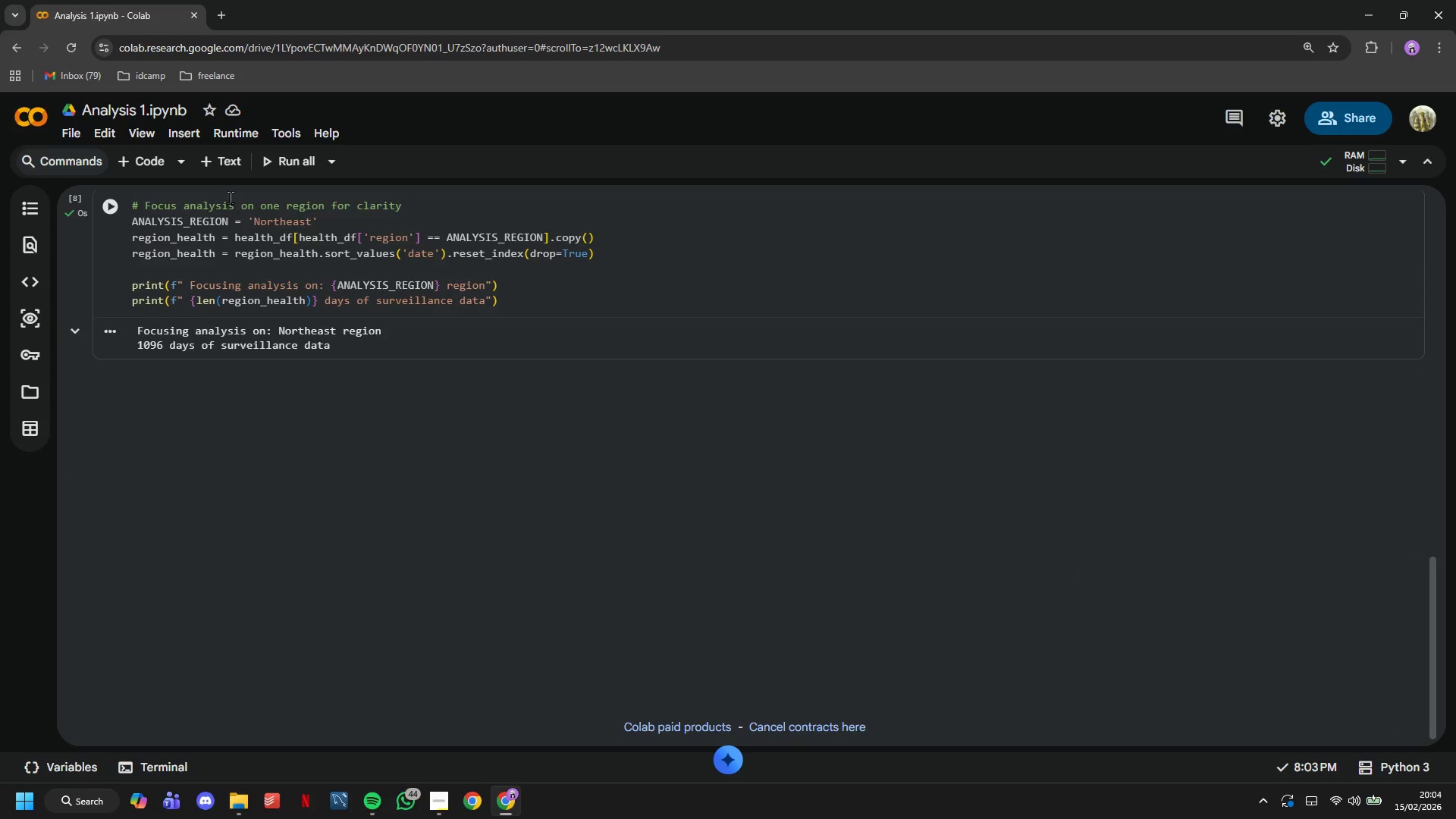 
left_click([218, 162])
 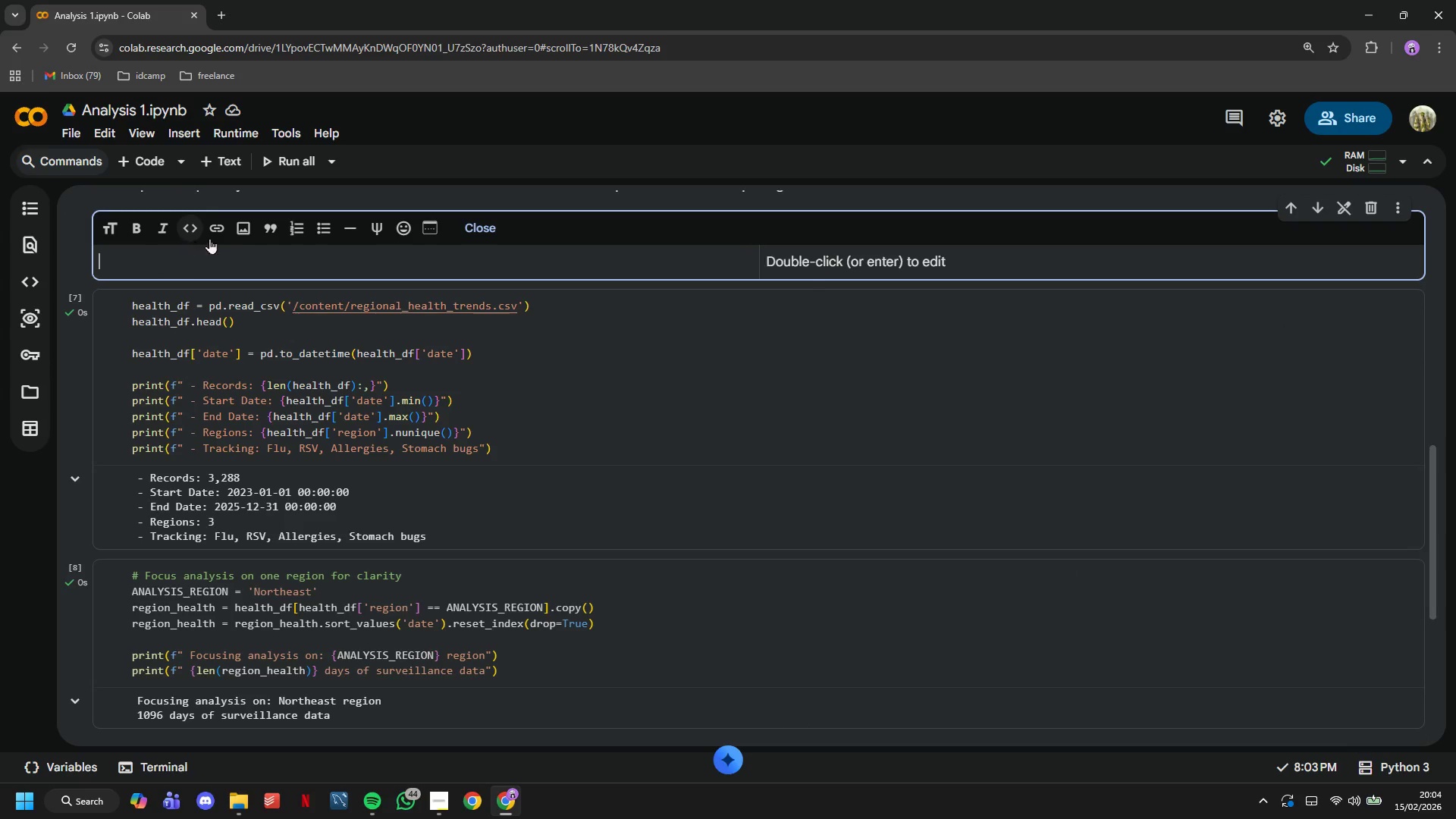 
left_click([591, 357])
 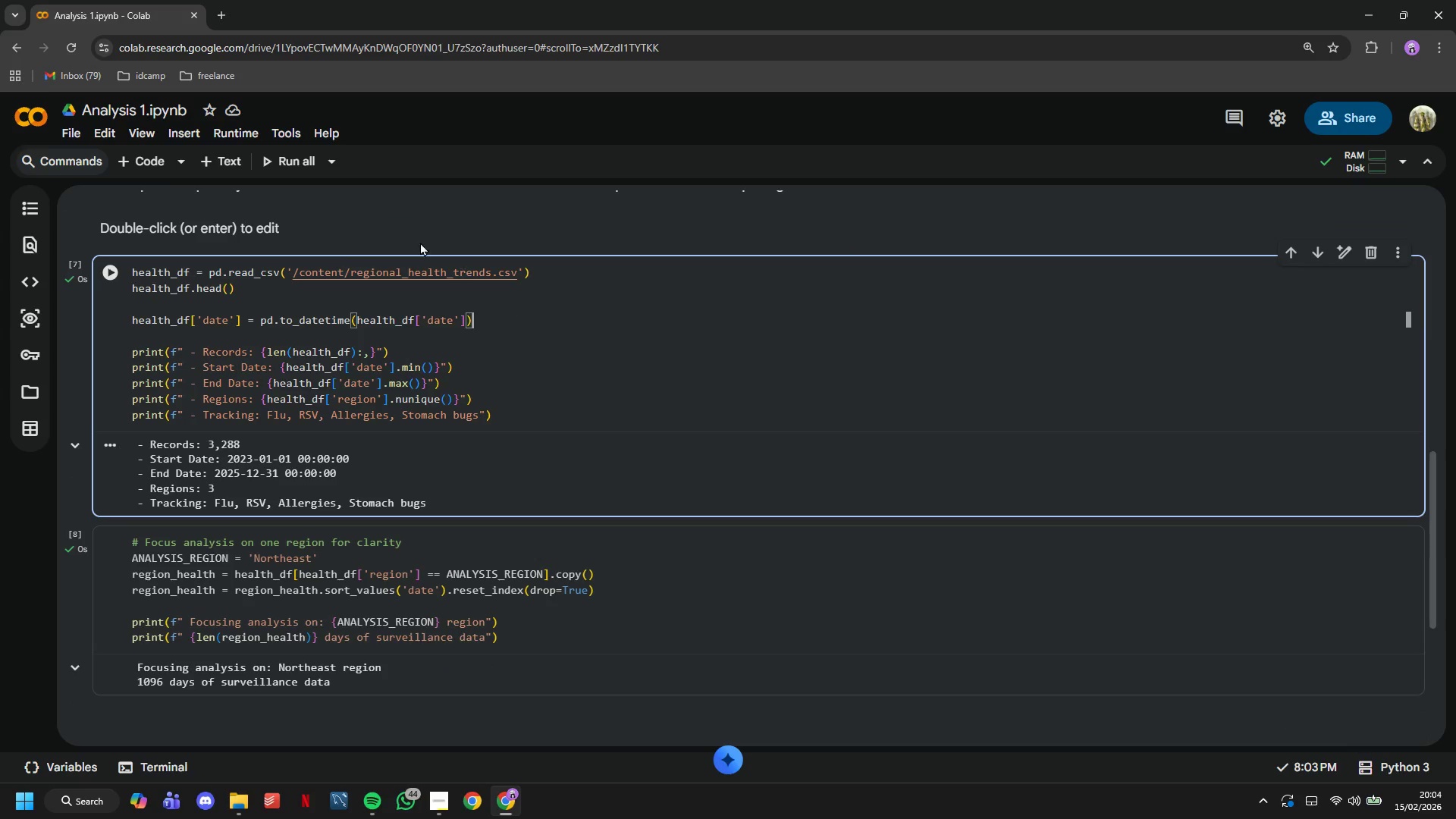 
left_click([410, 235])
 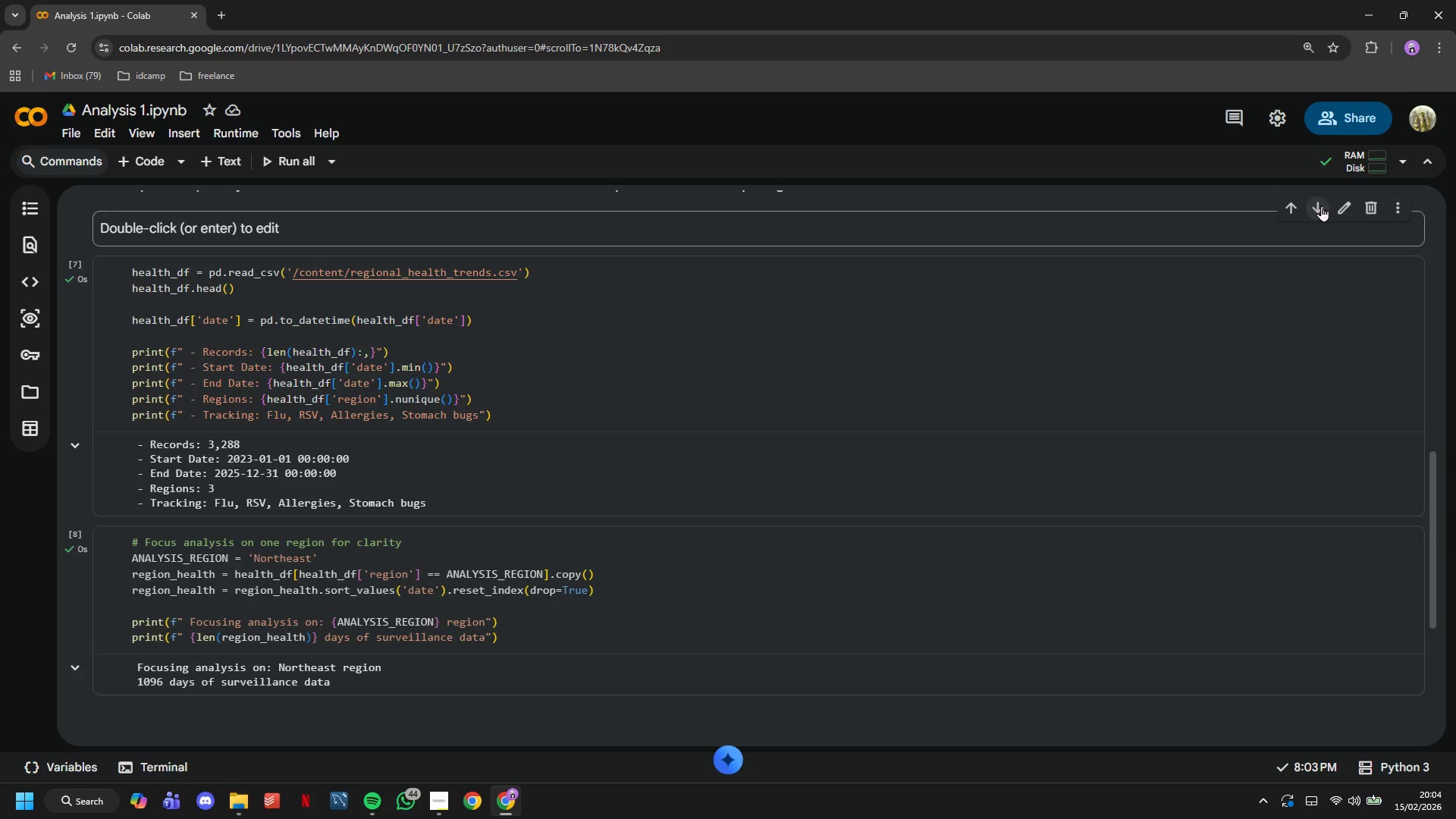 
double_click([1321, 206])
 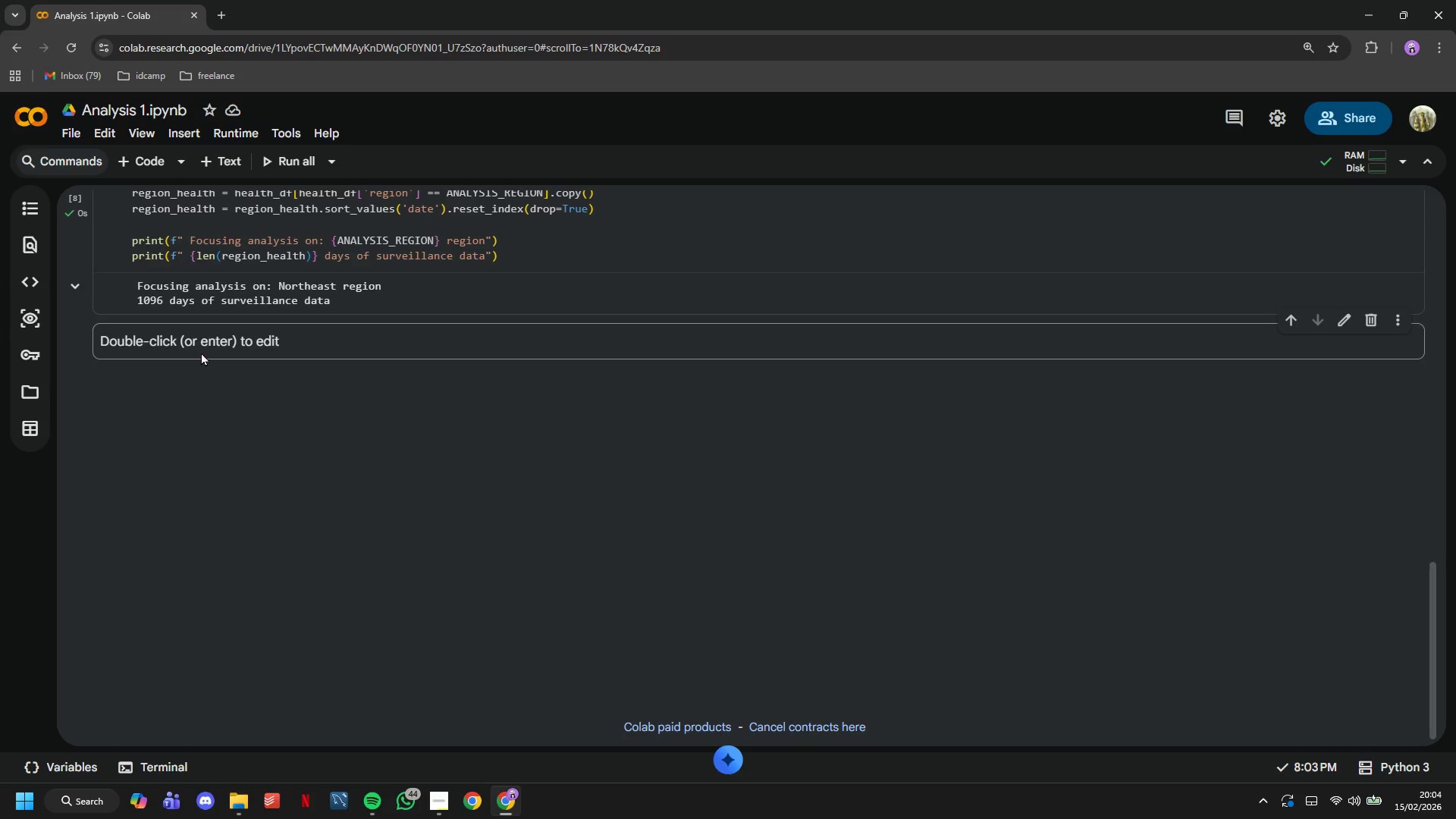 
double_click([202, 352])
 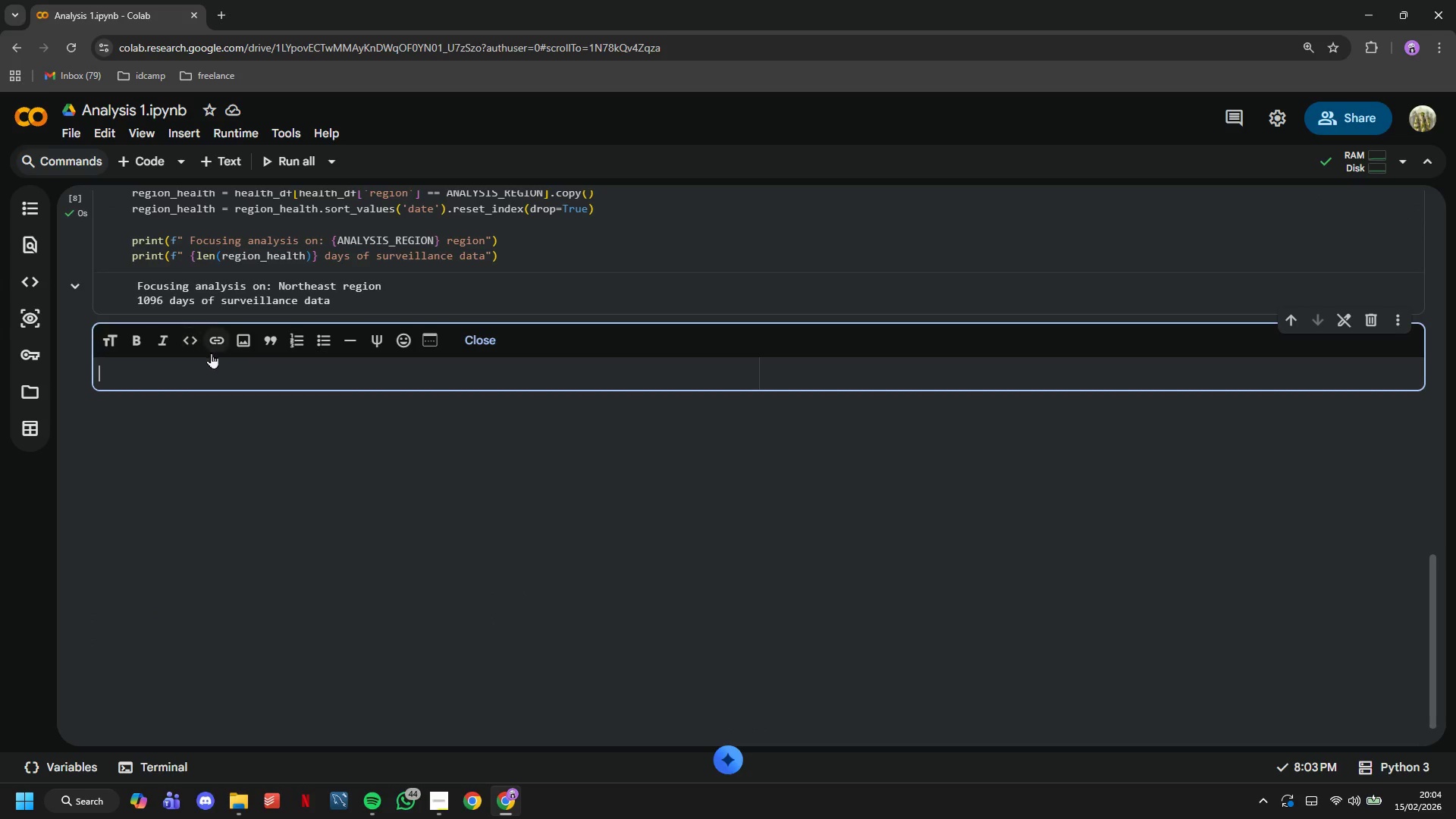 
type(## 2. Generate Synteh)
key(Backspace)
key(Backspace)
key(Backspace)
type(tehtic )
 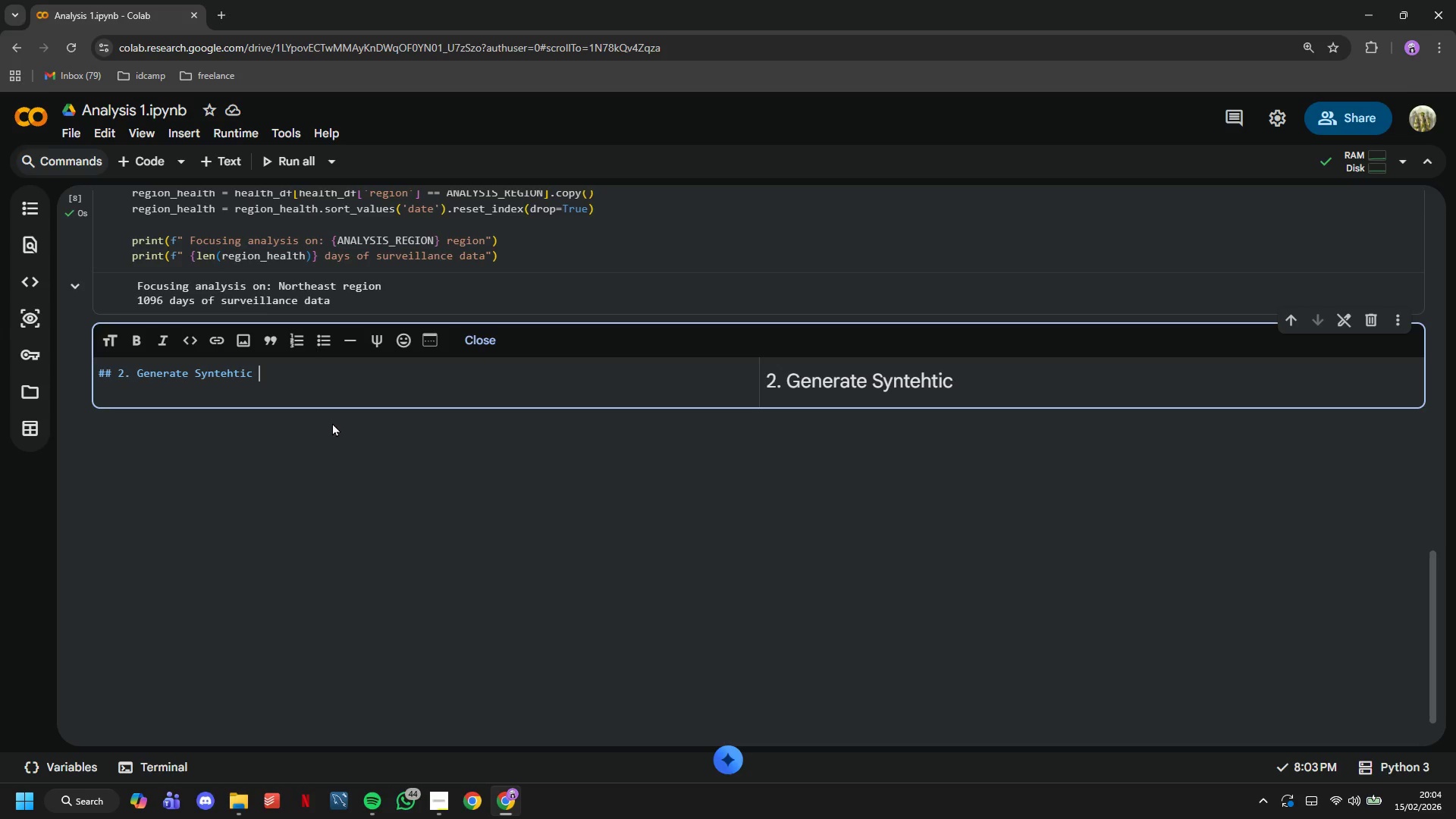 
key(Backspace)
key(Backspace)
key(Backspace)
key(Backspace)
key(Backspace)
key(Backspace)
type(hetic Marketing & Appointment Data)
 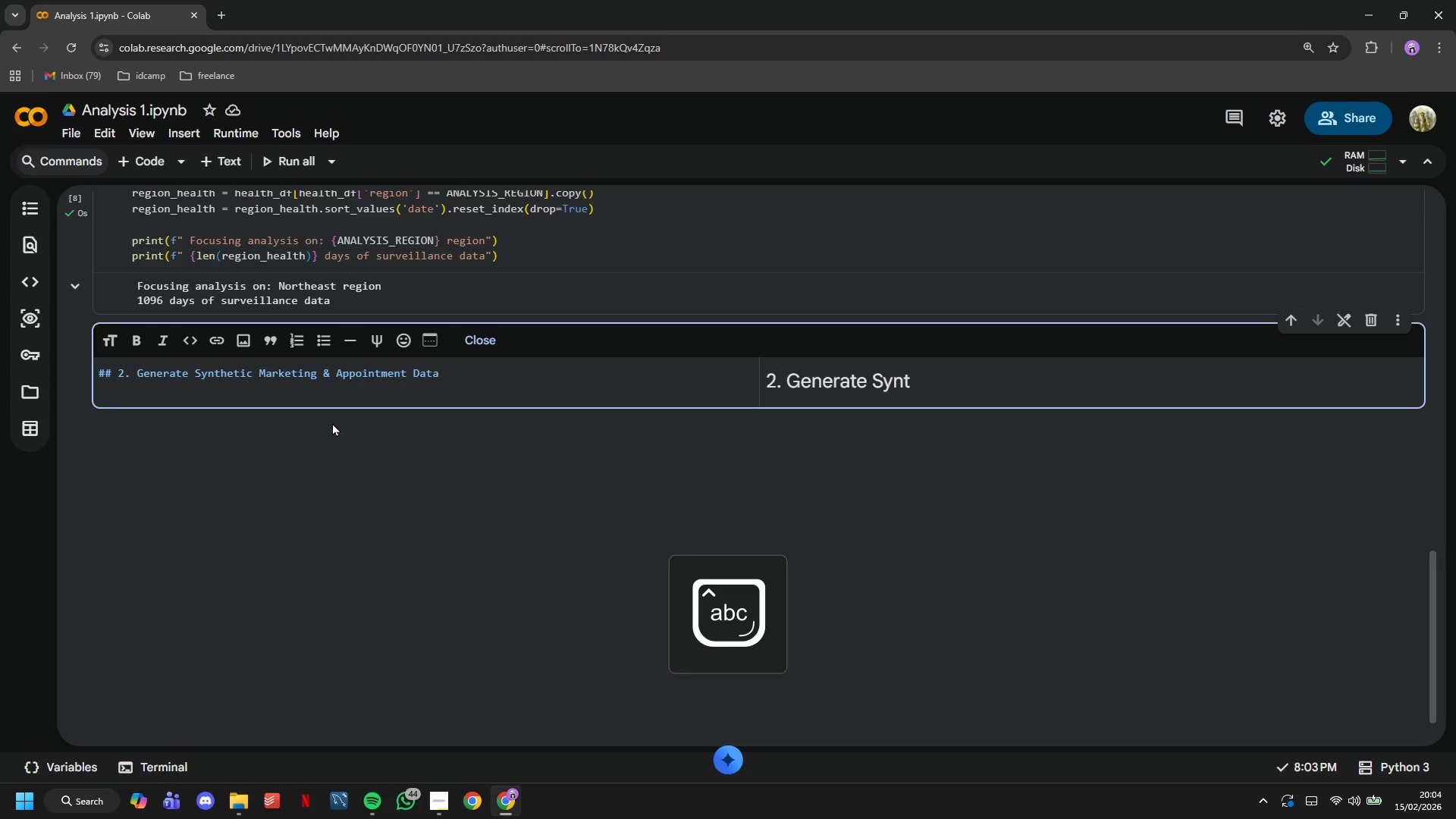 
key(Enter)
 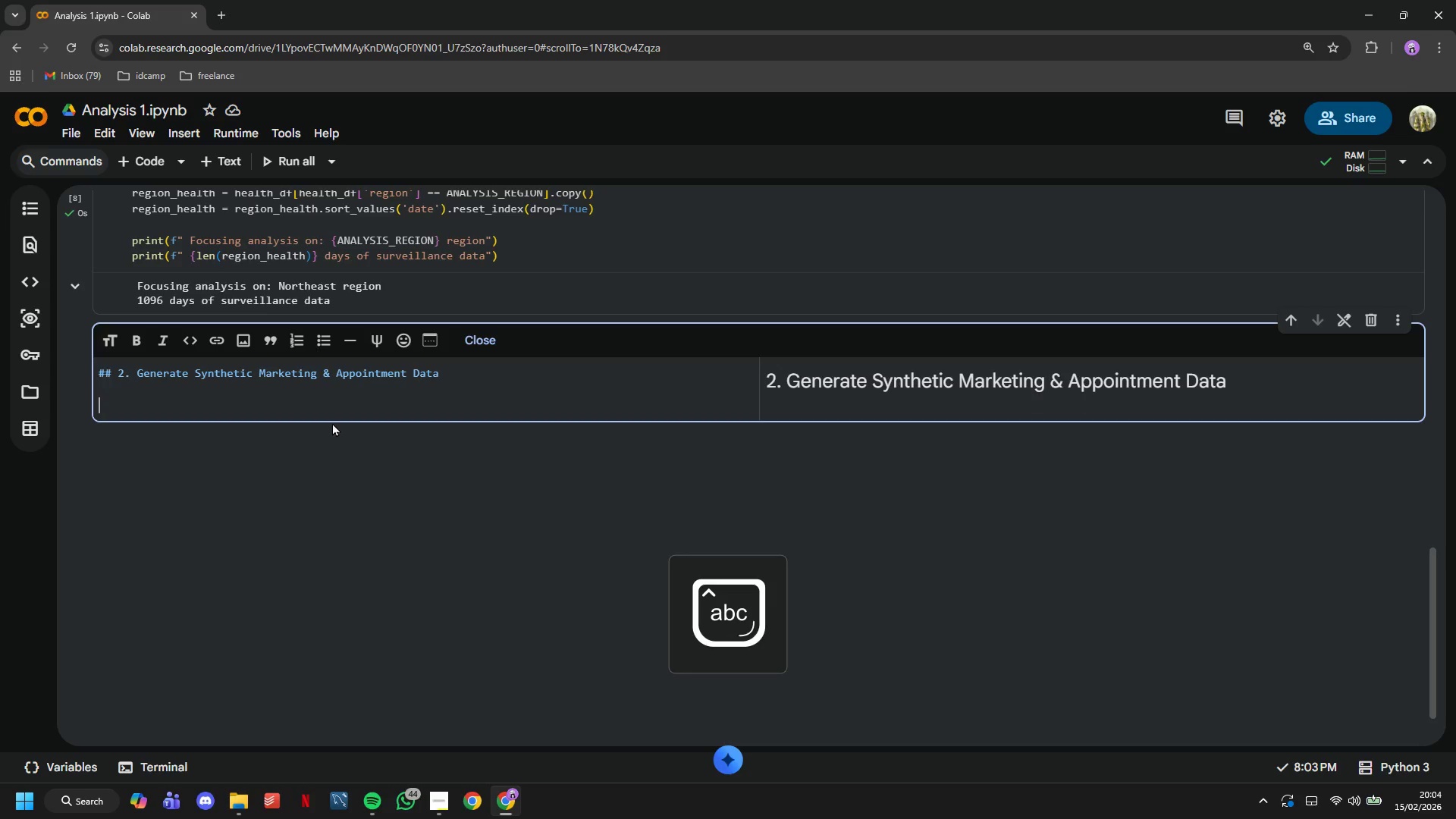 
key(Enter)
 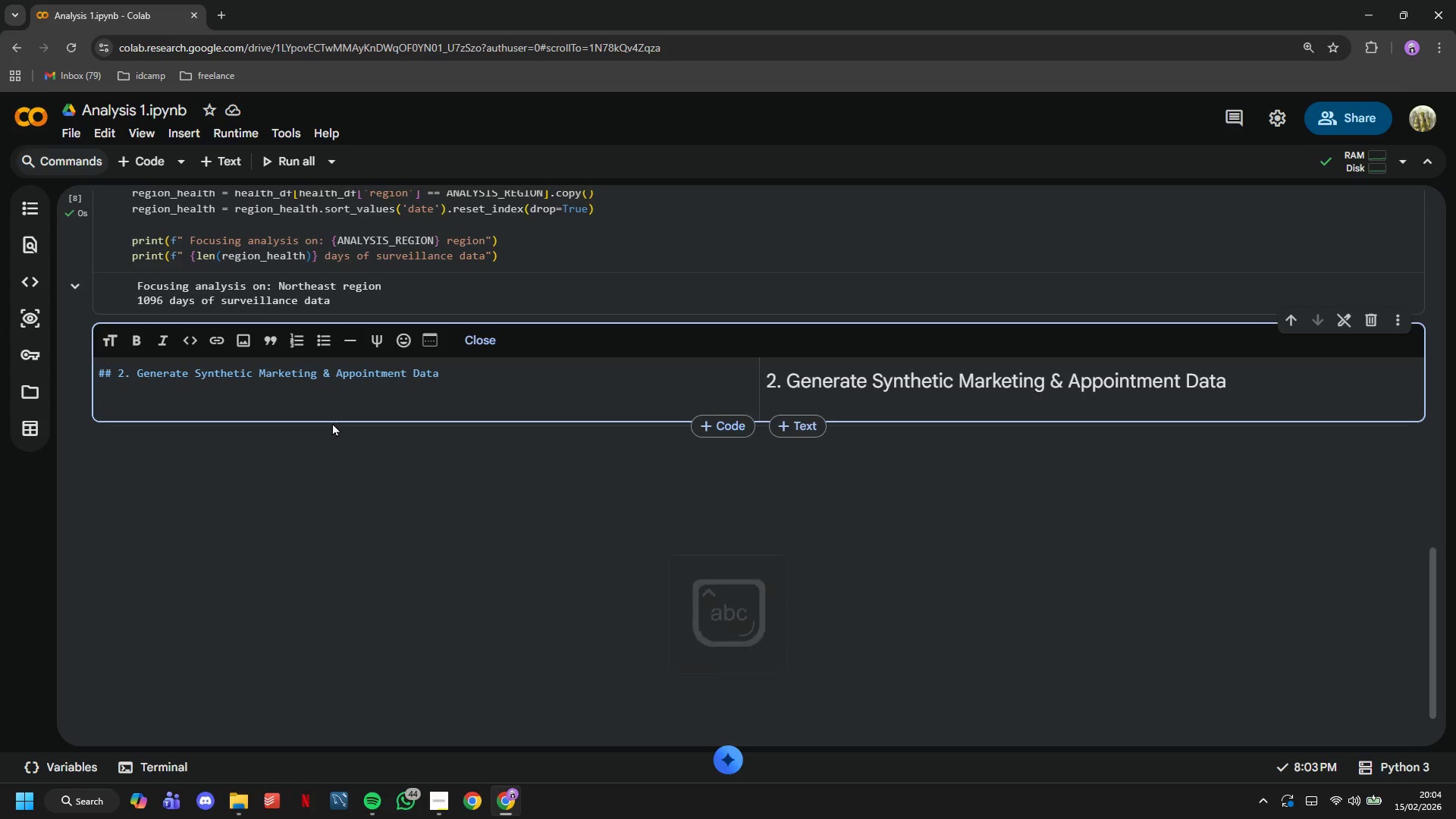 
type(****)
 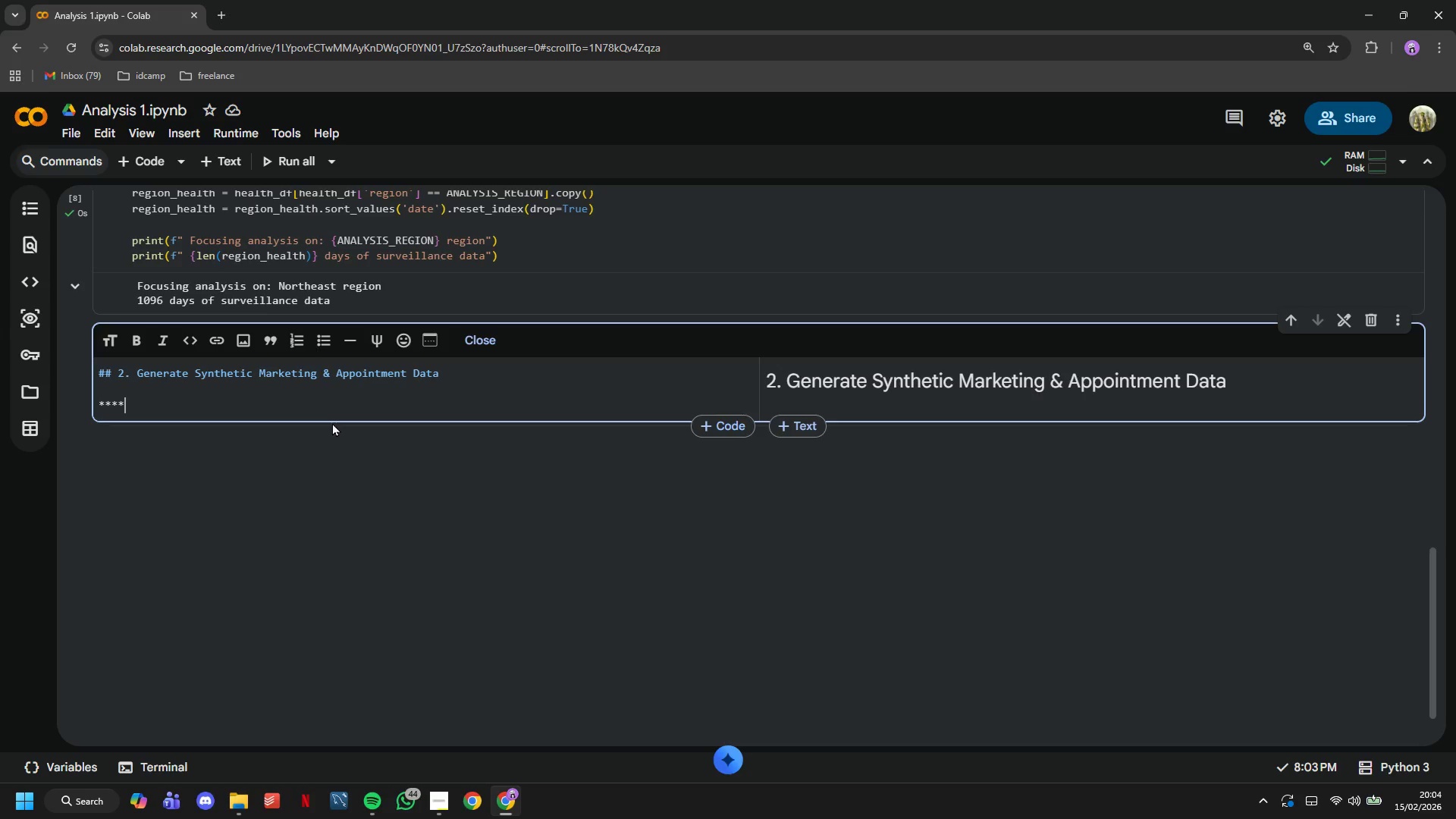 
key(ArrowLeft)
 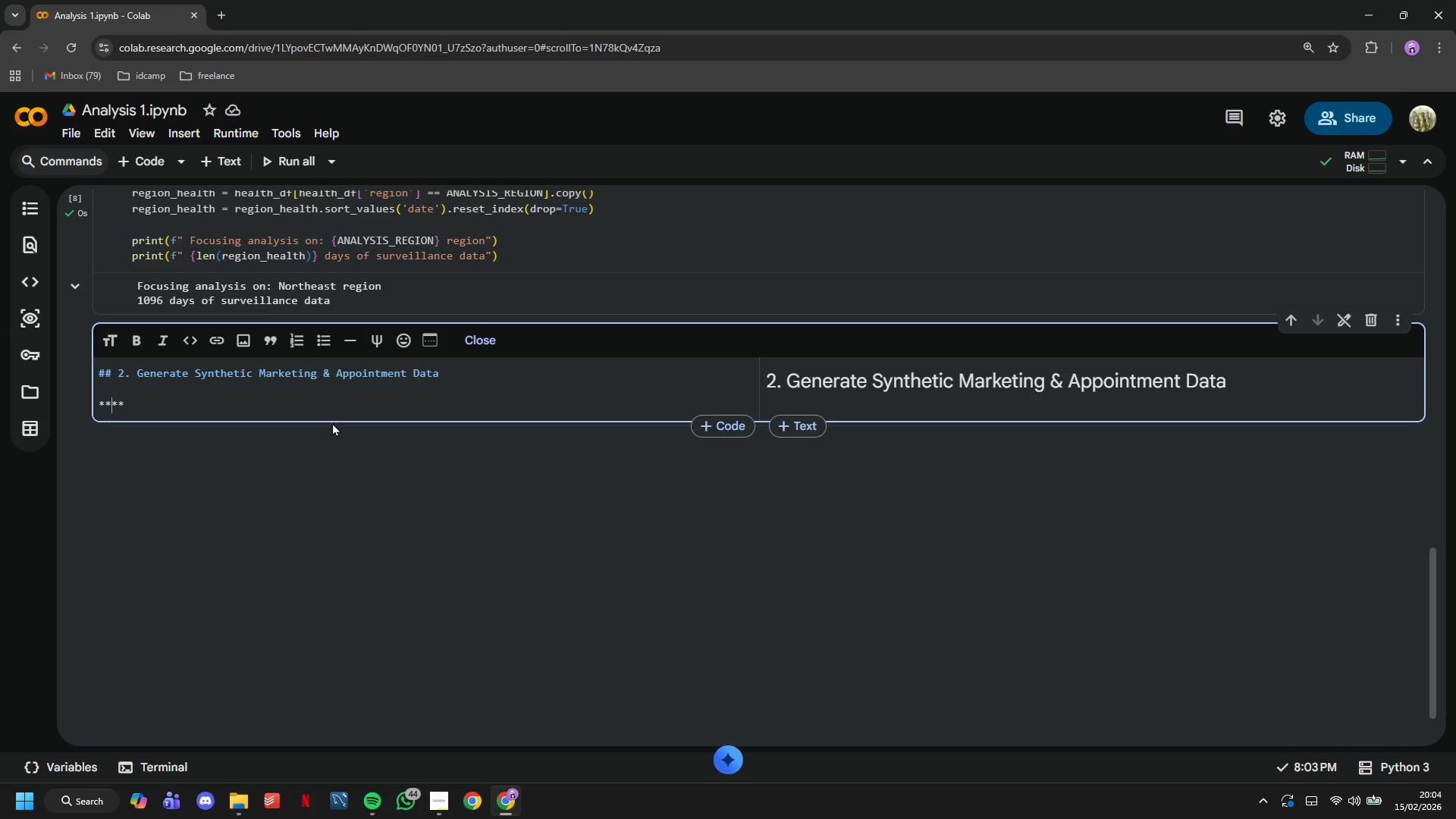 
key(ArrowLeft)
 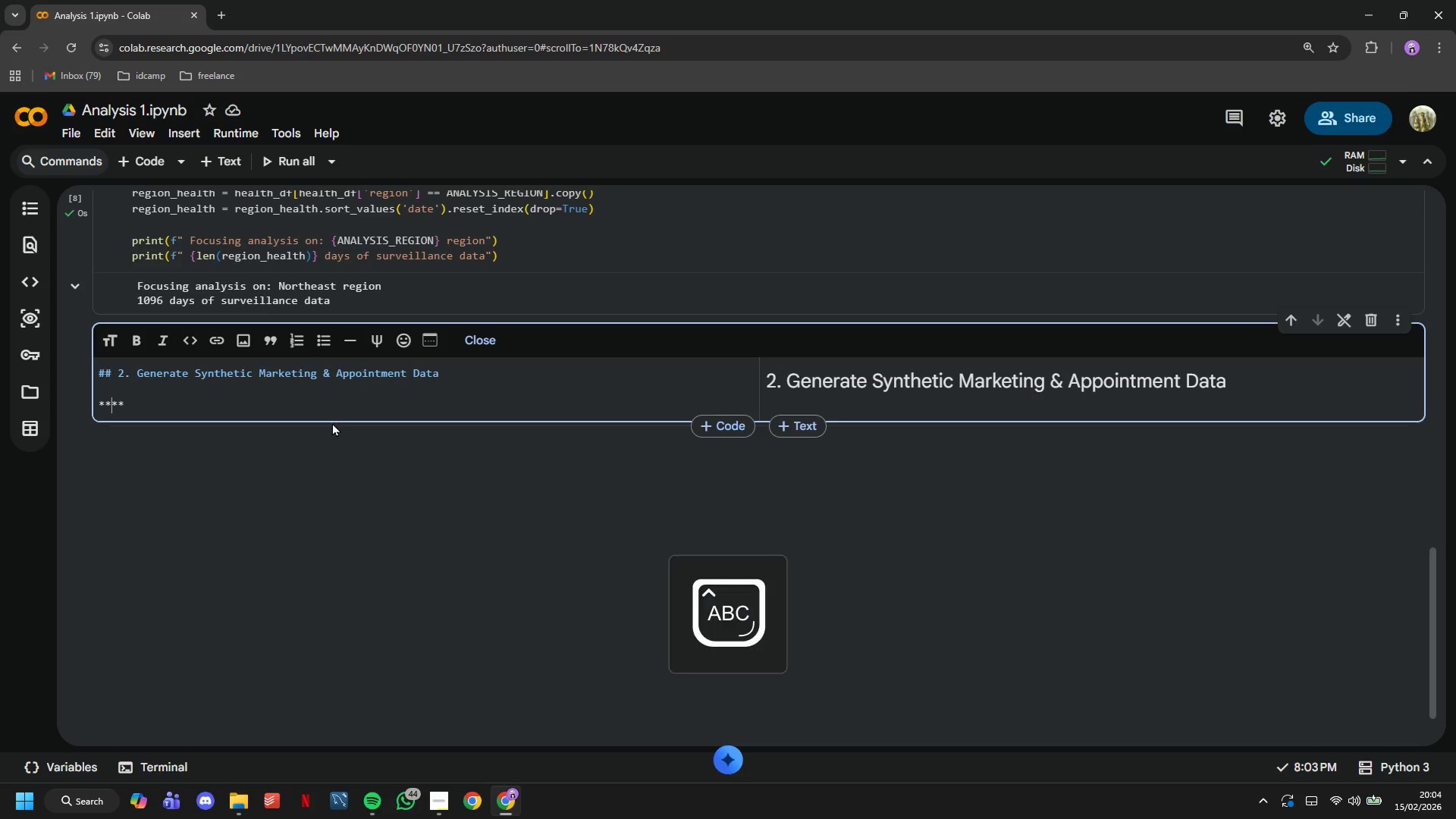 
type(Why Synthetic Daya)
key(Backspace)
key(Backspace)
type(ta?:)
 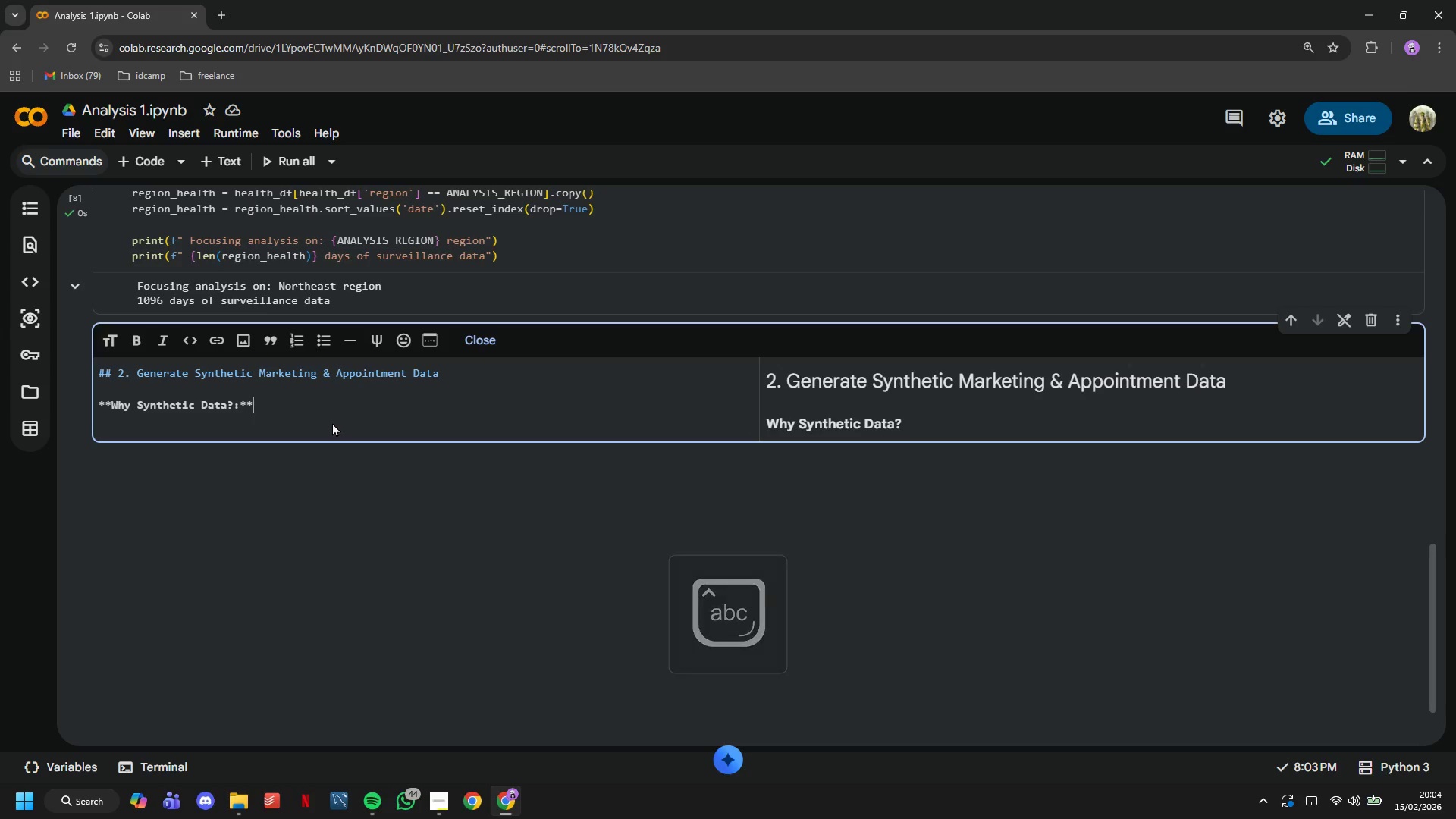 
 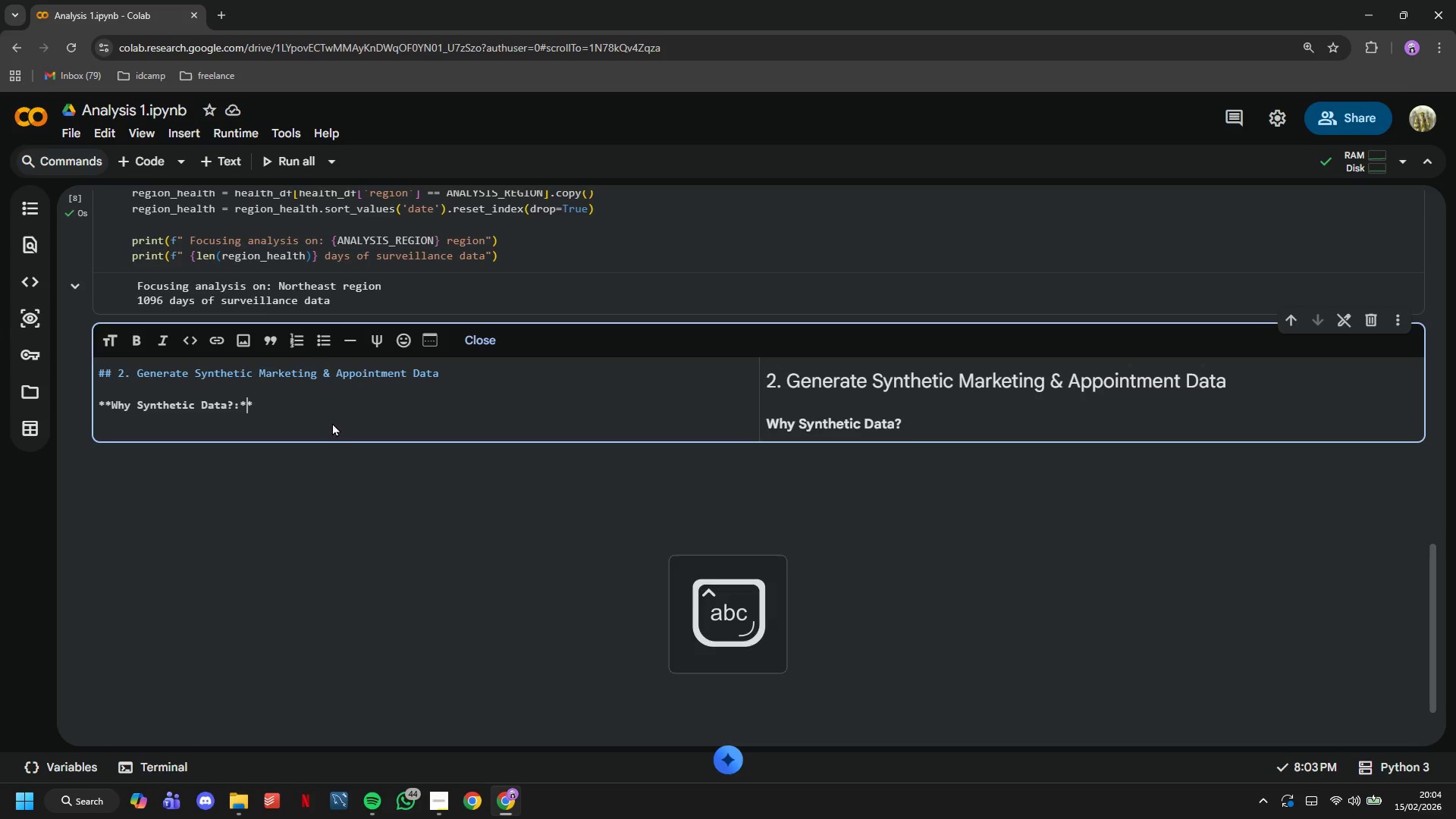 
key(ArrowRight)
 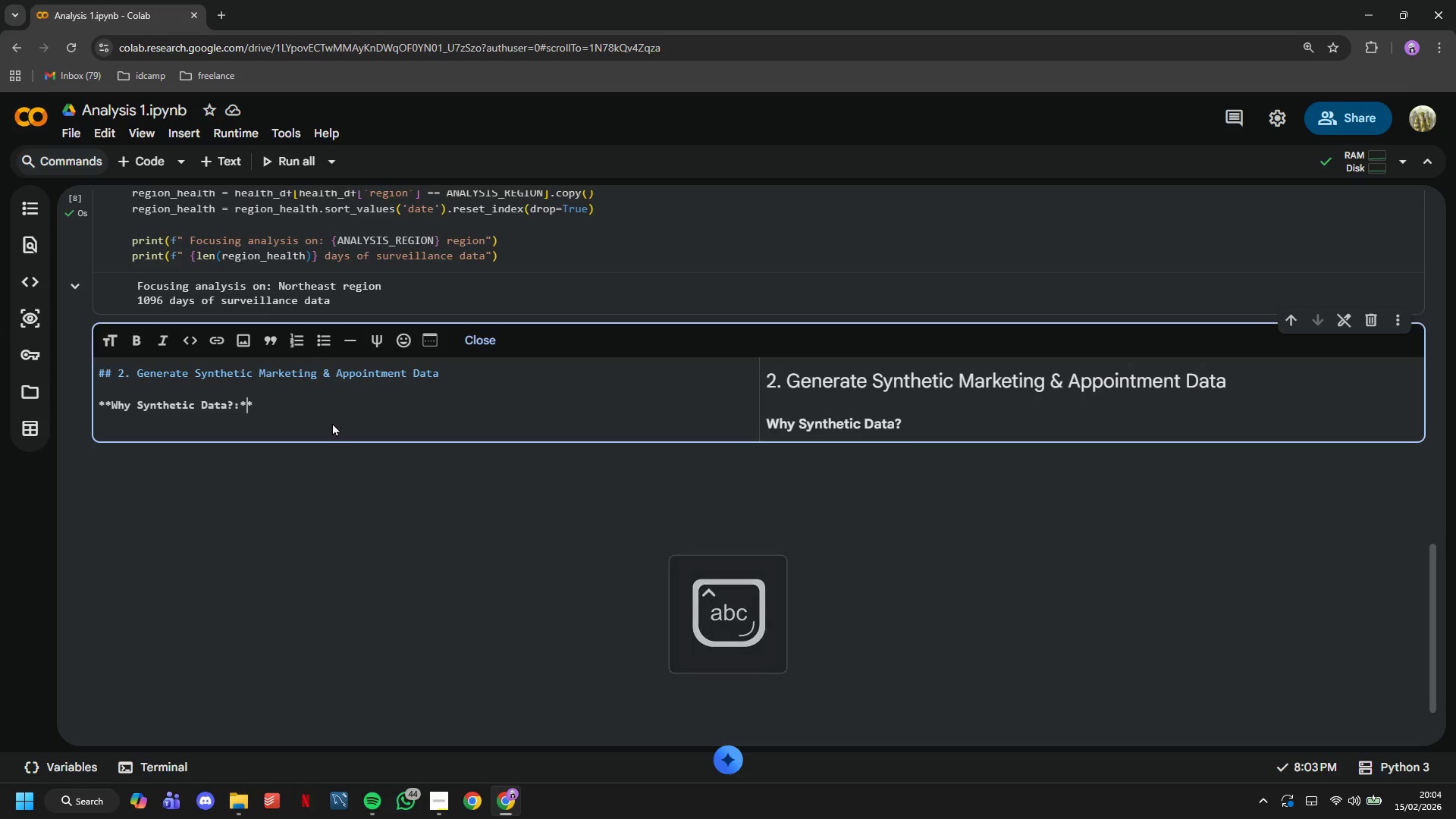 
key(ArrowRight)
 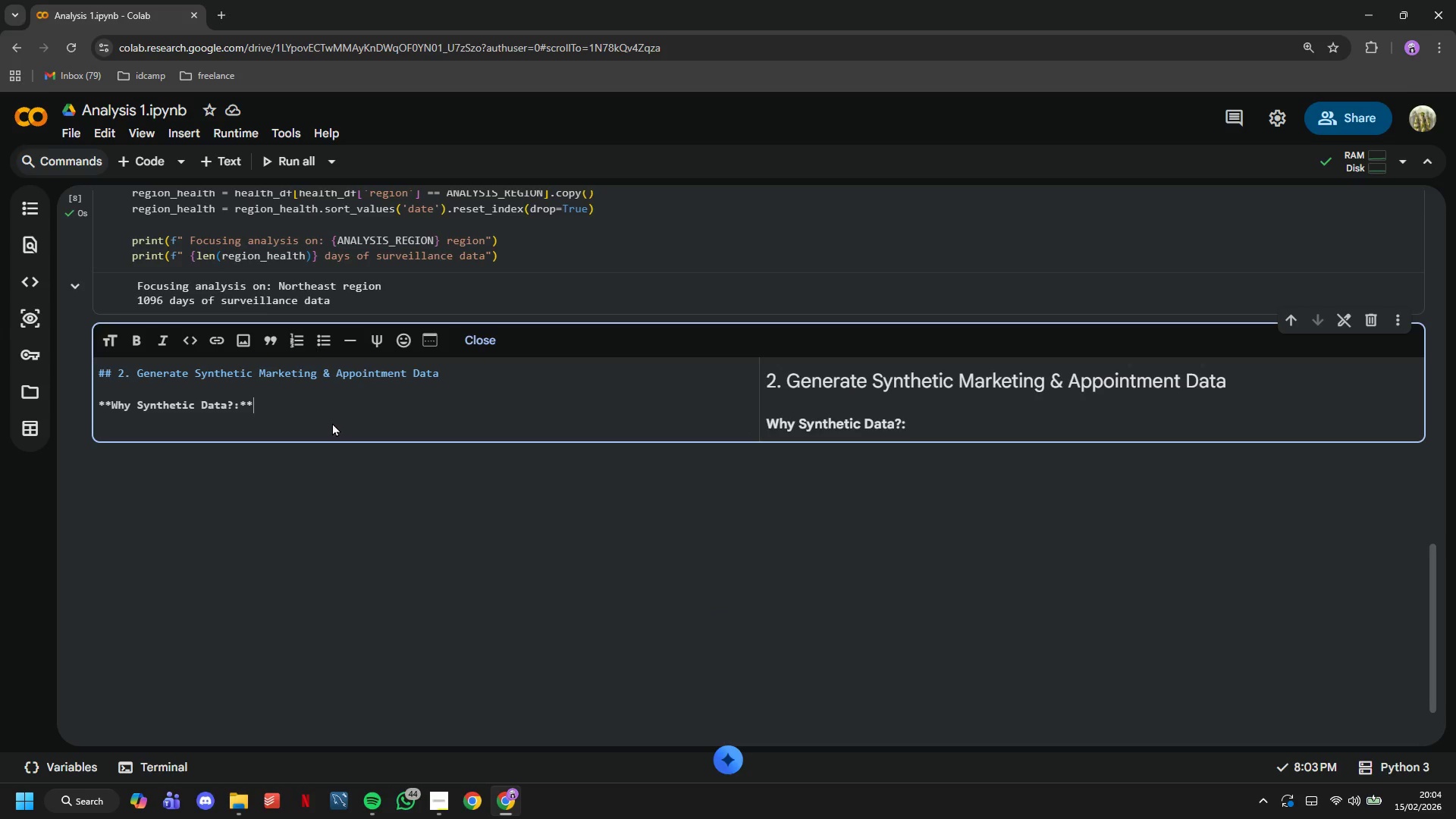 
key(Enter)
 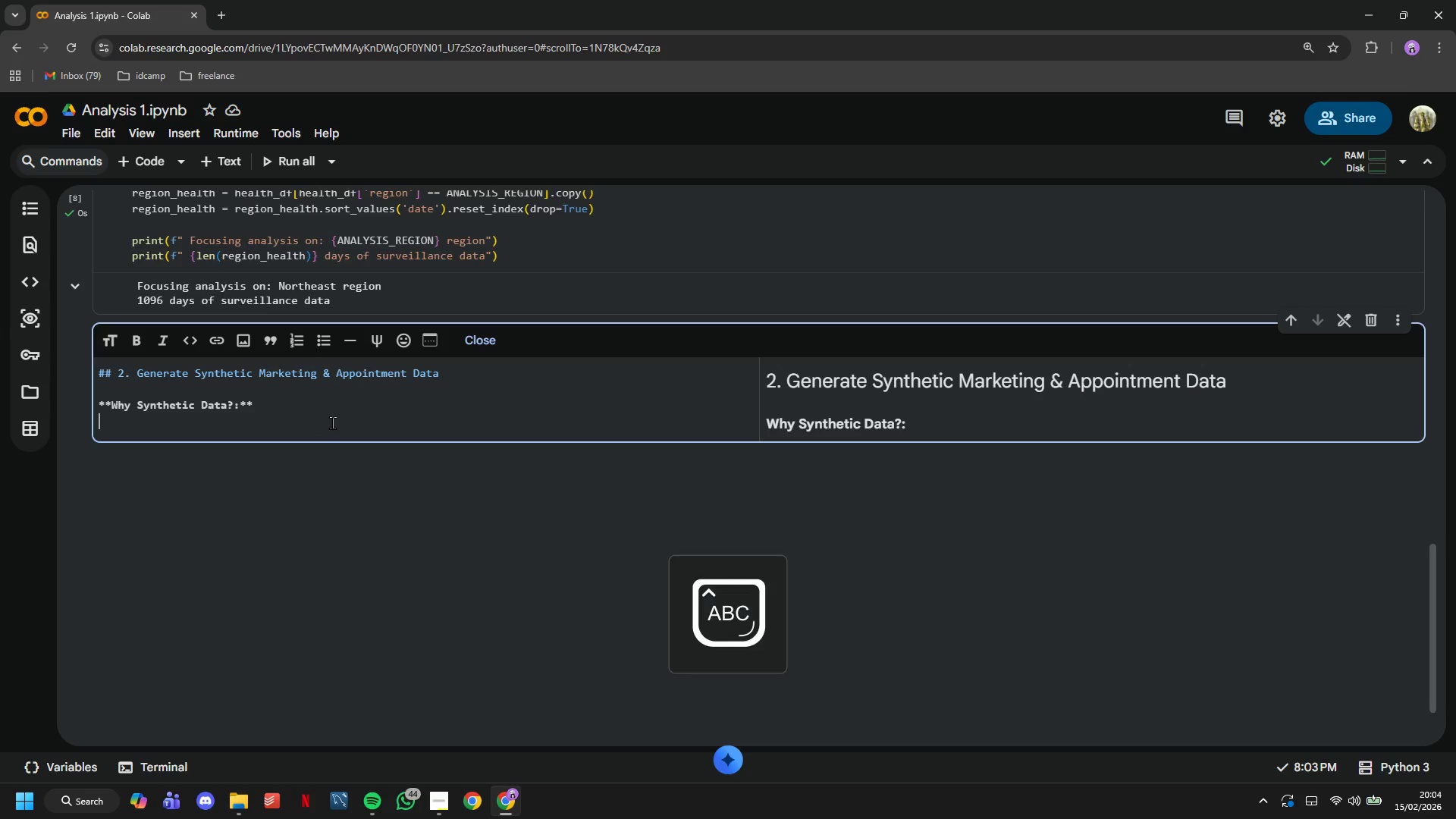 
type(Client marketing data is confif)
key(Backspace)
key(Backspace)
type(if)
key(Backspace)
type(dential. We generate realistic enagge)
key(Backspace)
key(Backspace)
key(Backspace)
key(Backspace)
type(gagement patterns using statistcial distributions )
 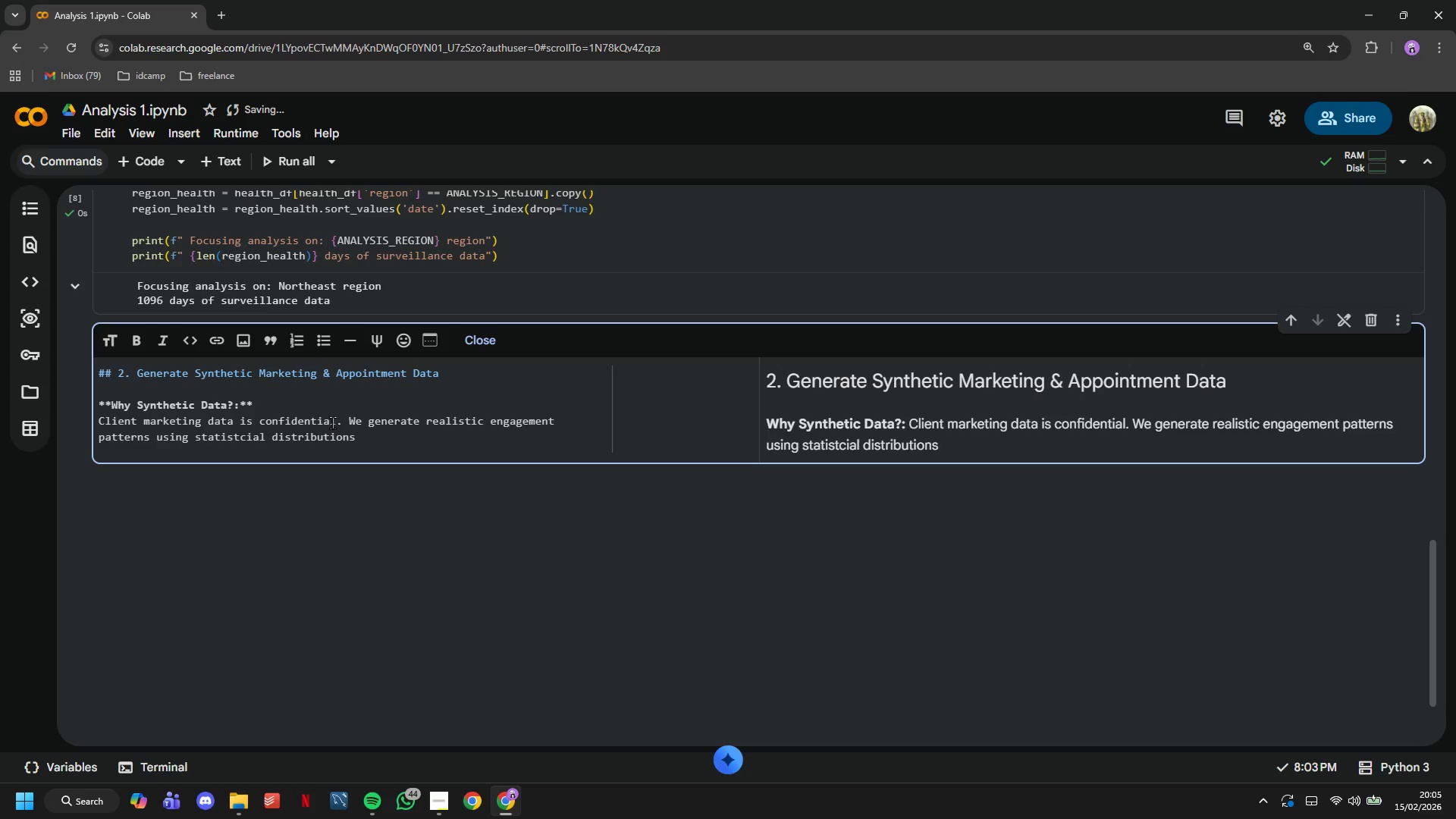 
type(that mirror actual campaign behaviour.)
 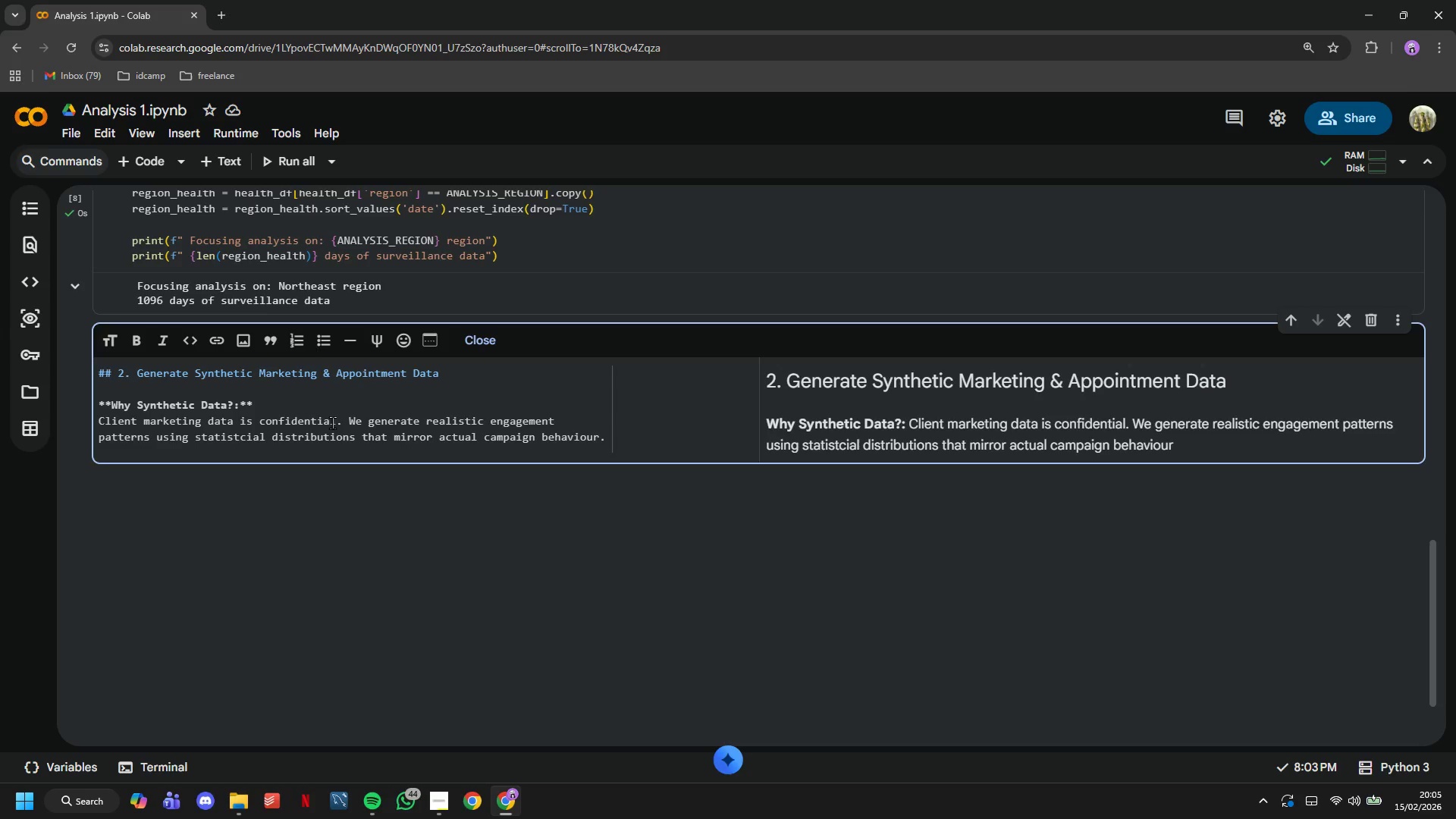 
key(Enter)
 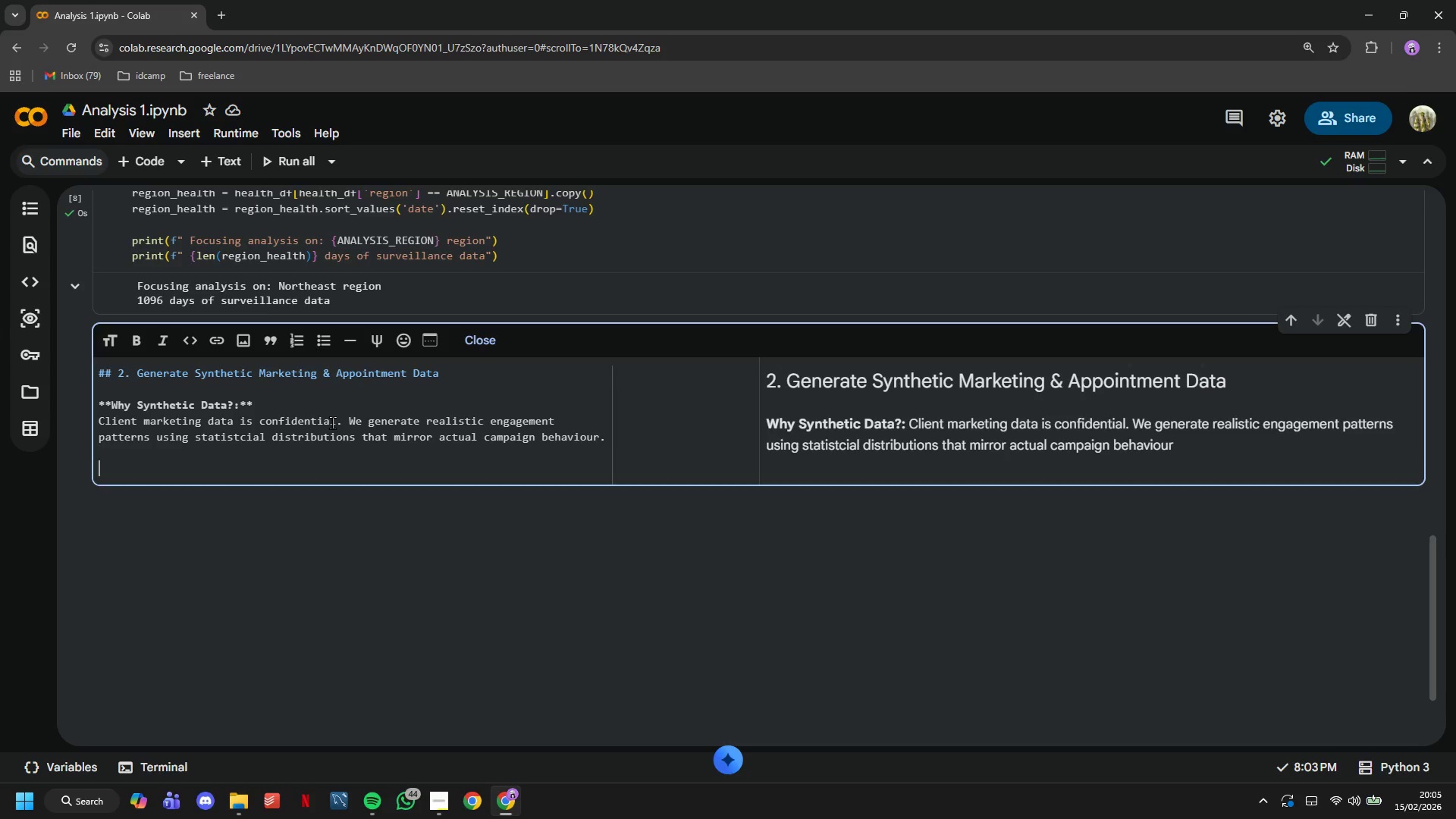 
key(Enter)
 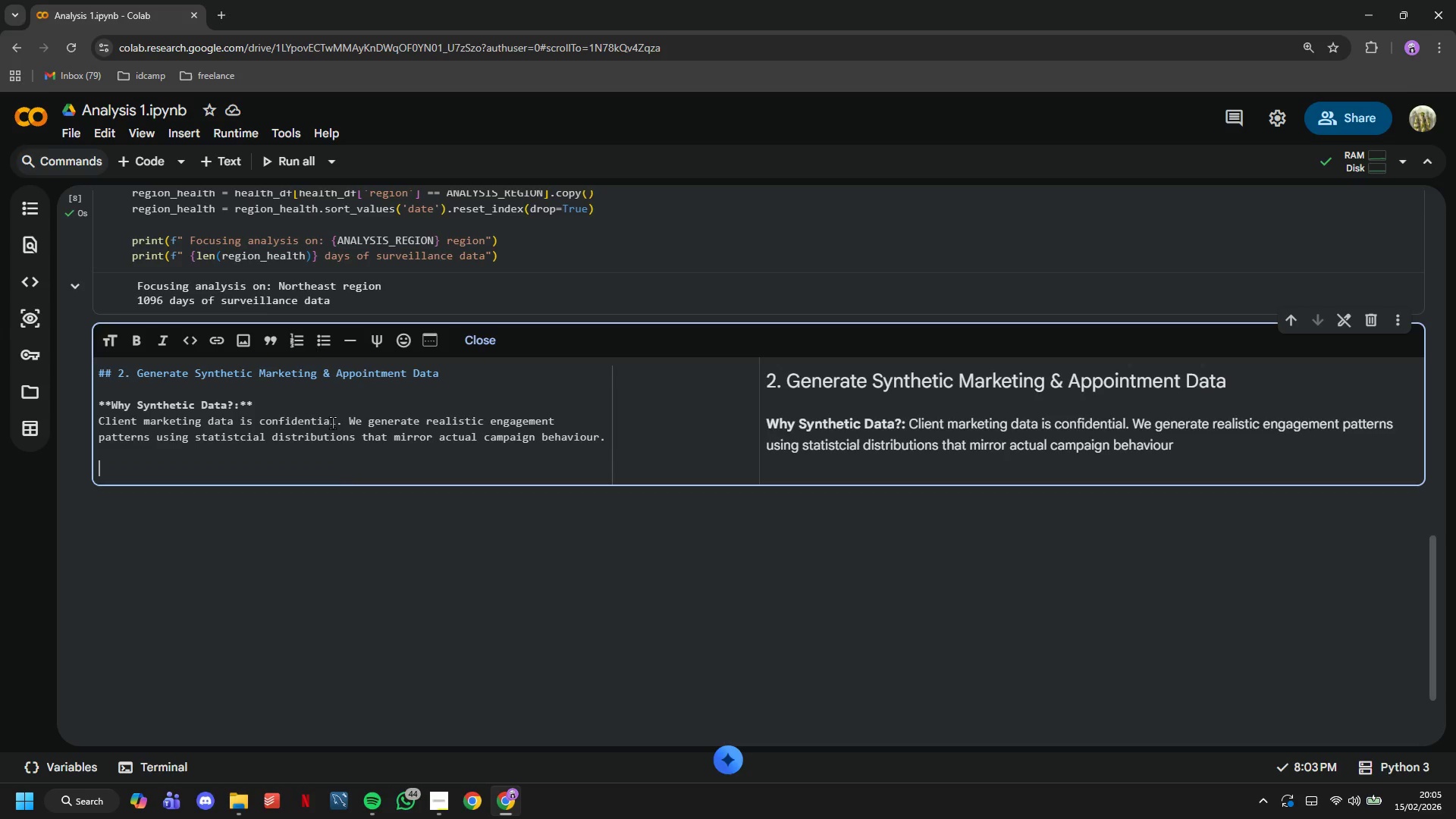 
key(CapsLock)
 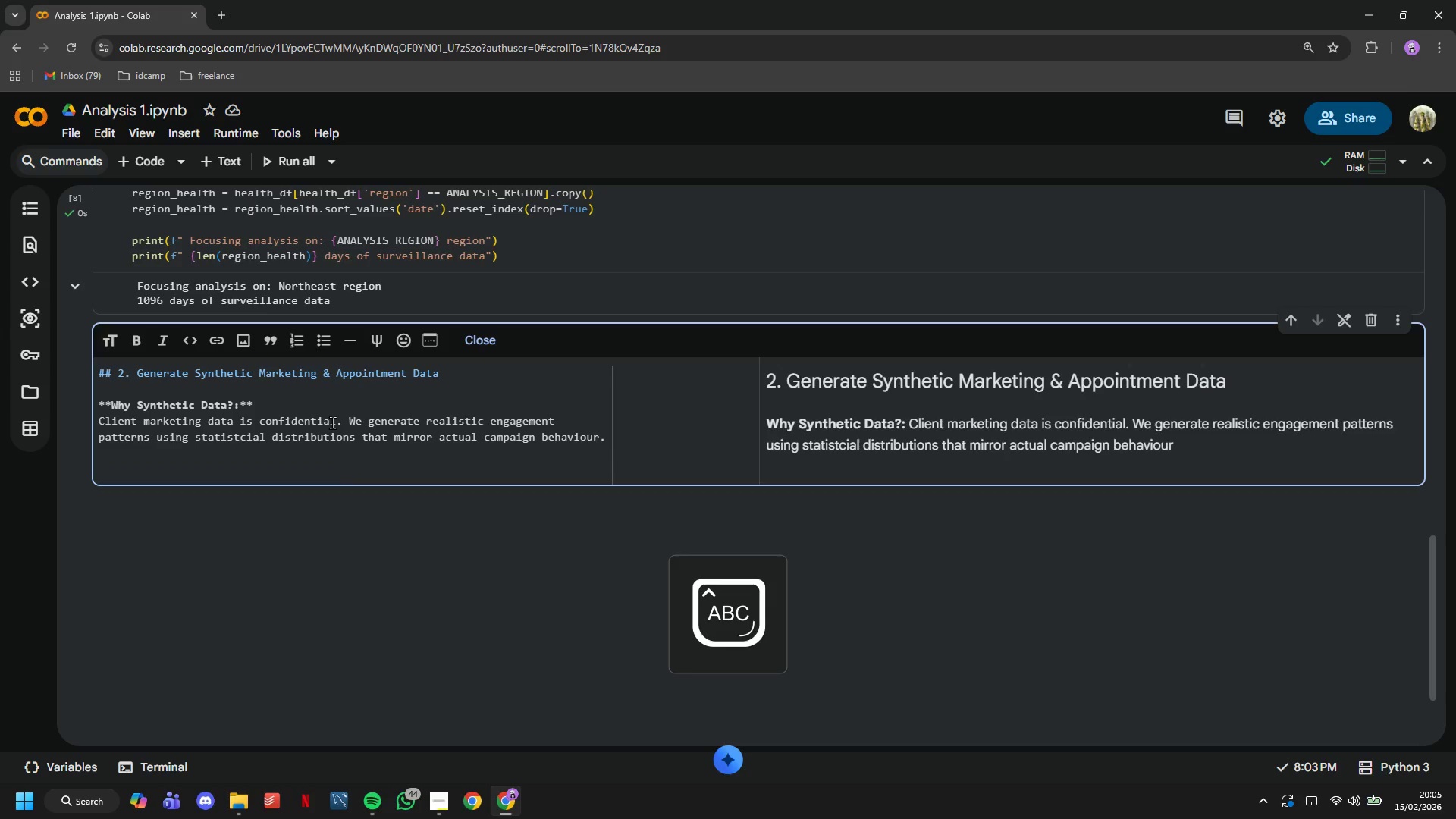 
key(E)
 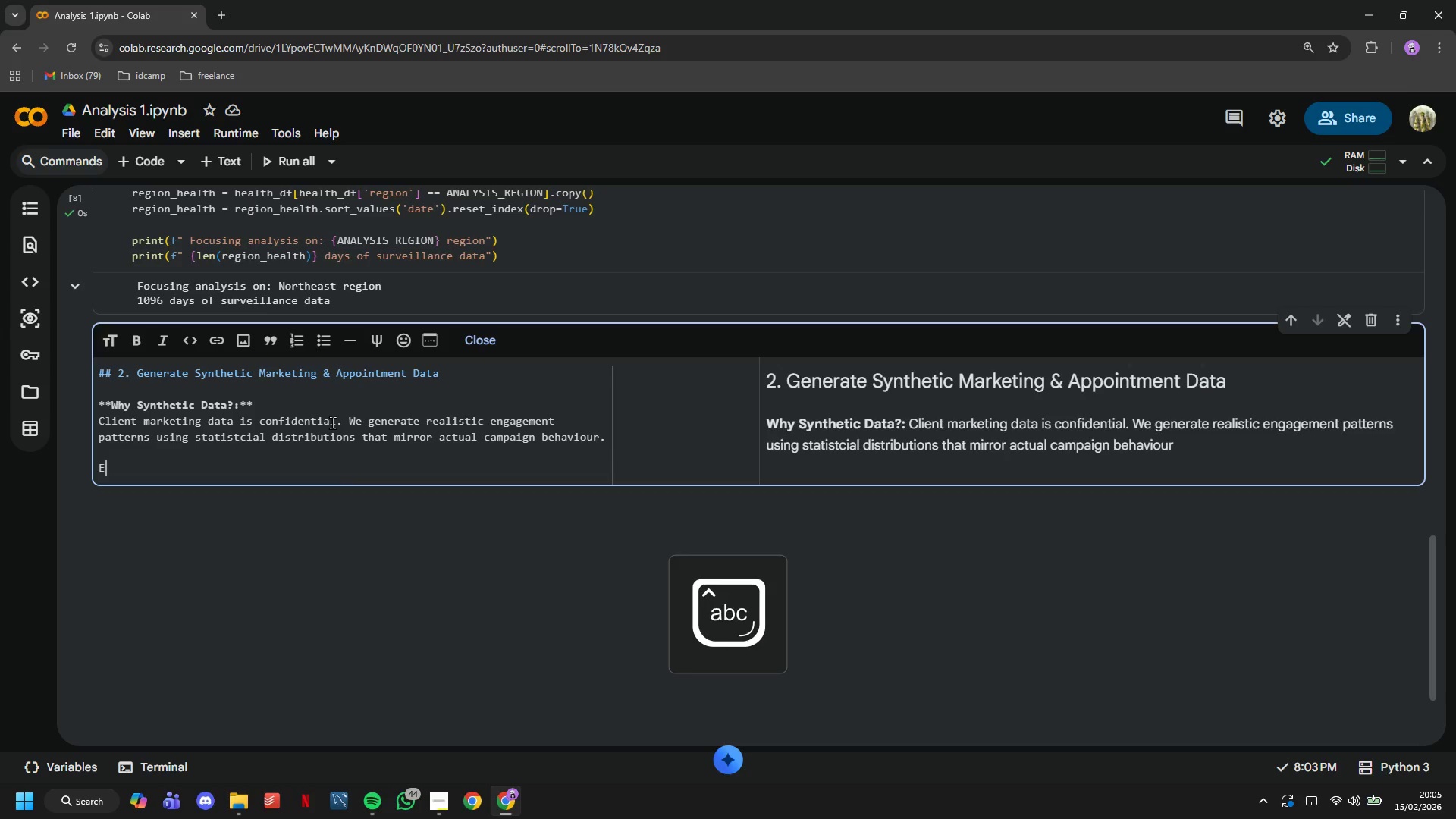 
key(CapsLock)
 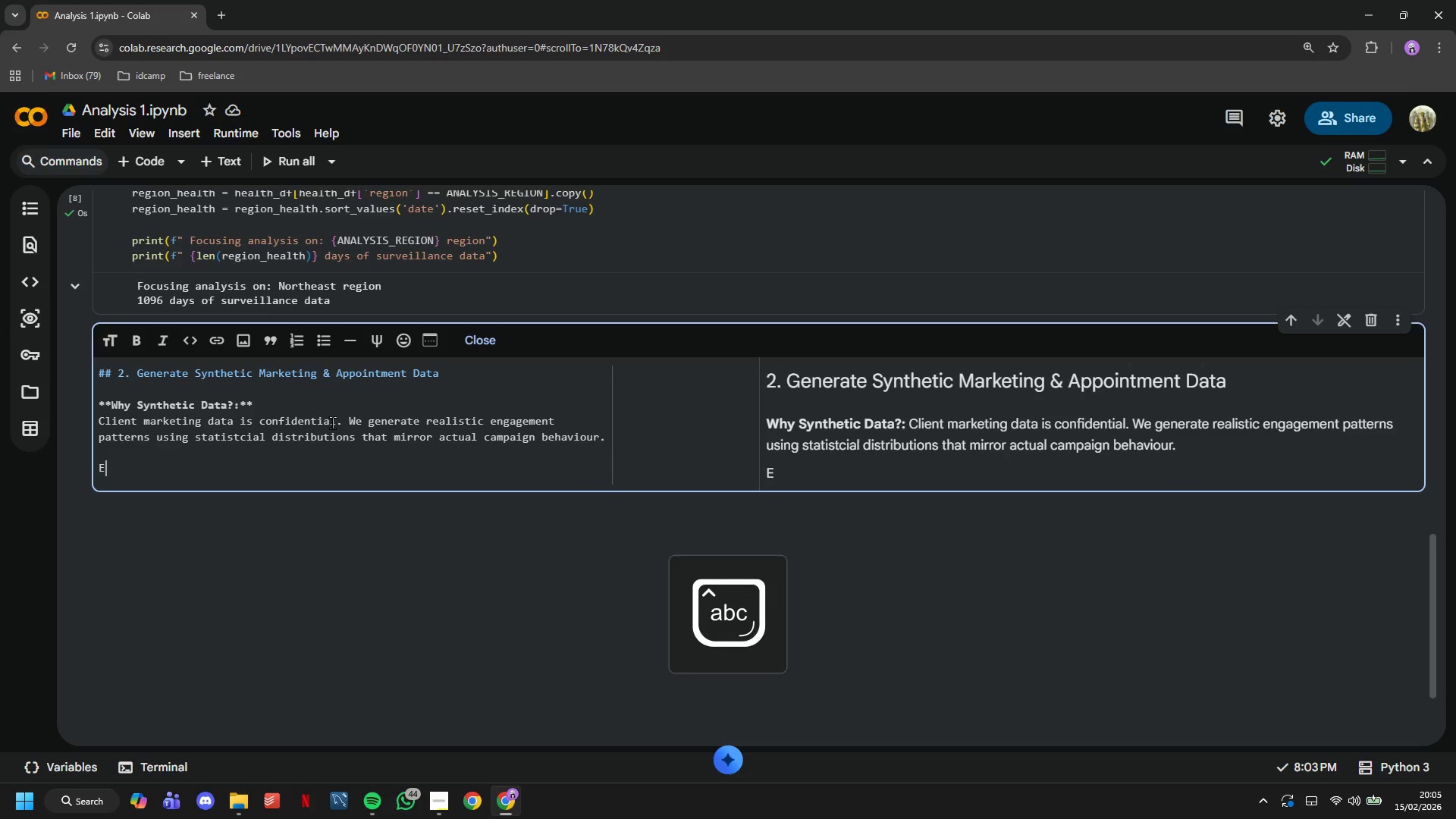 
key(ArrowUp)
 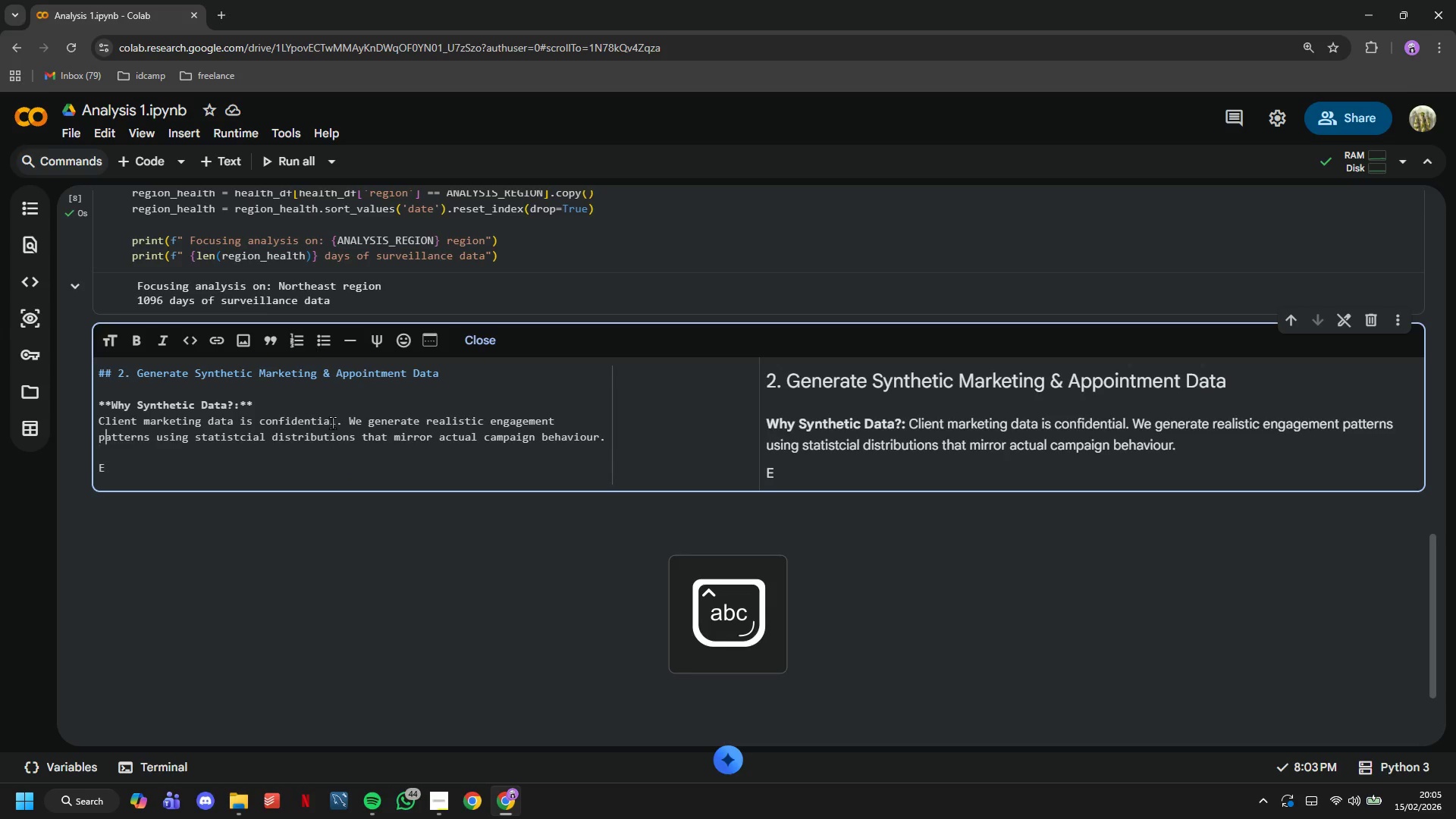 
key(ArrowUp)
 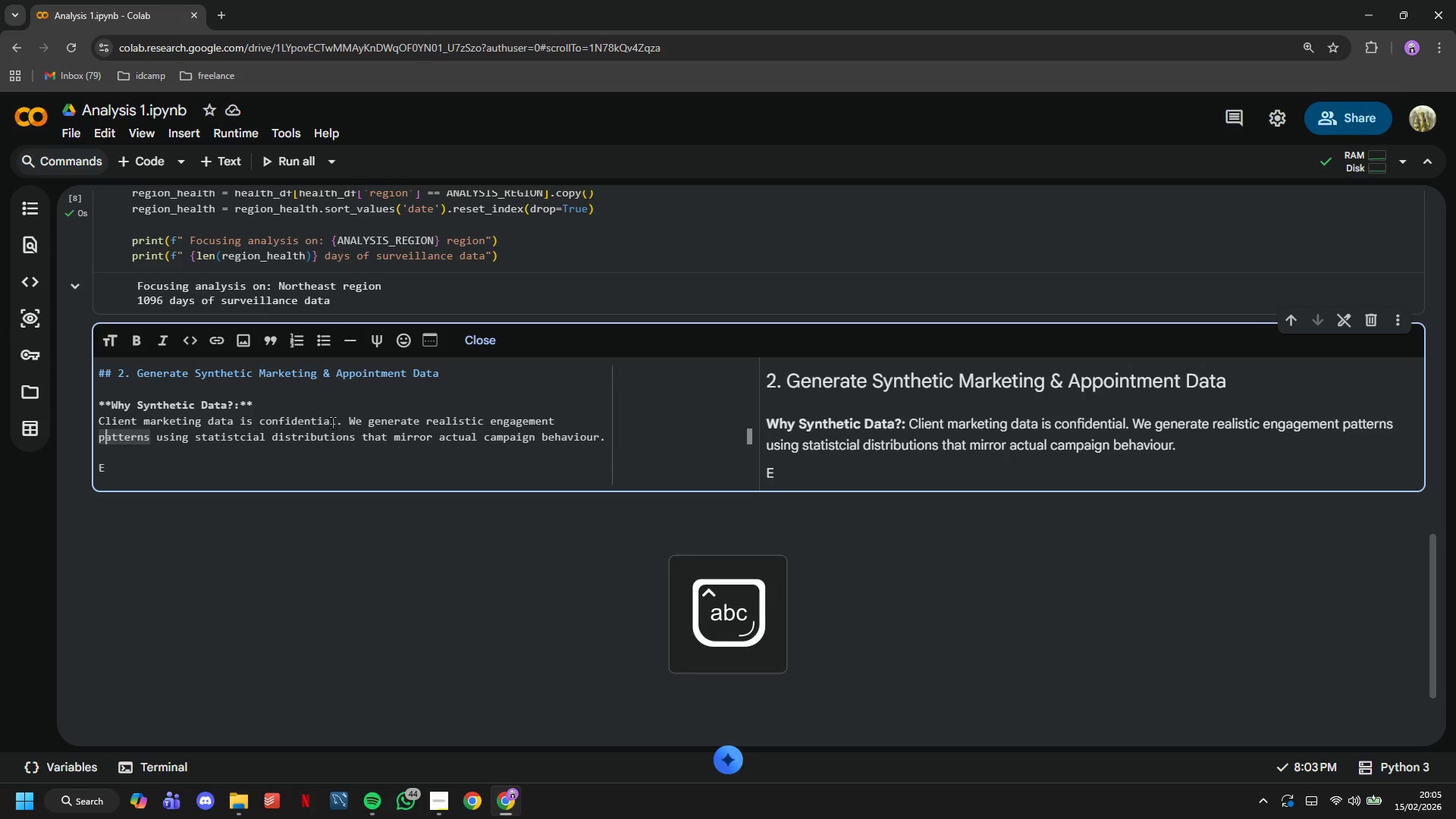 
key(ArrowUp)
 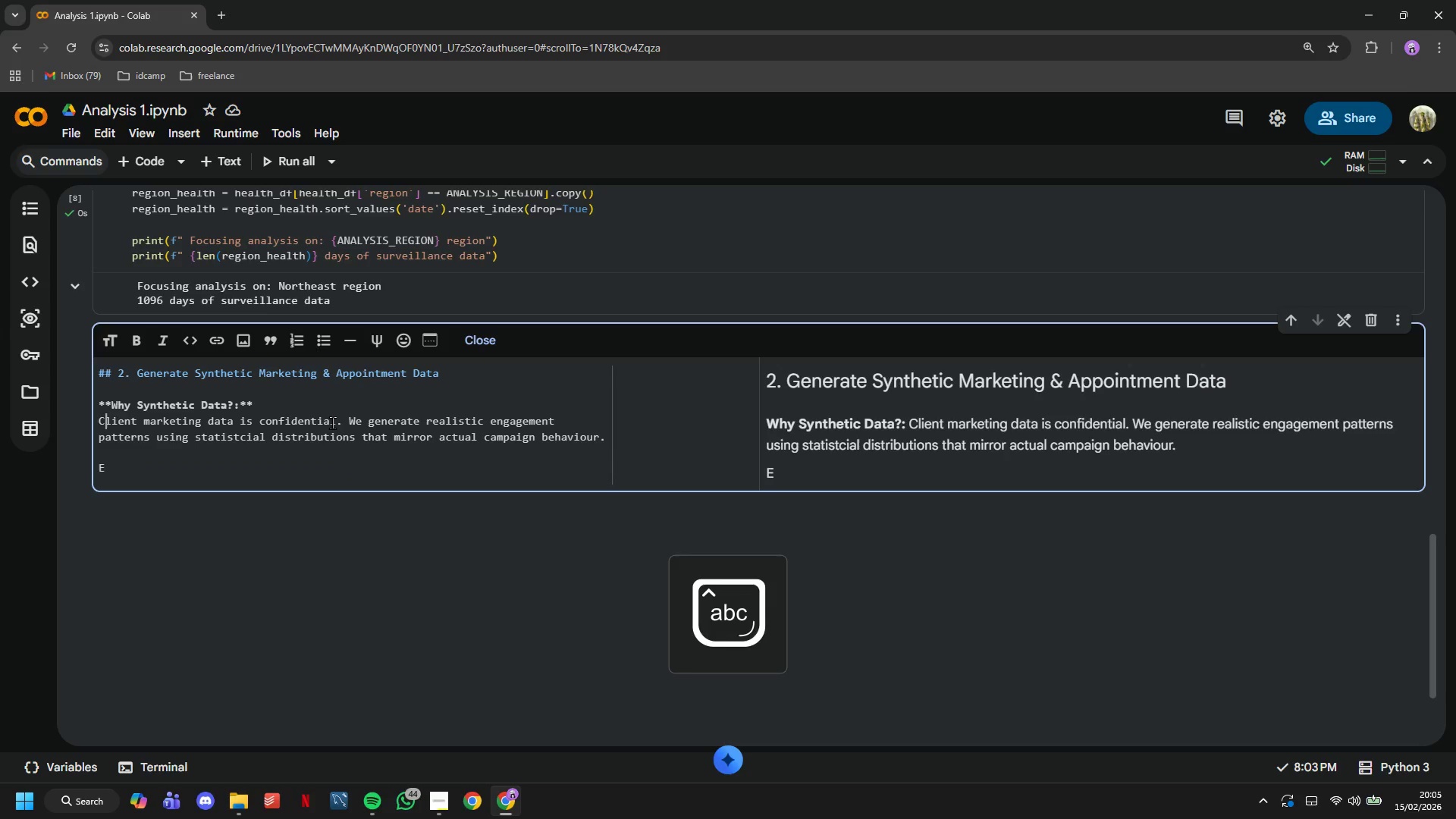 
key(ArrowUp)
 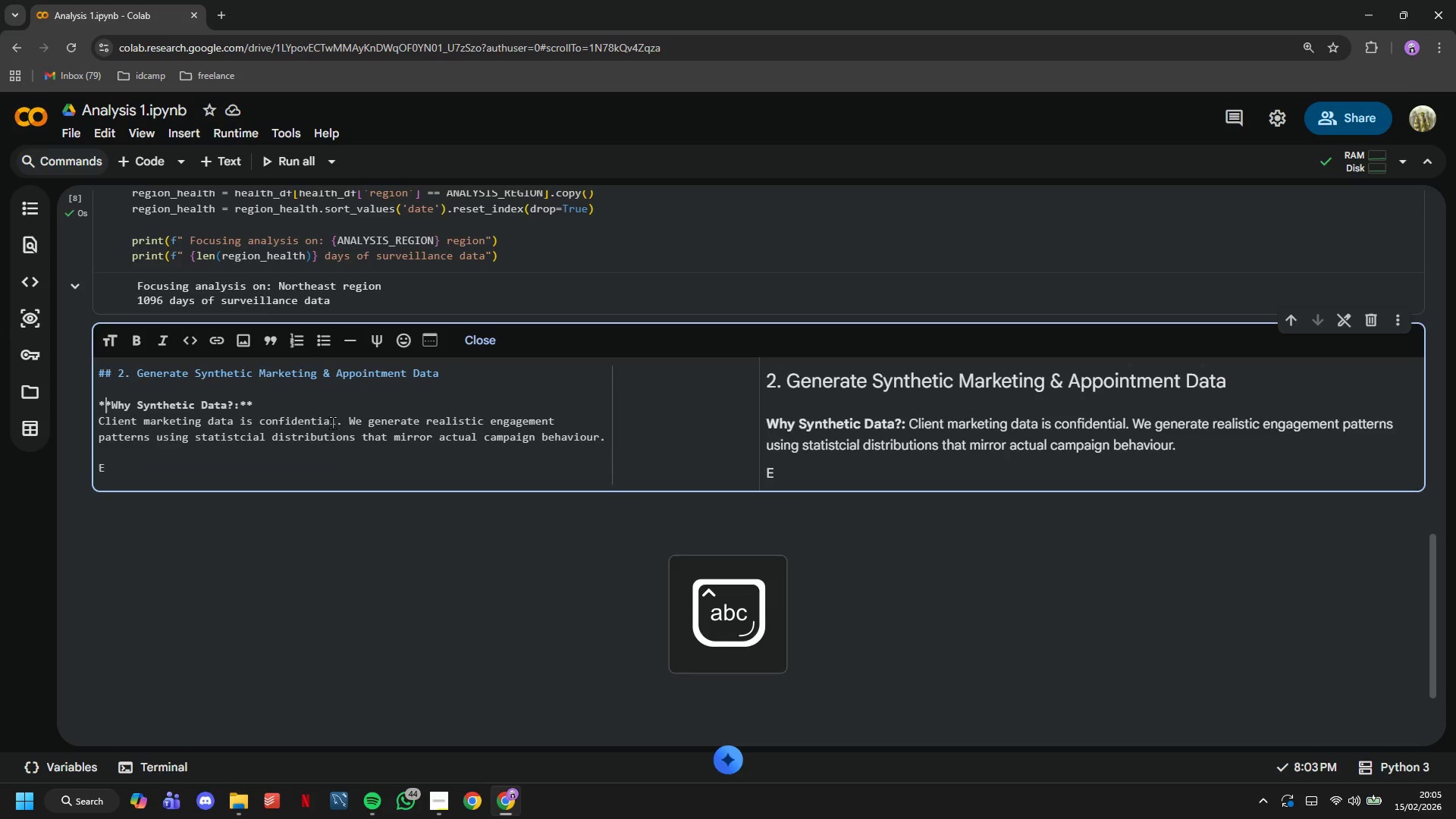 
key(ArrowDown)
 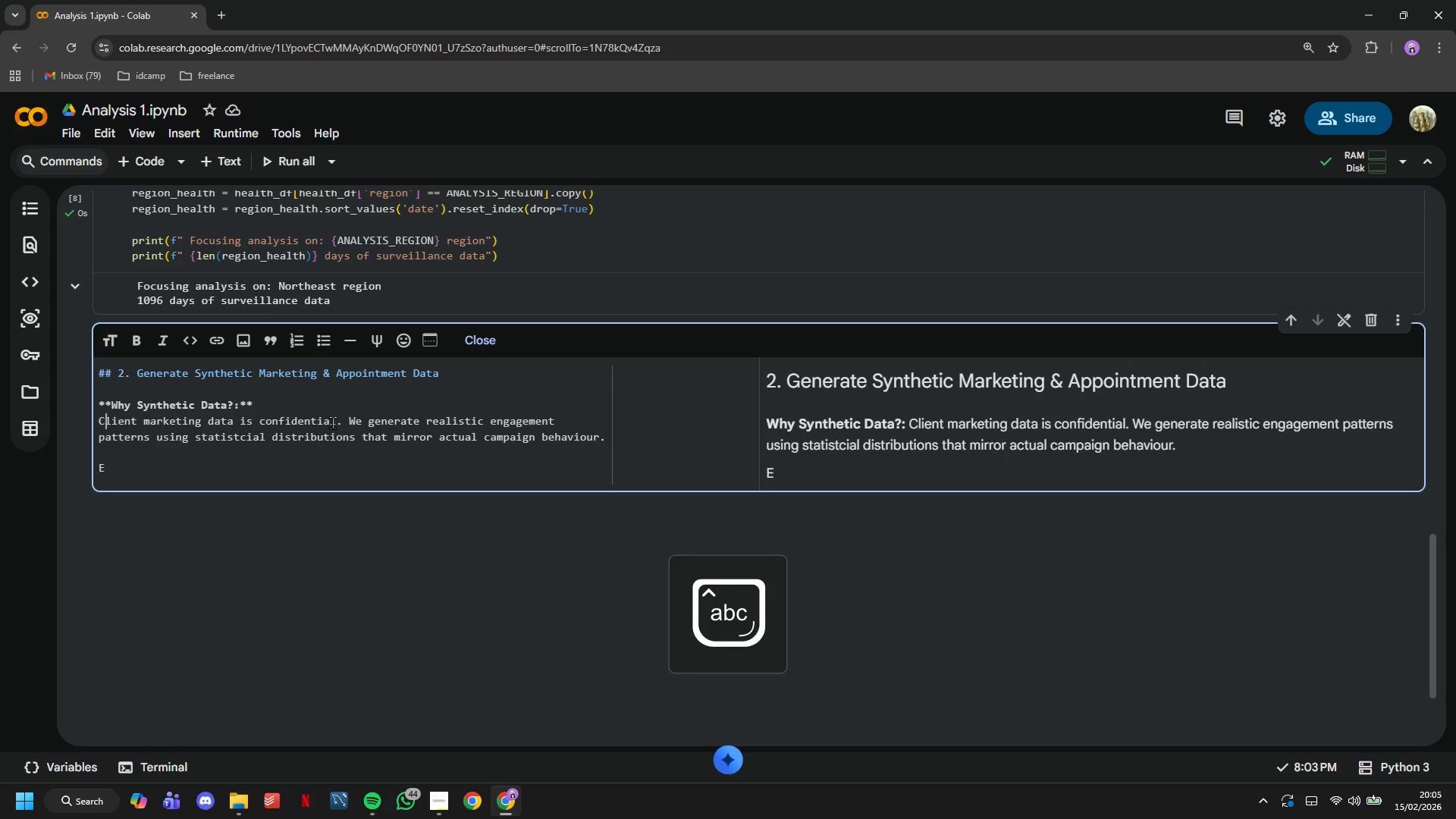 
key(ArrowLeft)
 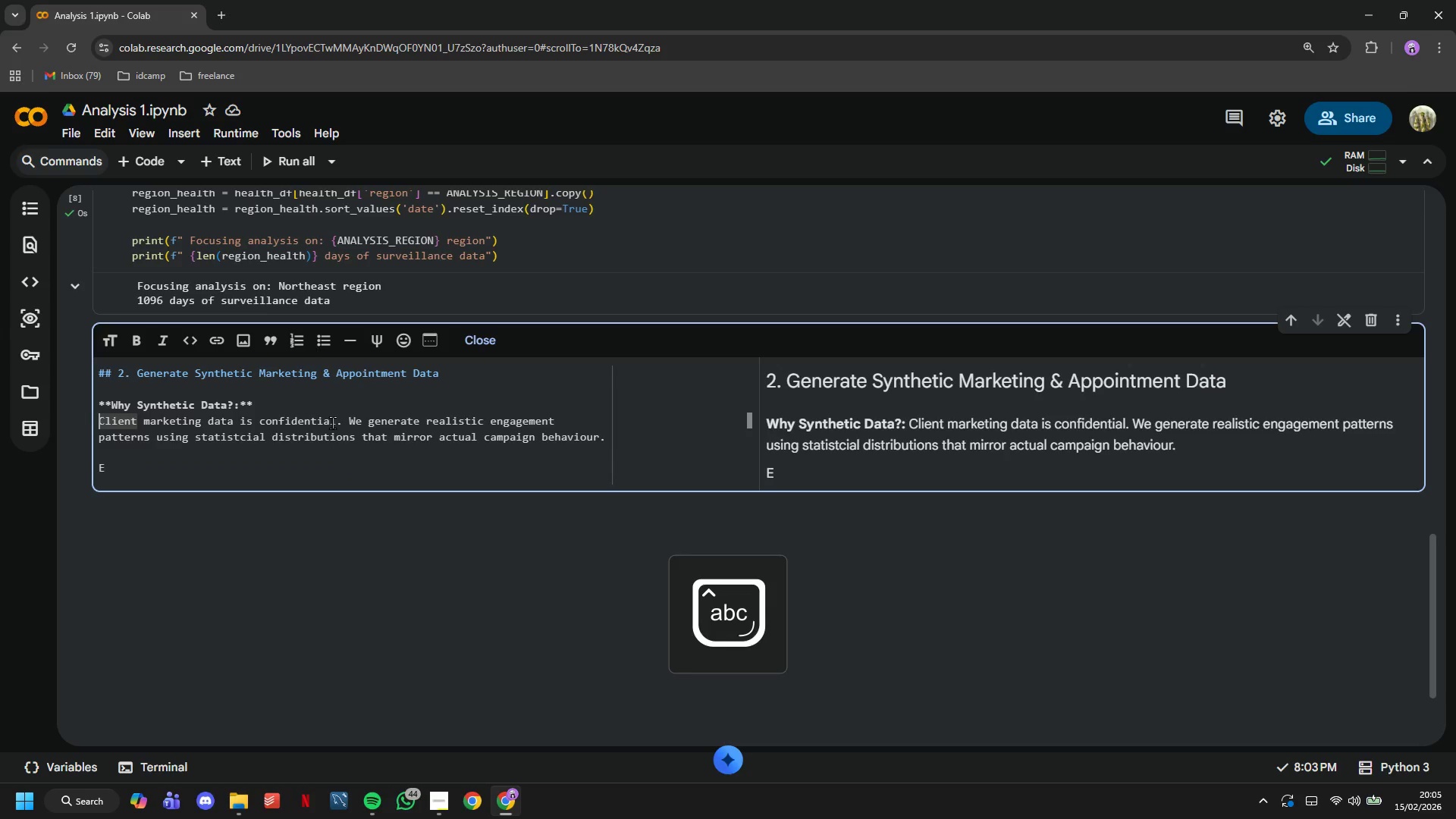 
key(Enter)
 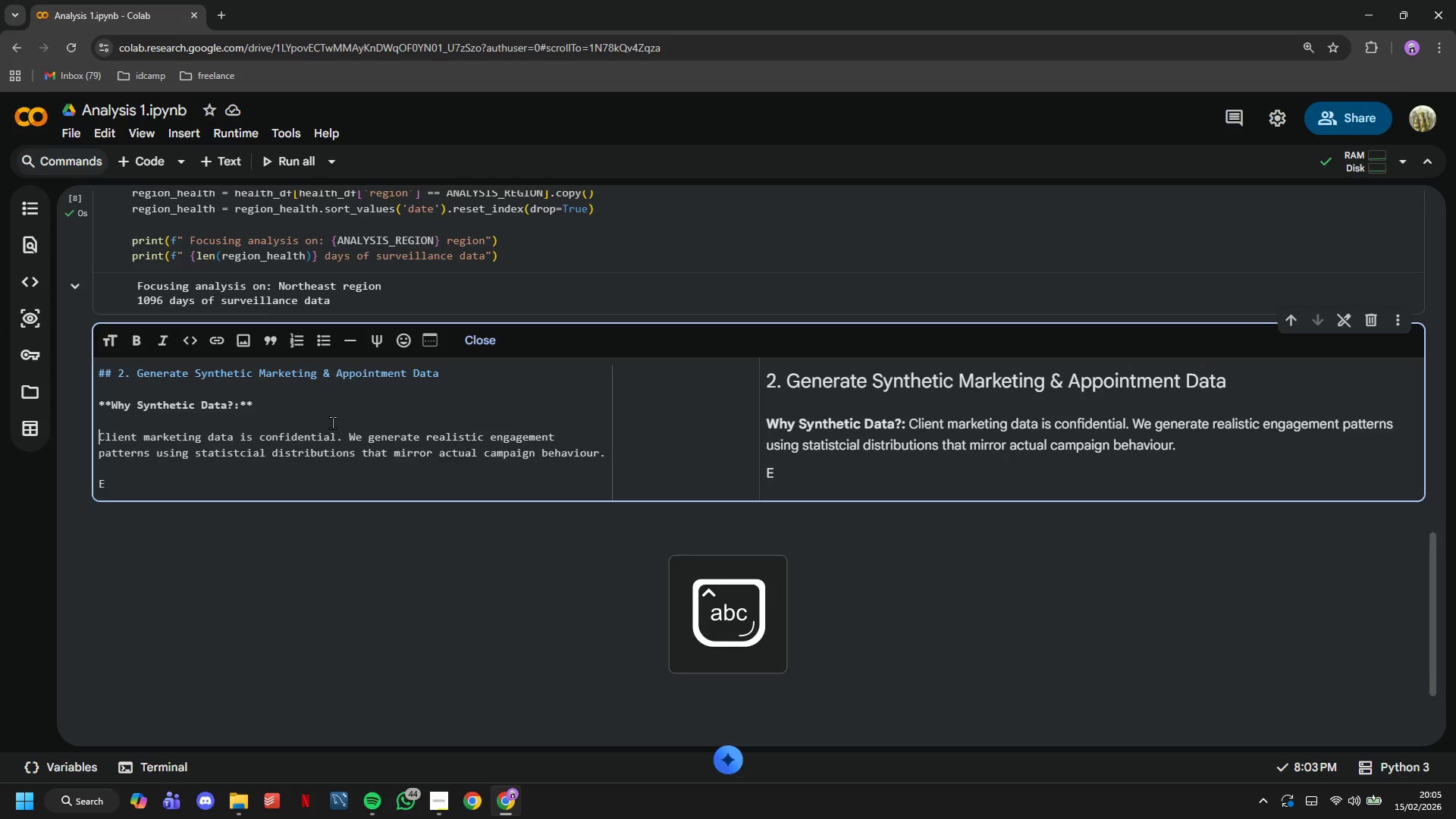 
key(Tab)
 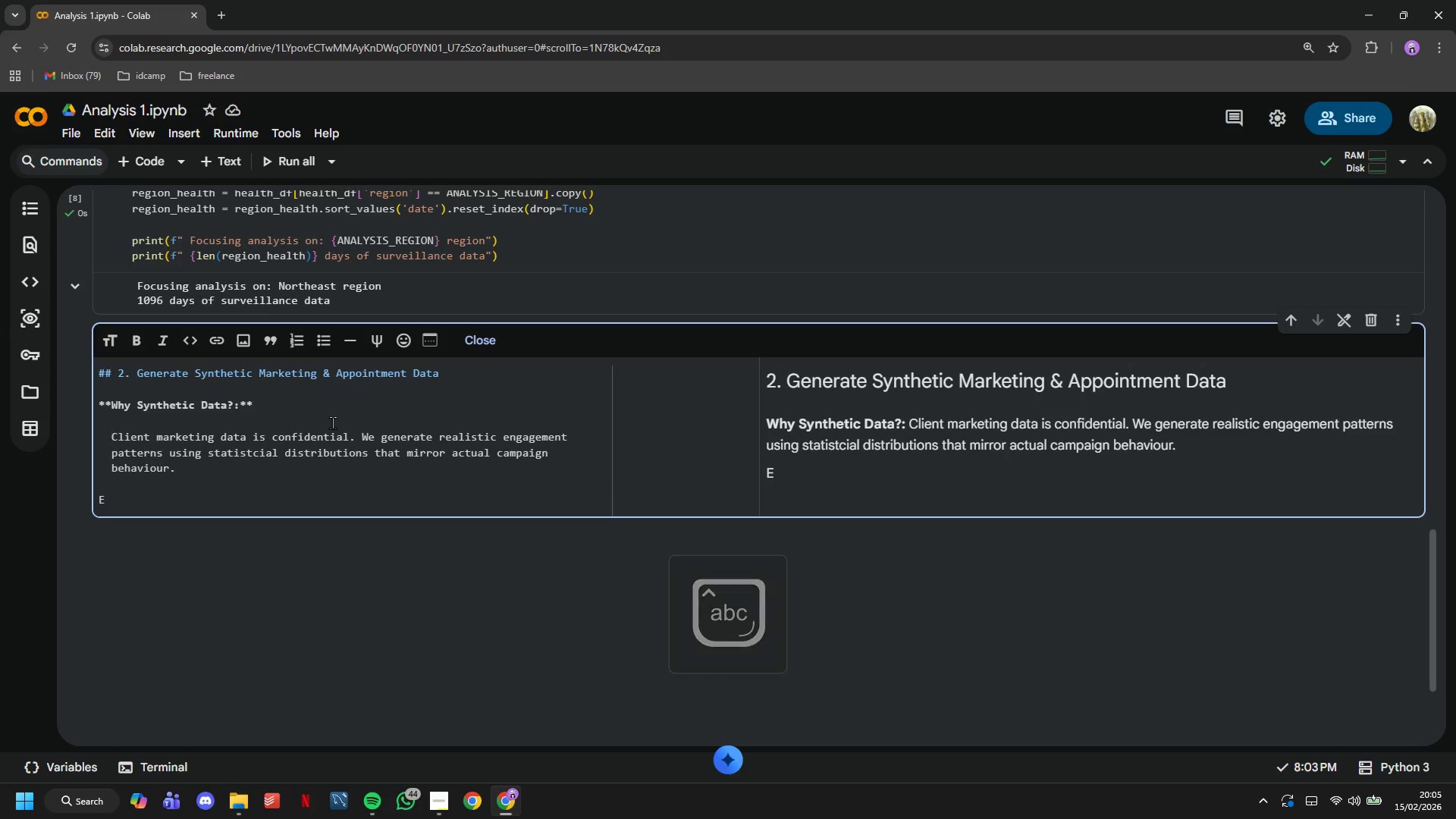 
key(ArrowDown)
 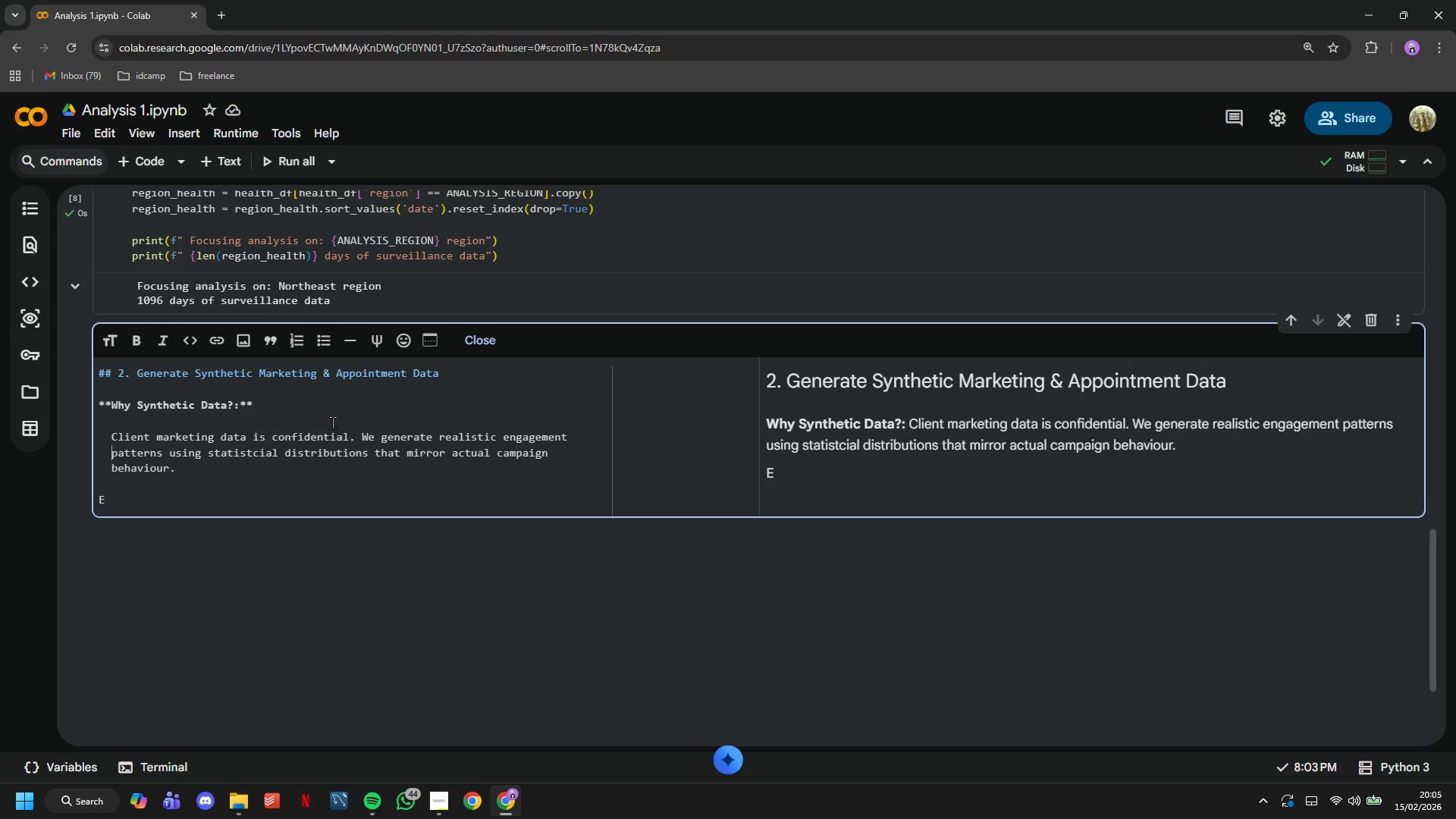 
key(ArrowDown)
 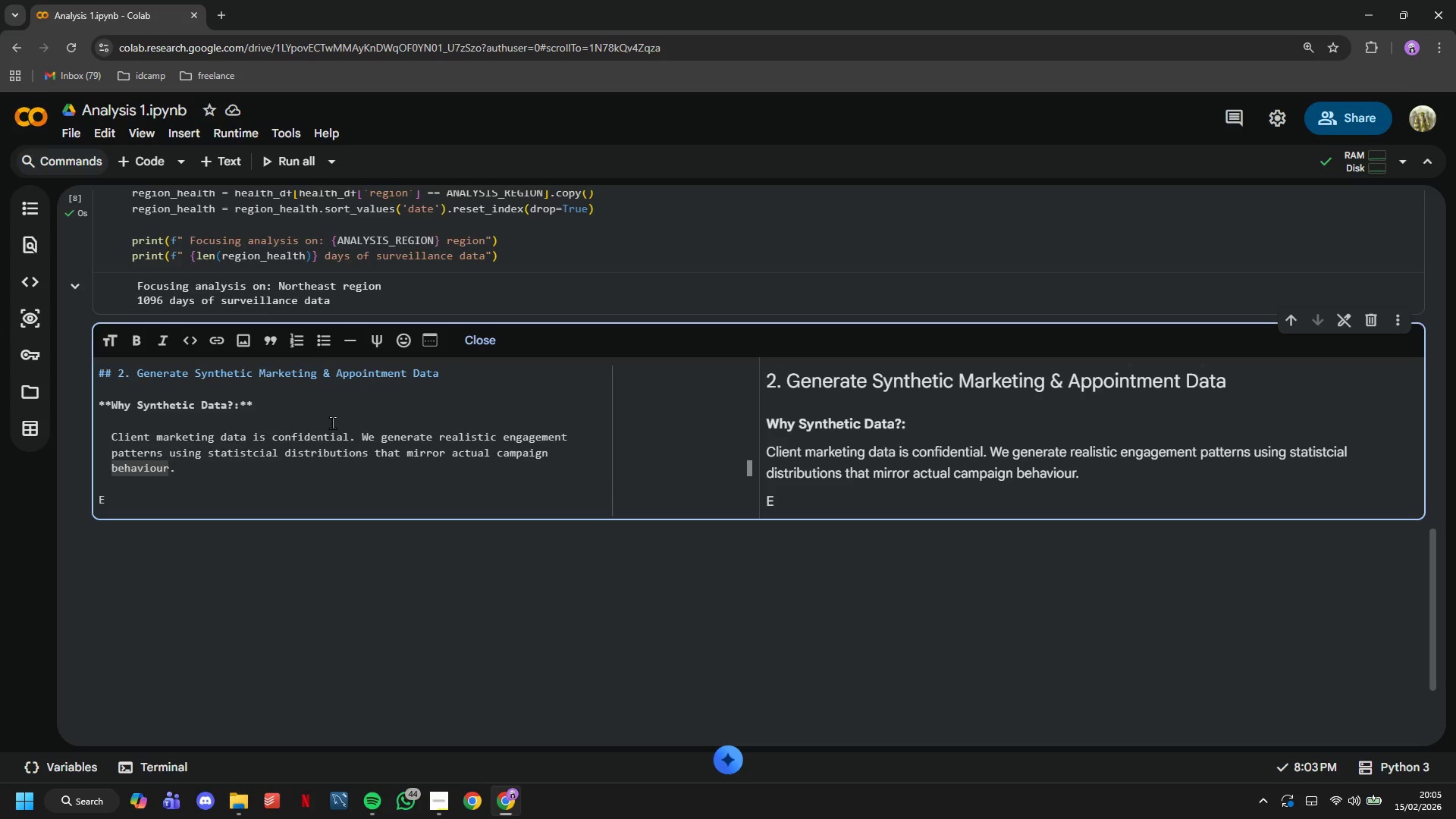 
key(ArrowDown)
 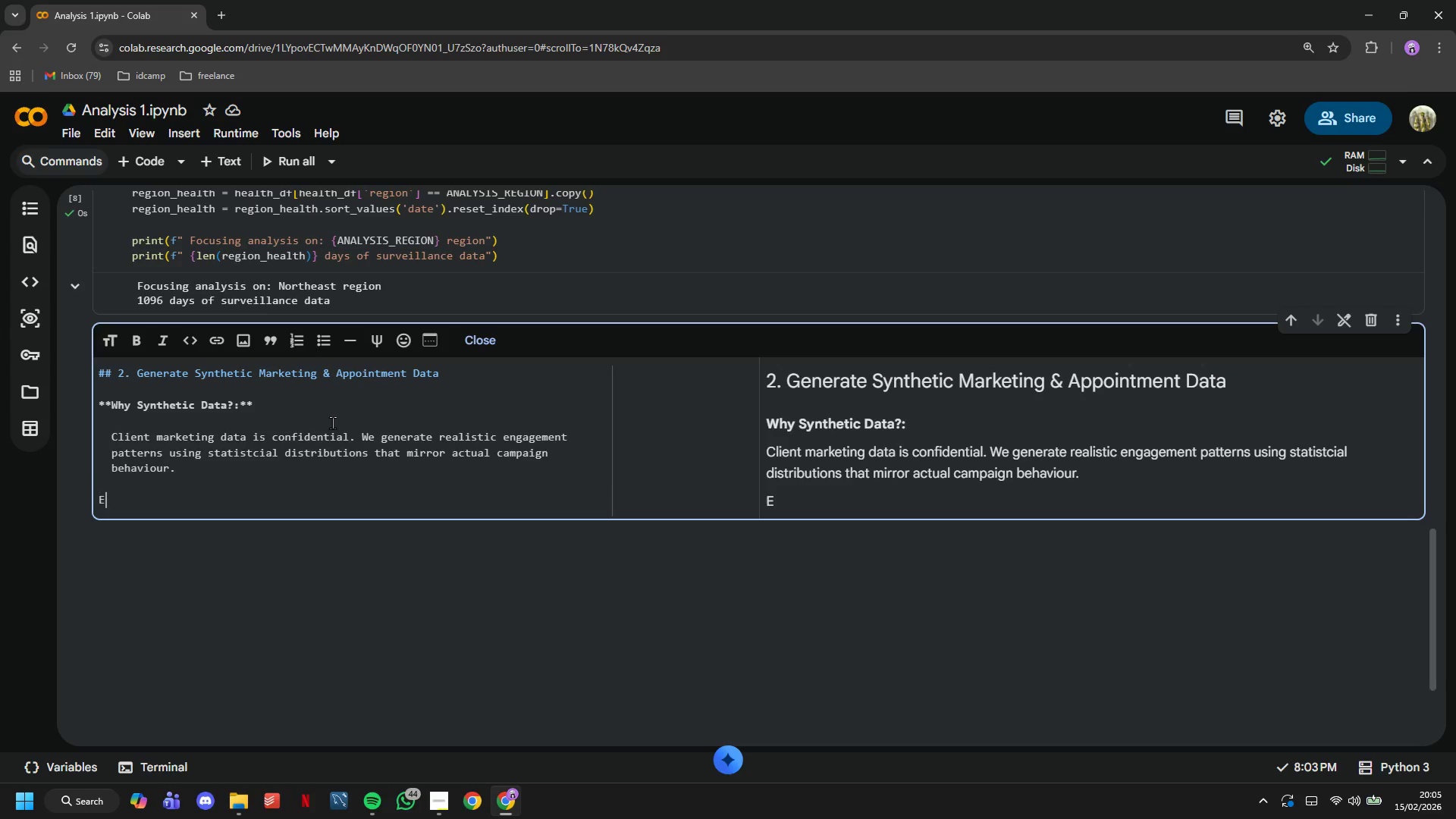 
key(ArrowDown)
 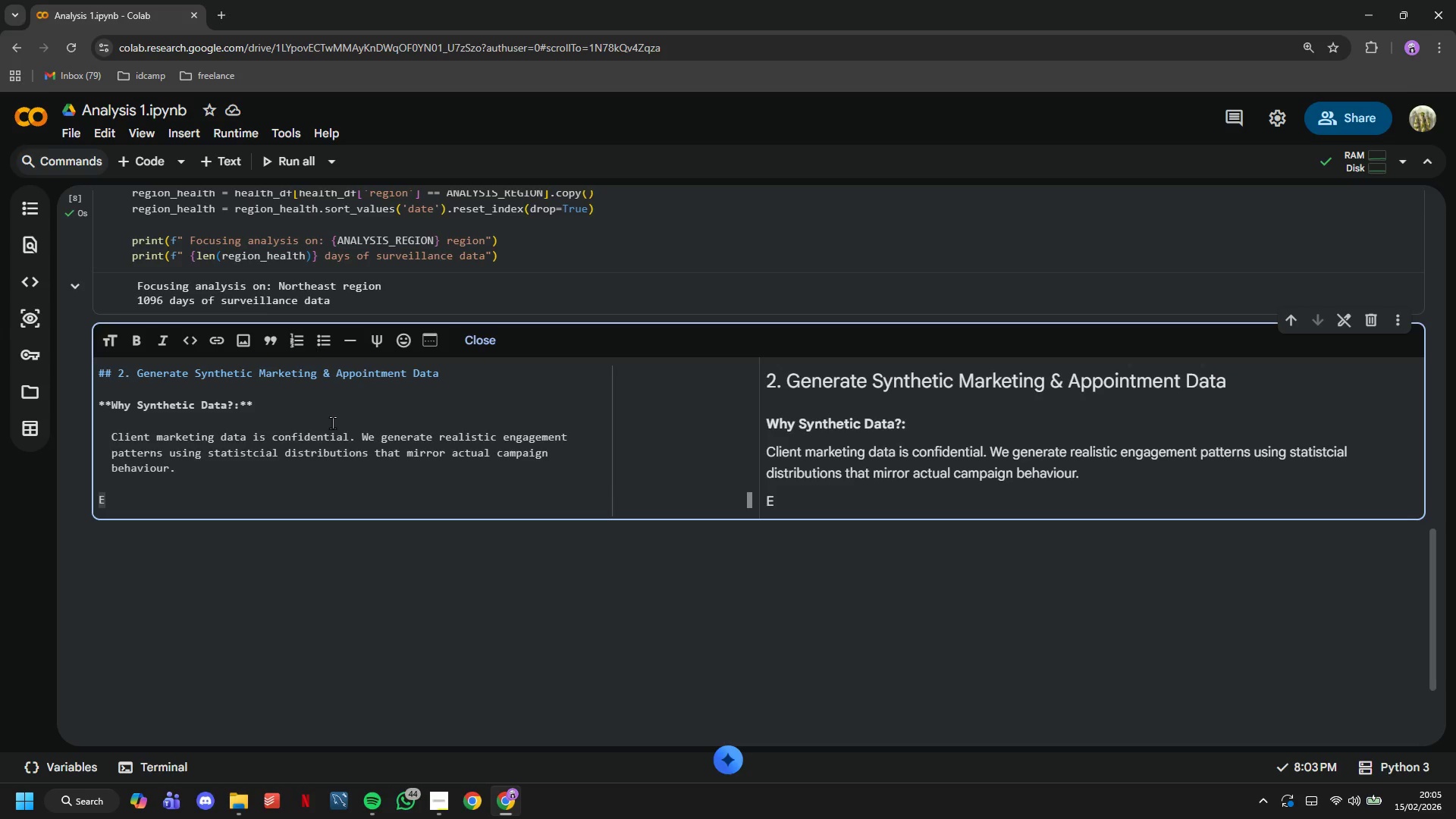 
key(Backspace)
type(****)
 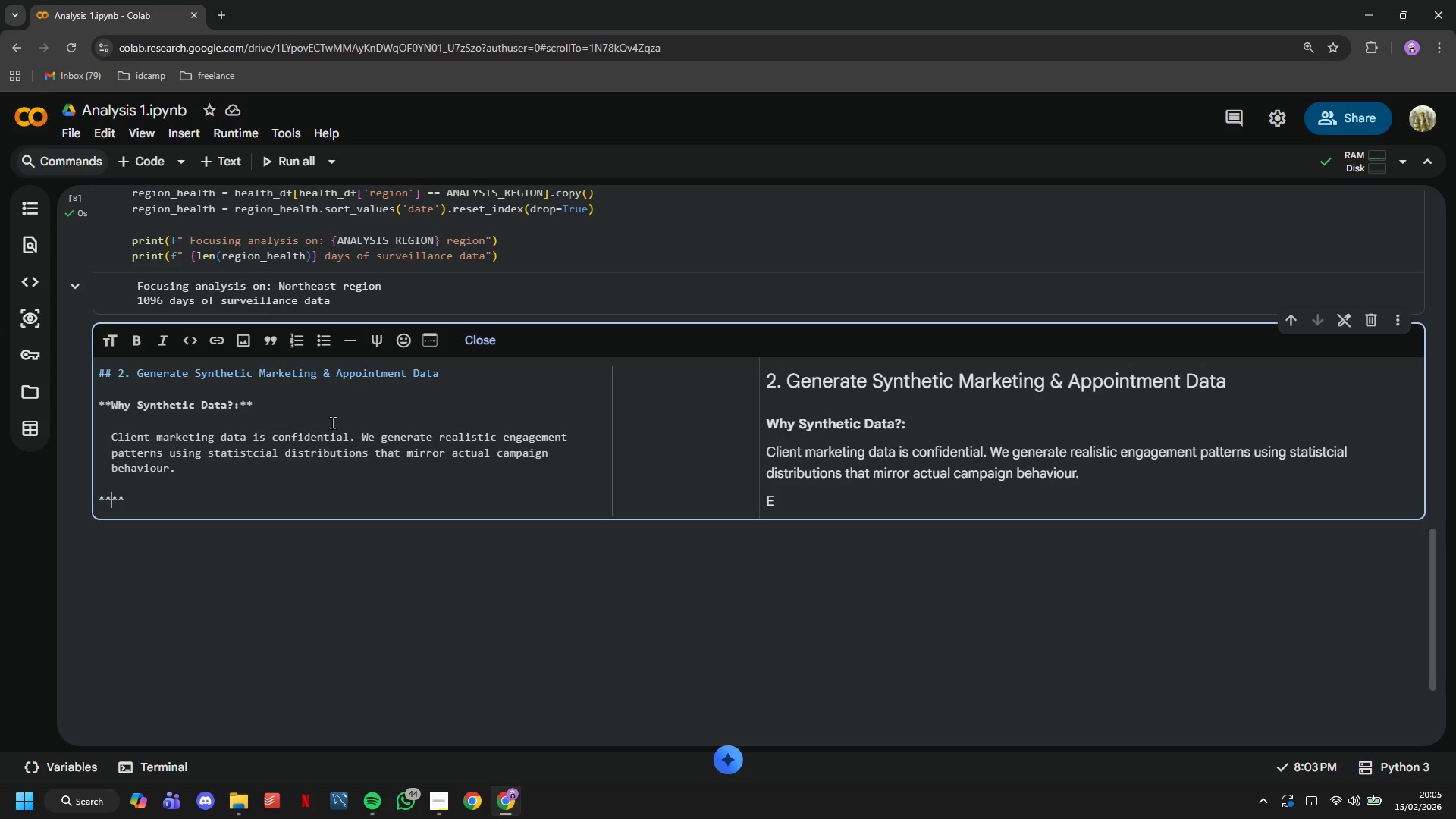 
 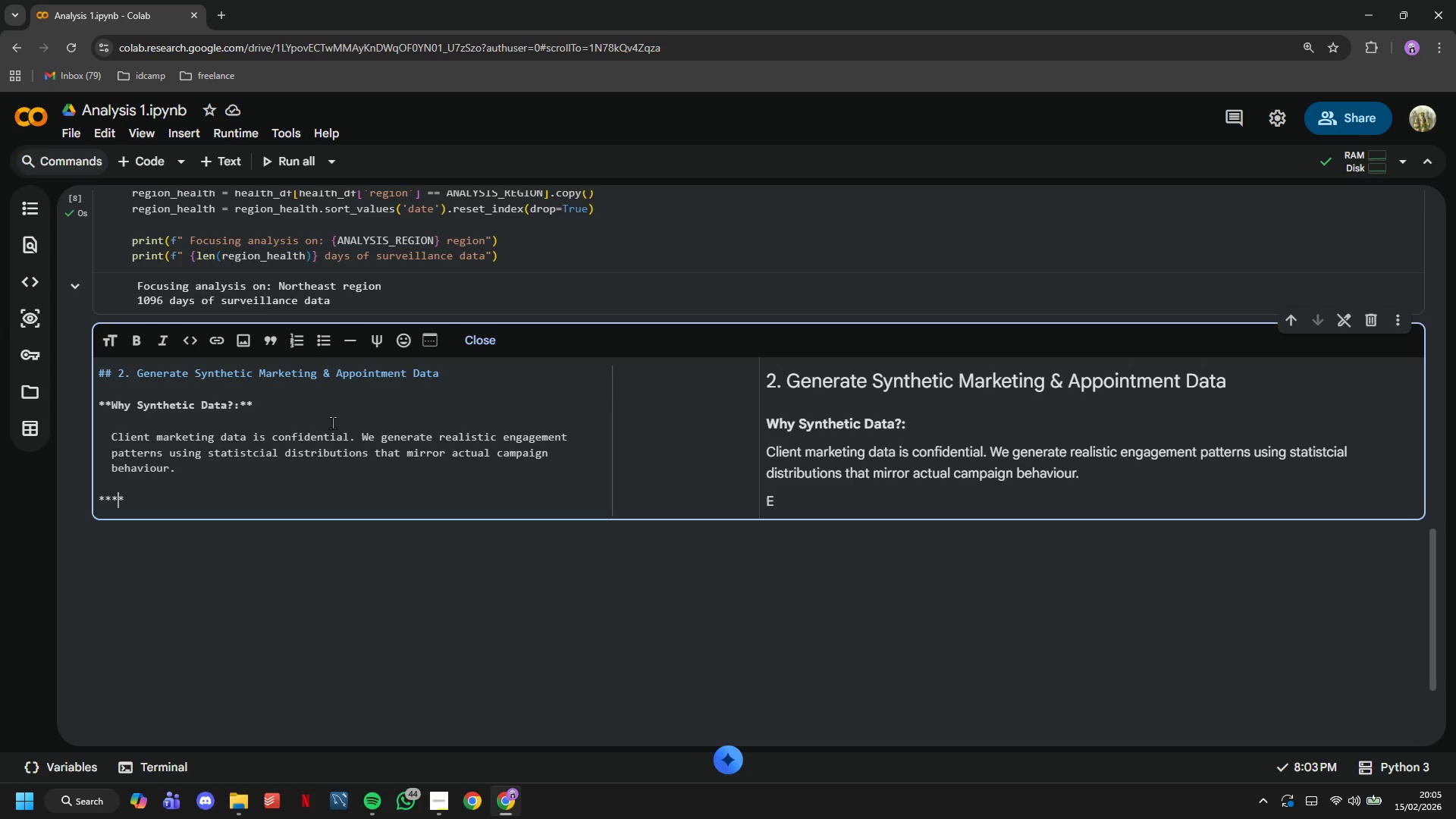 
key(ArrowLeft)
 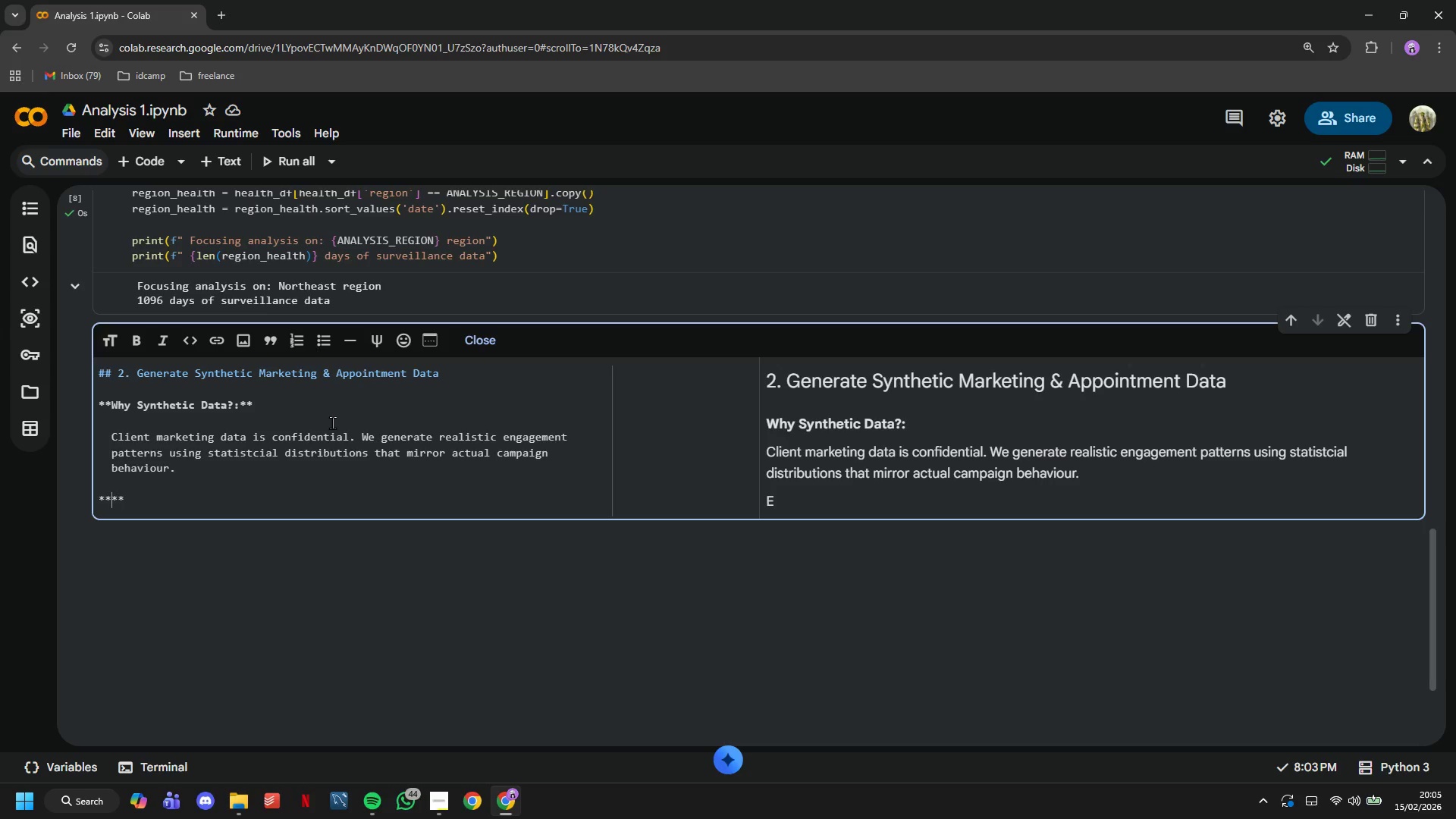 
key(ArrowLeft)
 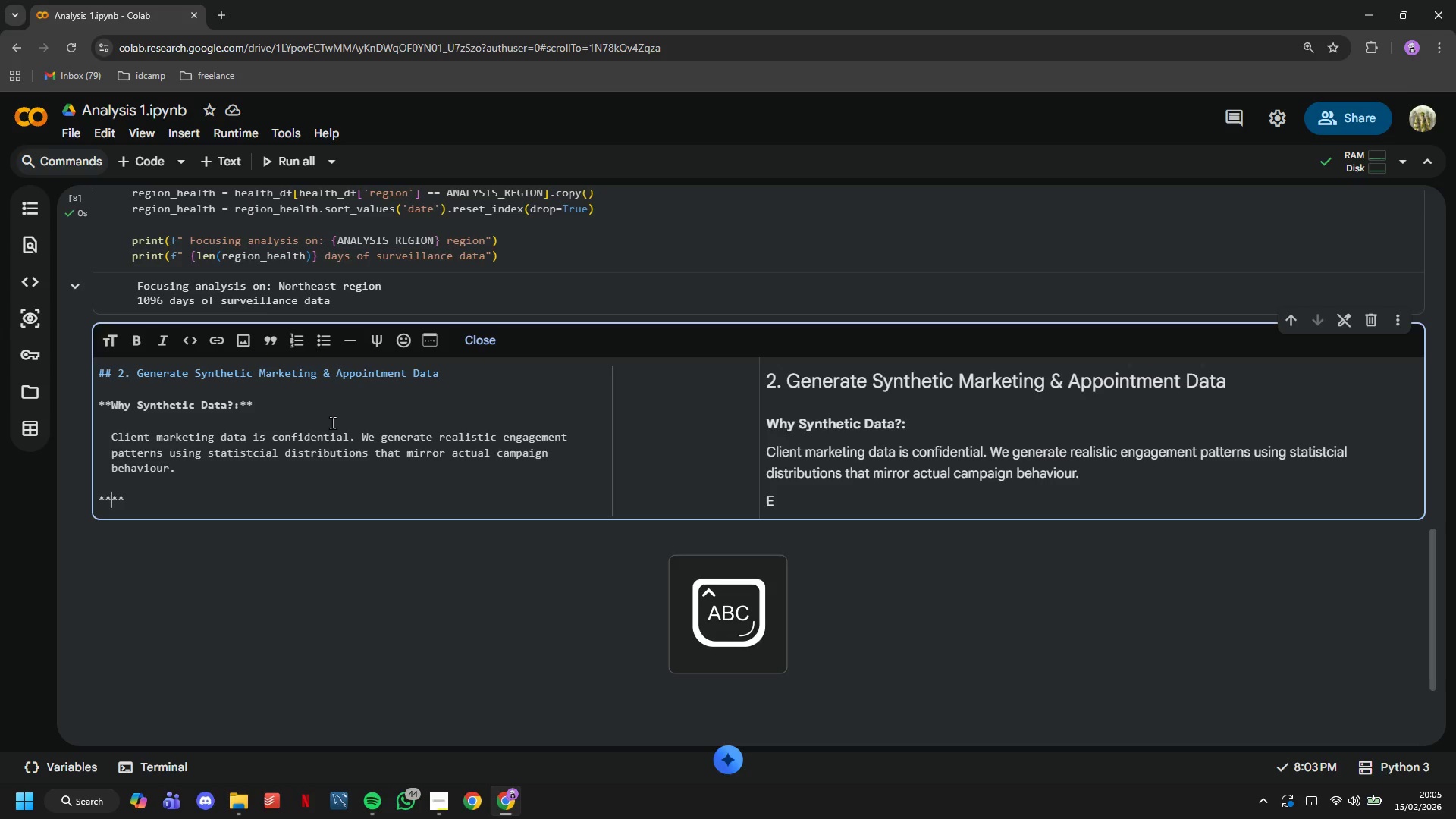 
type(Engagement Model: )
 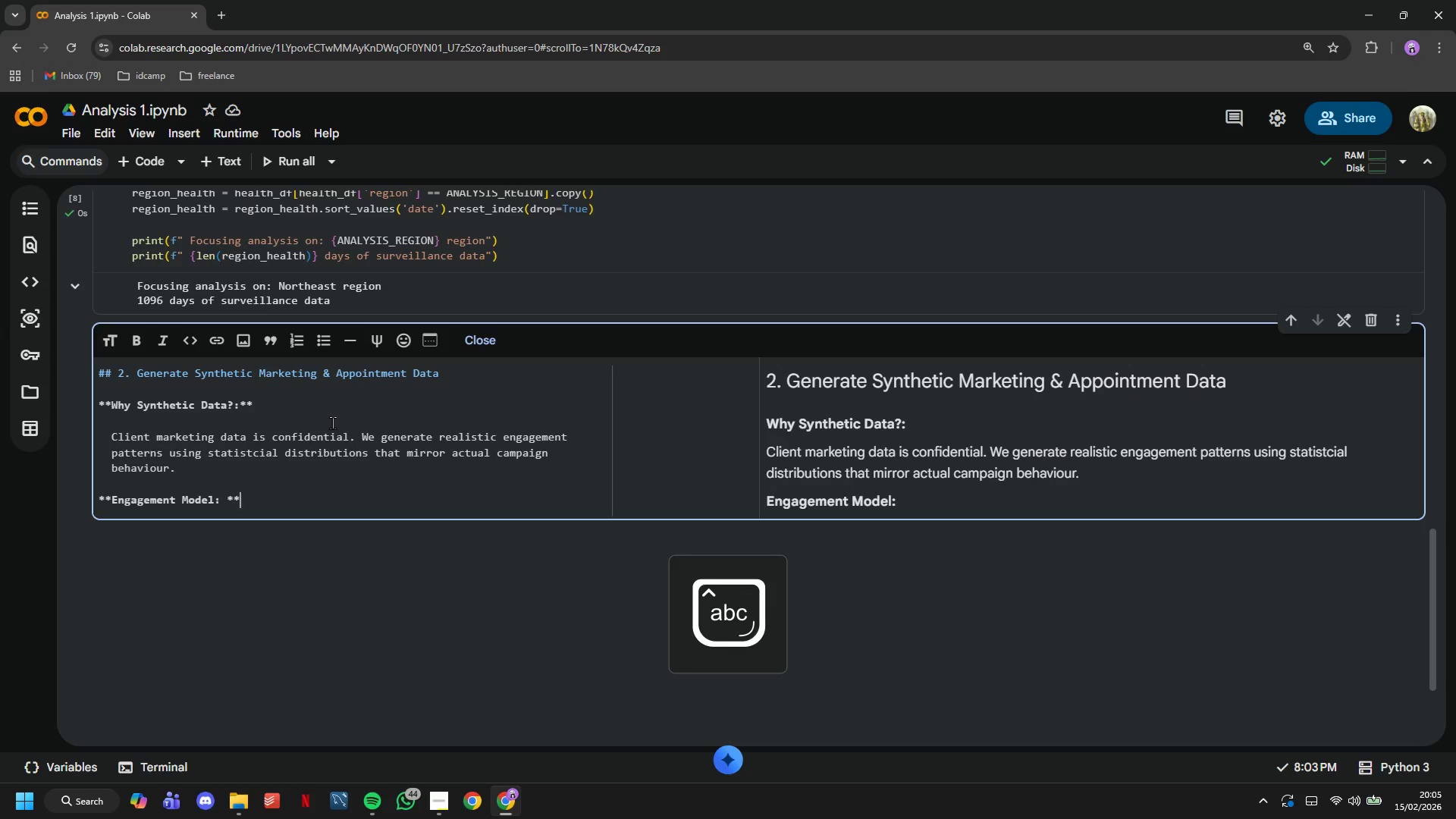 
 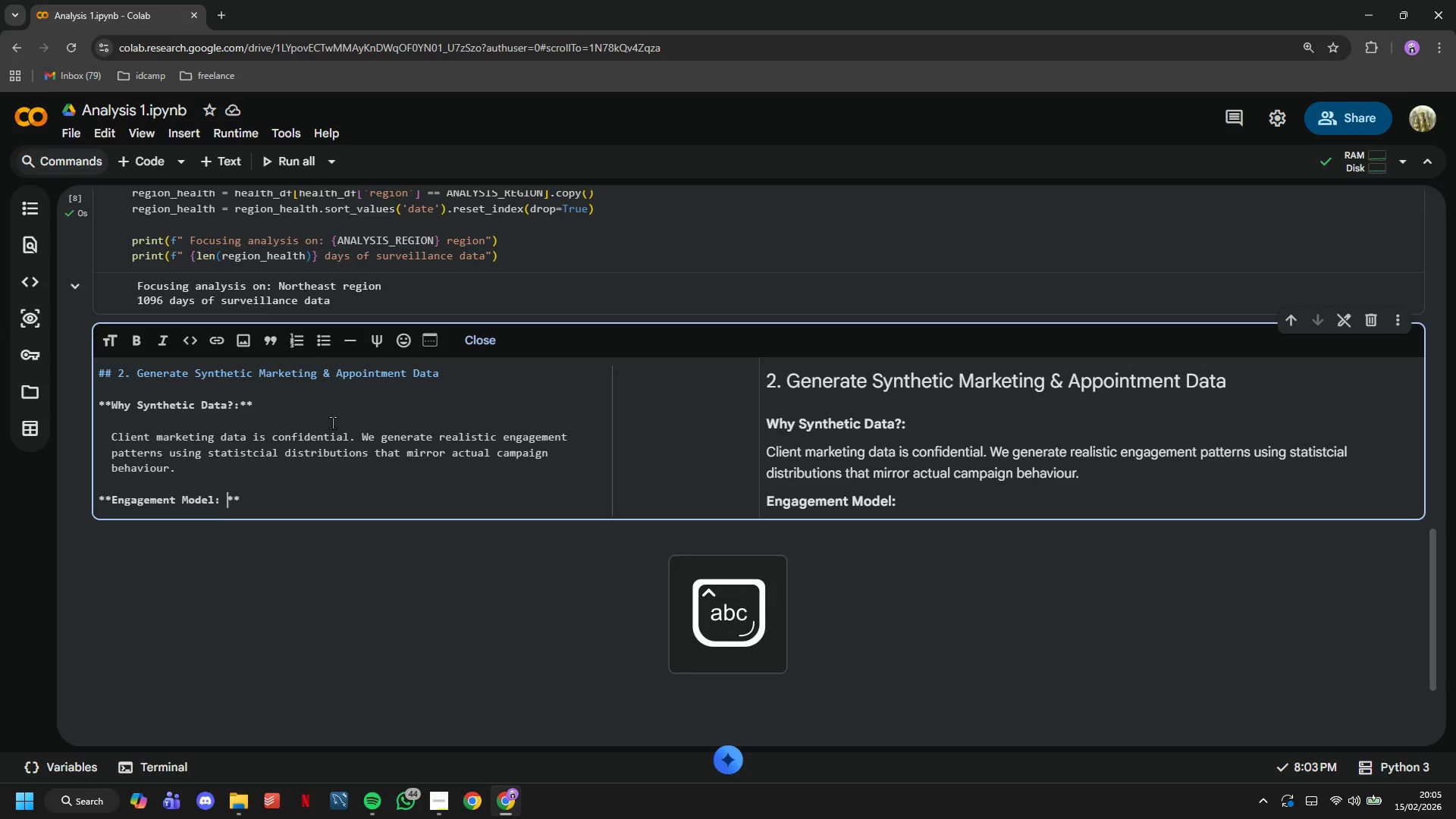 
key(ArrowRight)
 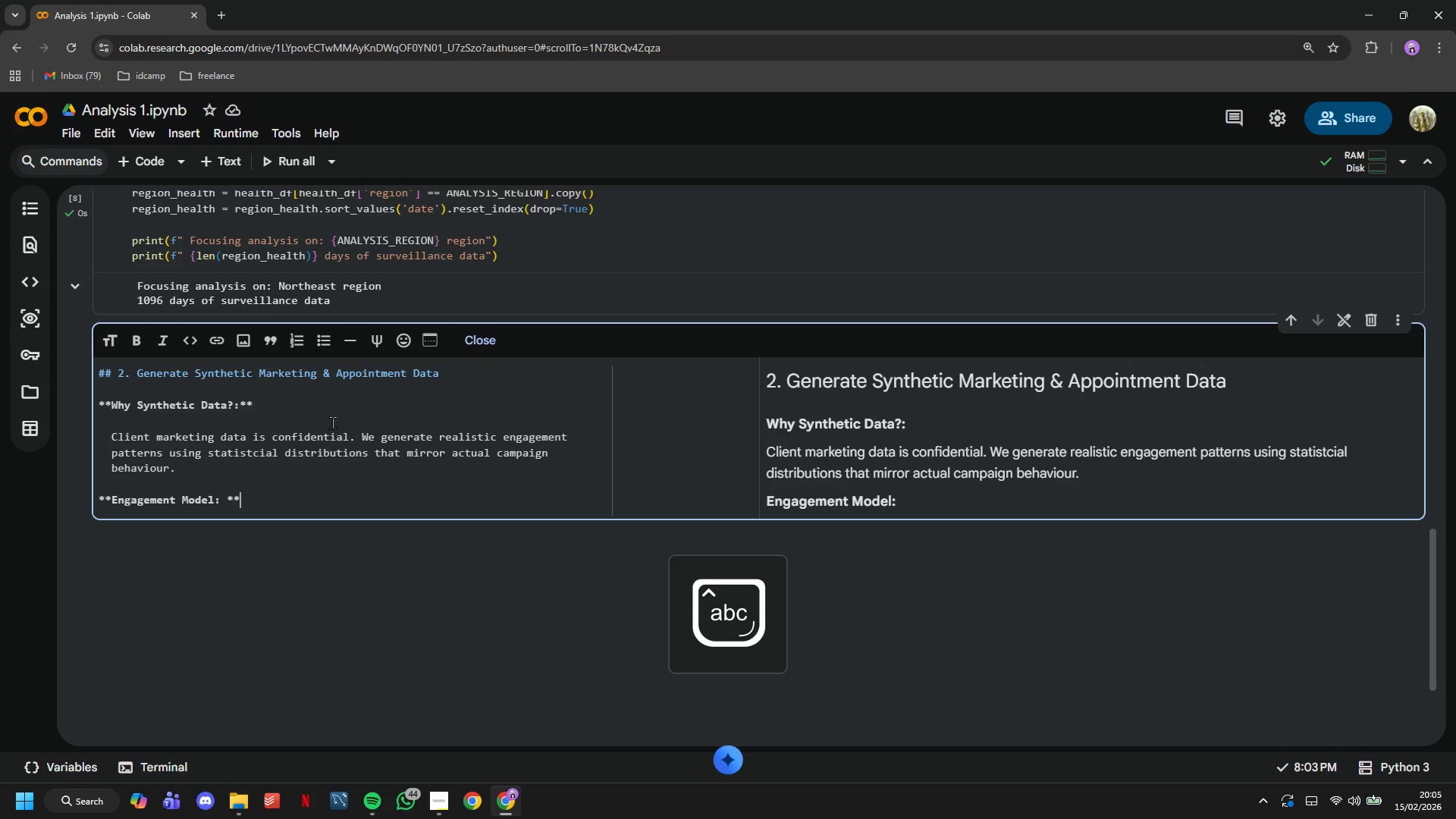 
key(ArrowRight)
 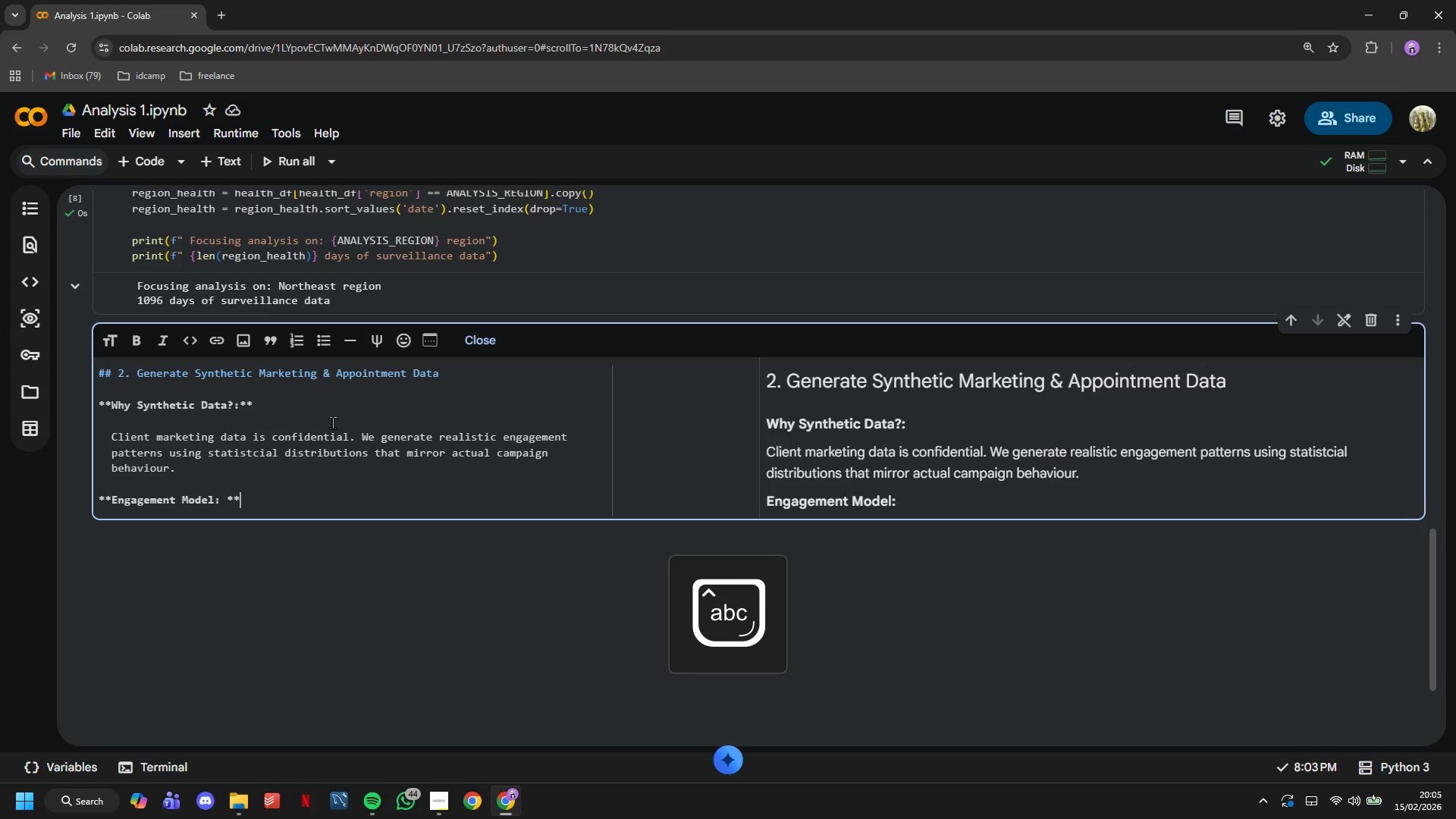 
key(Enter)
 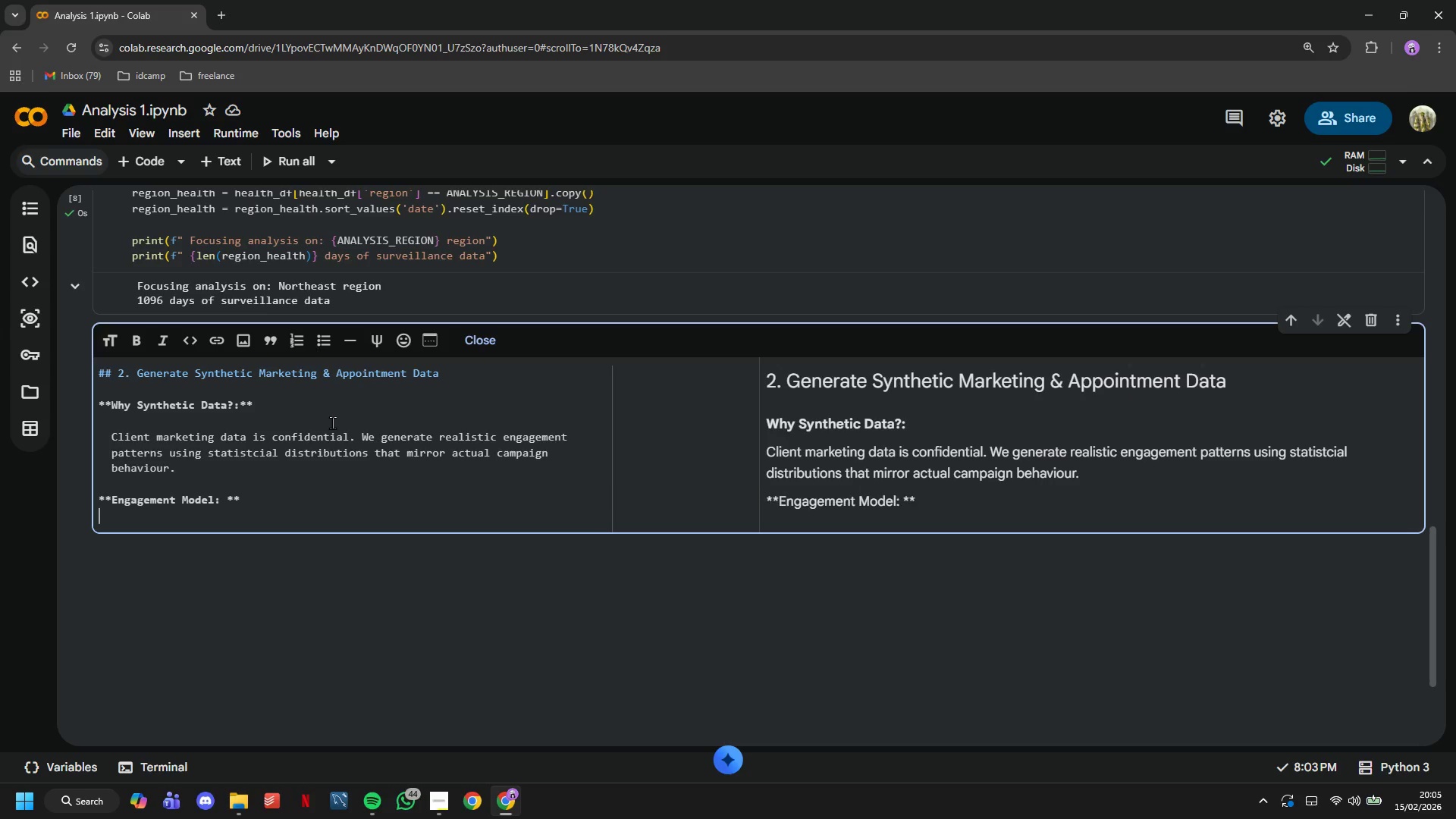 
type(- Marketing)
 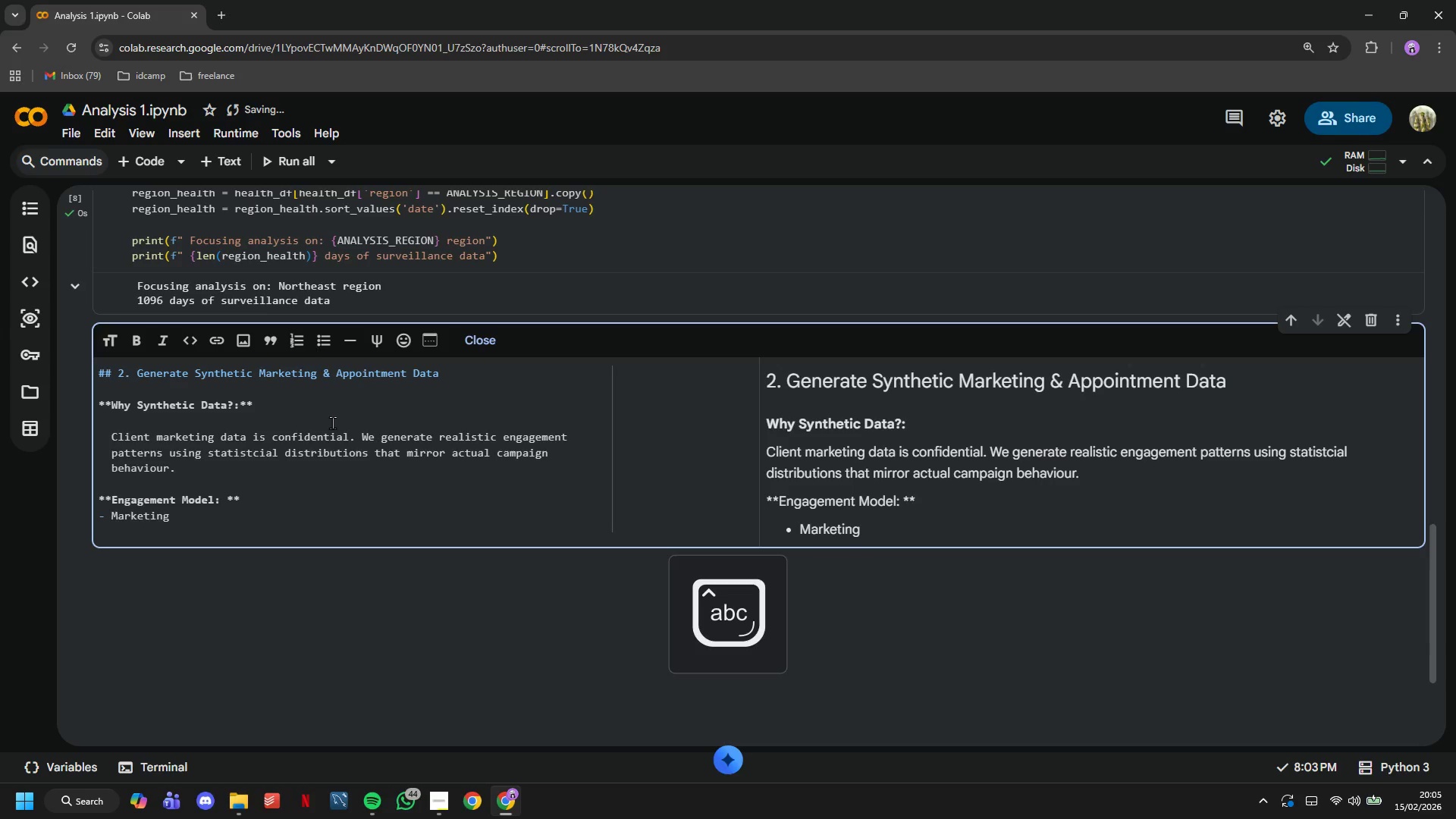 
key(ArrowUp)
 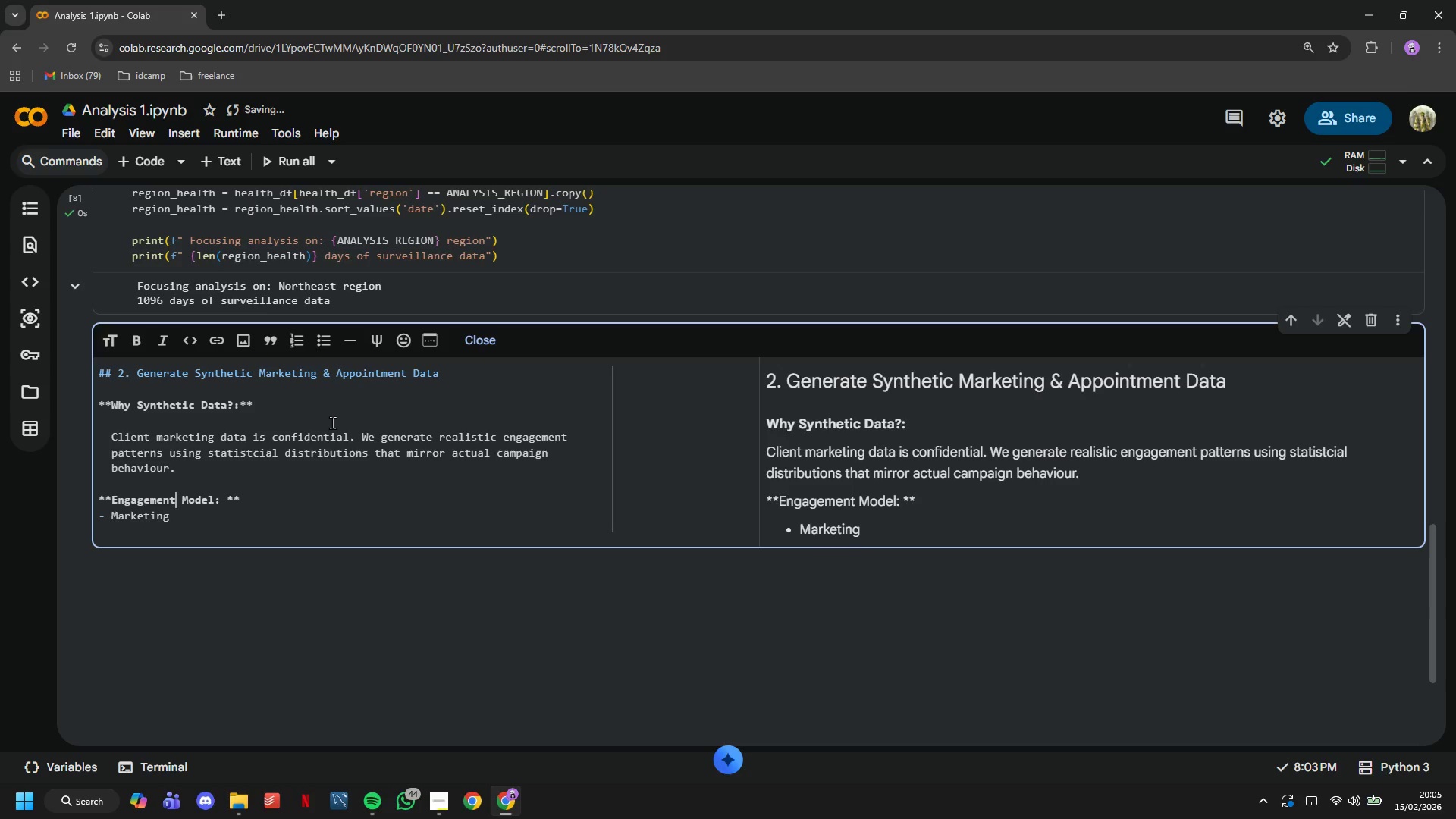 
hold_key(key=ArrowRight, duration=0.77)
 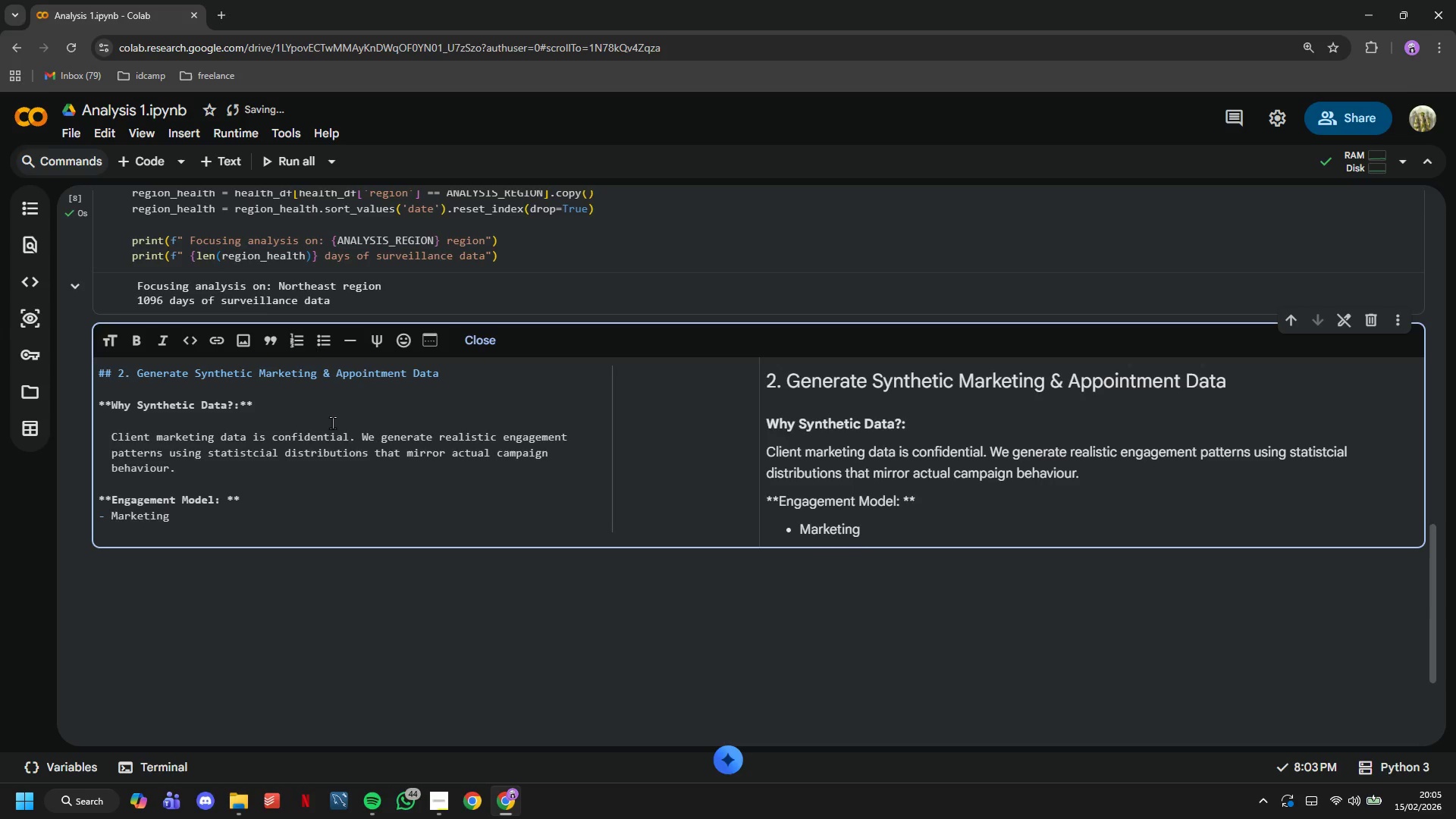 
key(ArrowLeft)
 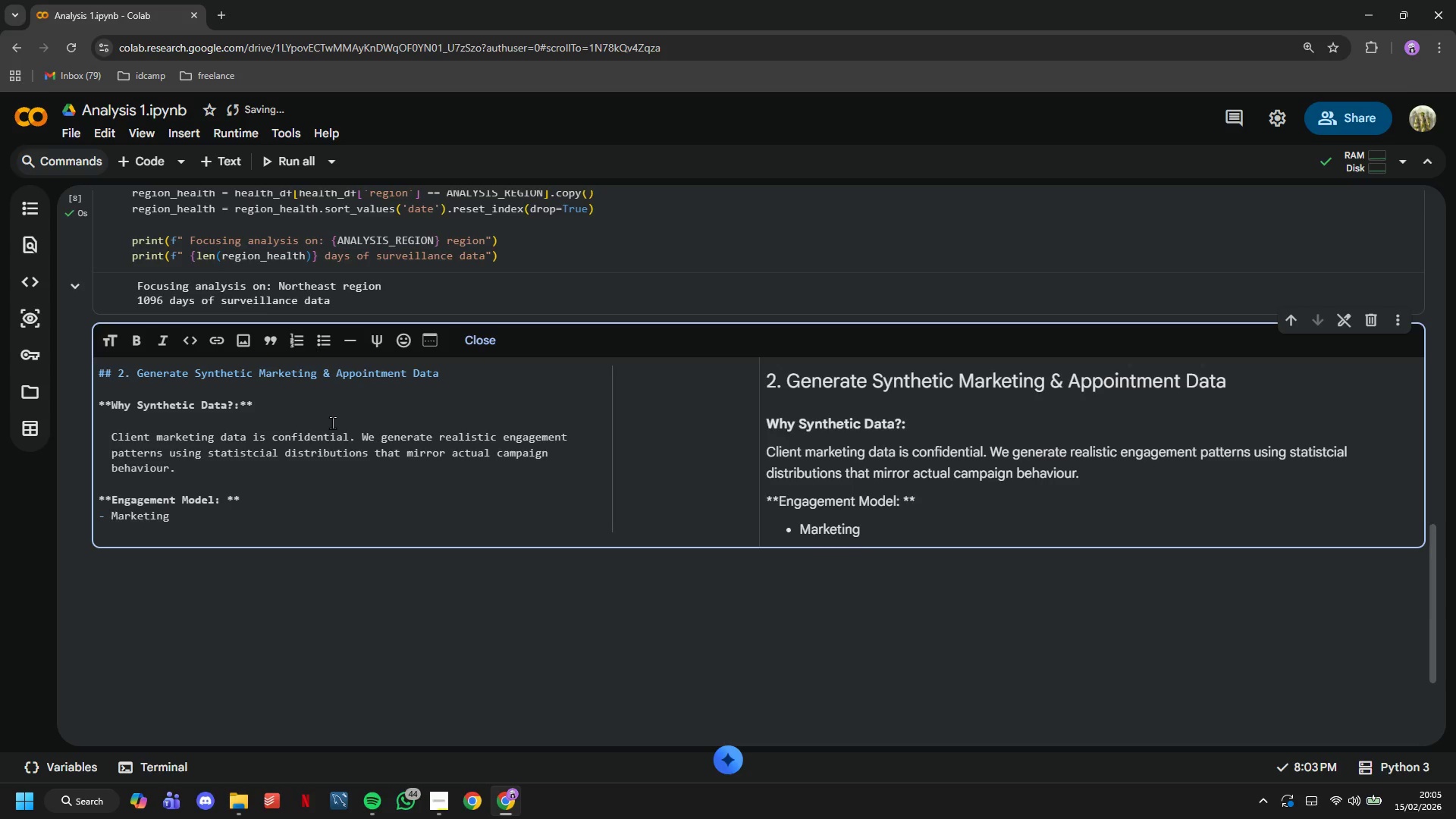 
key(Backspace)
 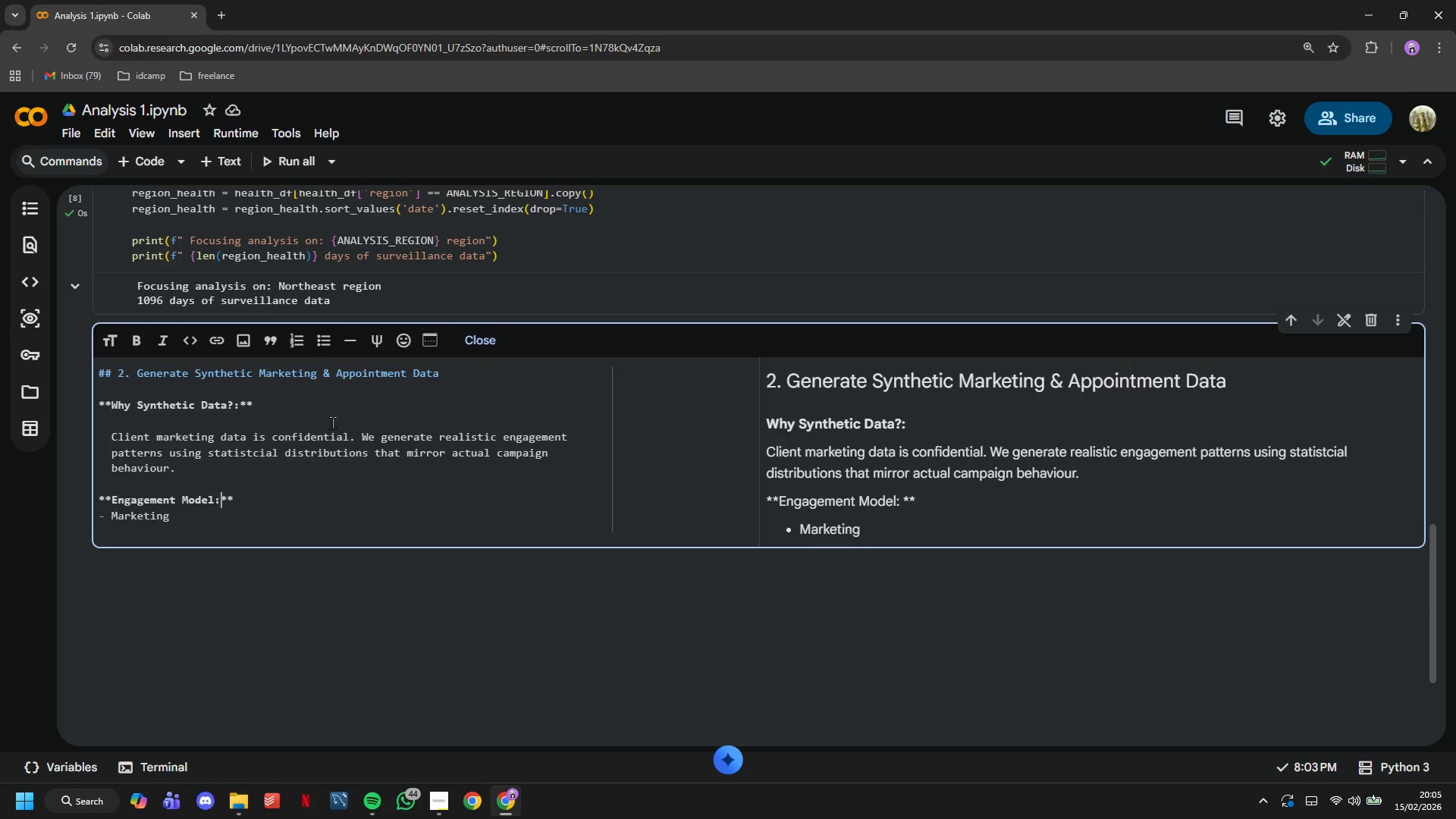 
key(ArrowDown)
 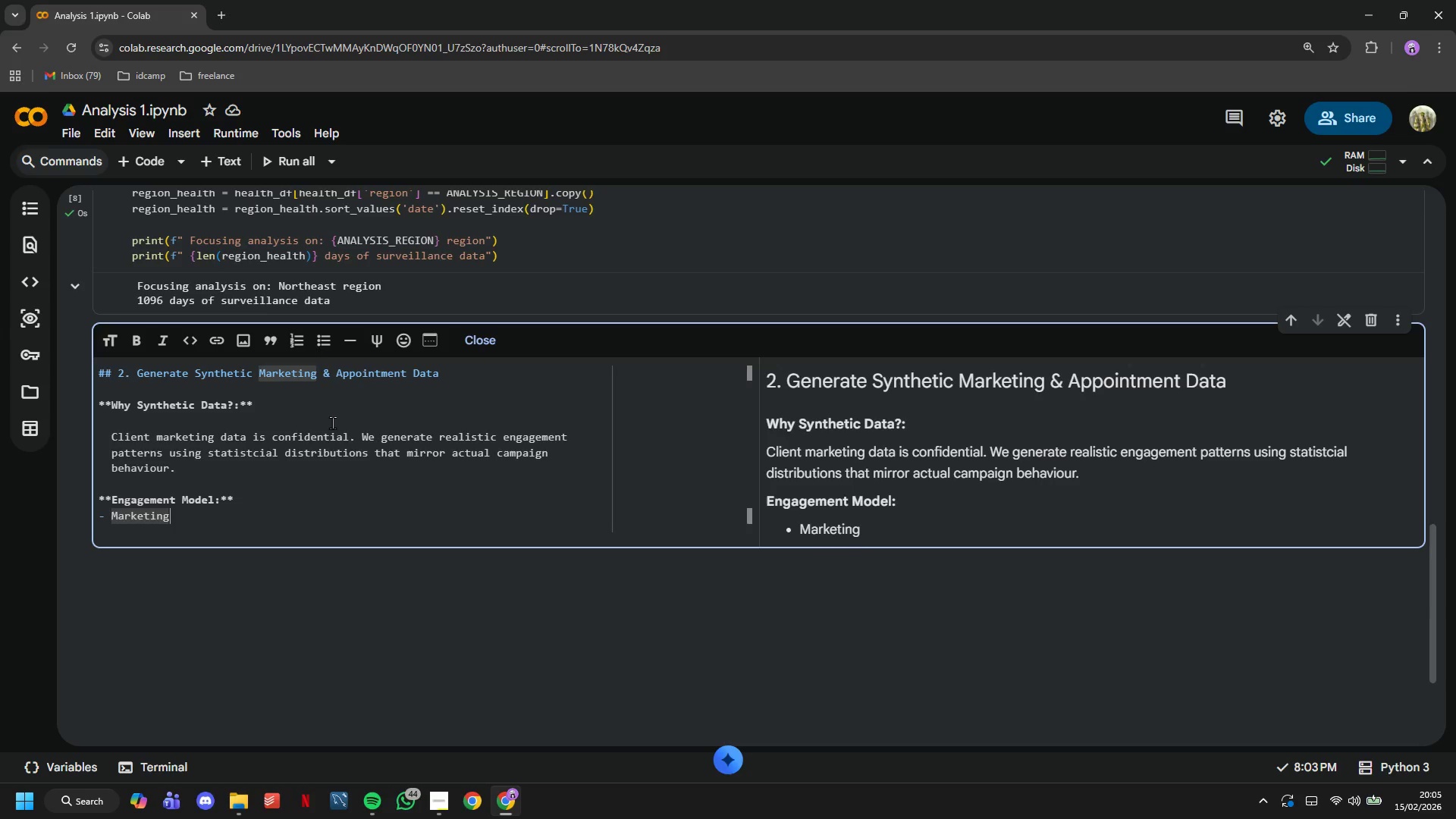 
type( clicks follow the health trend with a strategic lead time)
 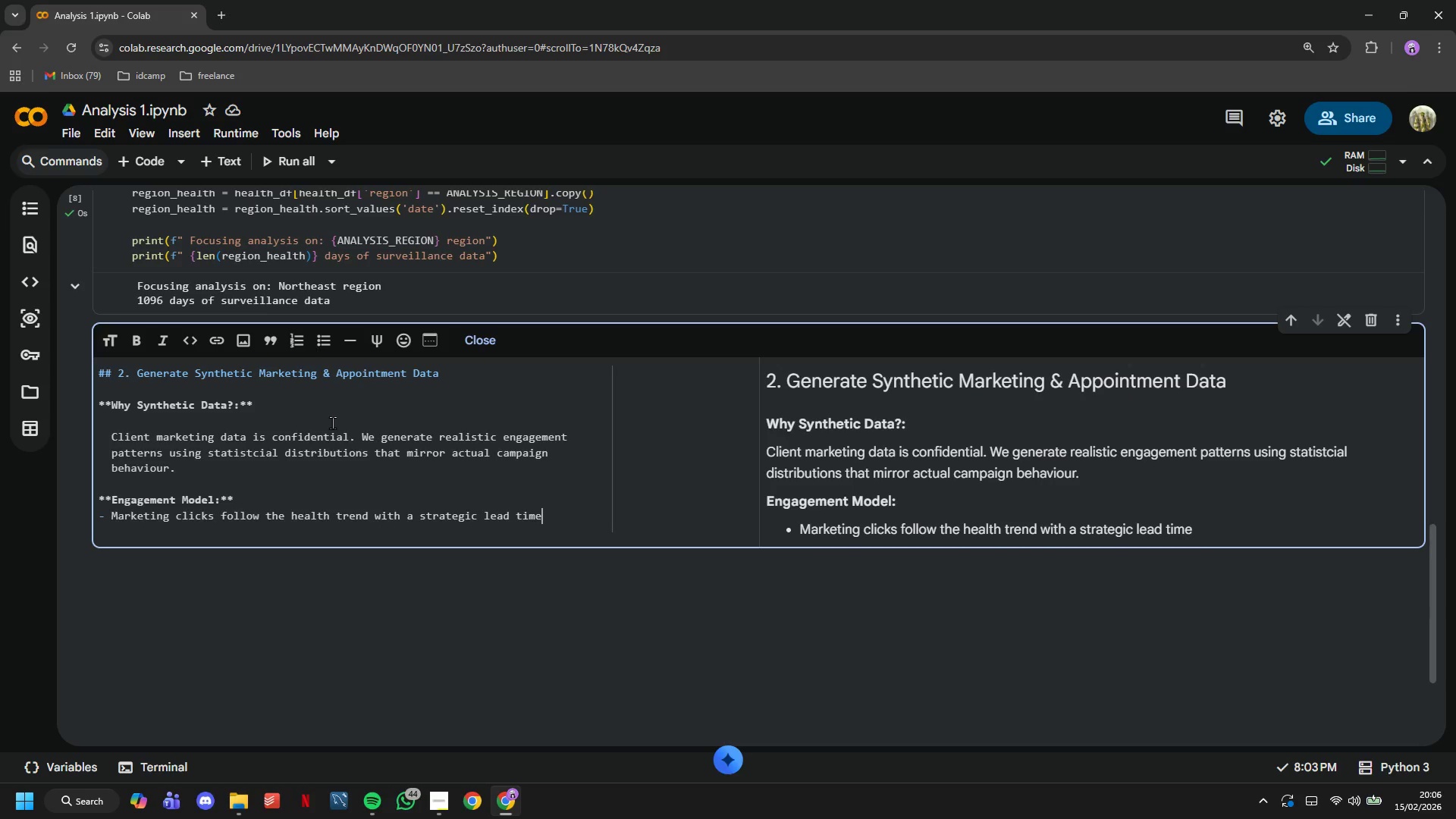 
hold_key(key=ShiftLeft, duration=0.81)
 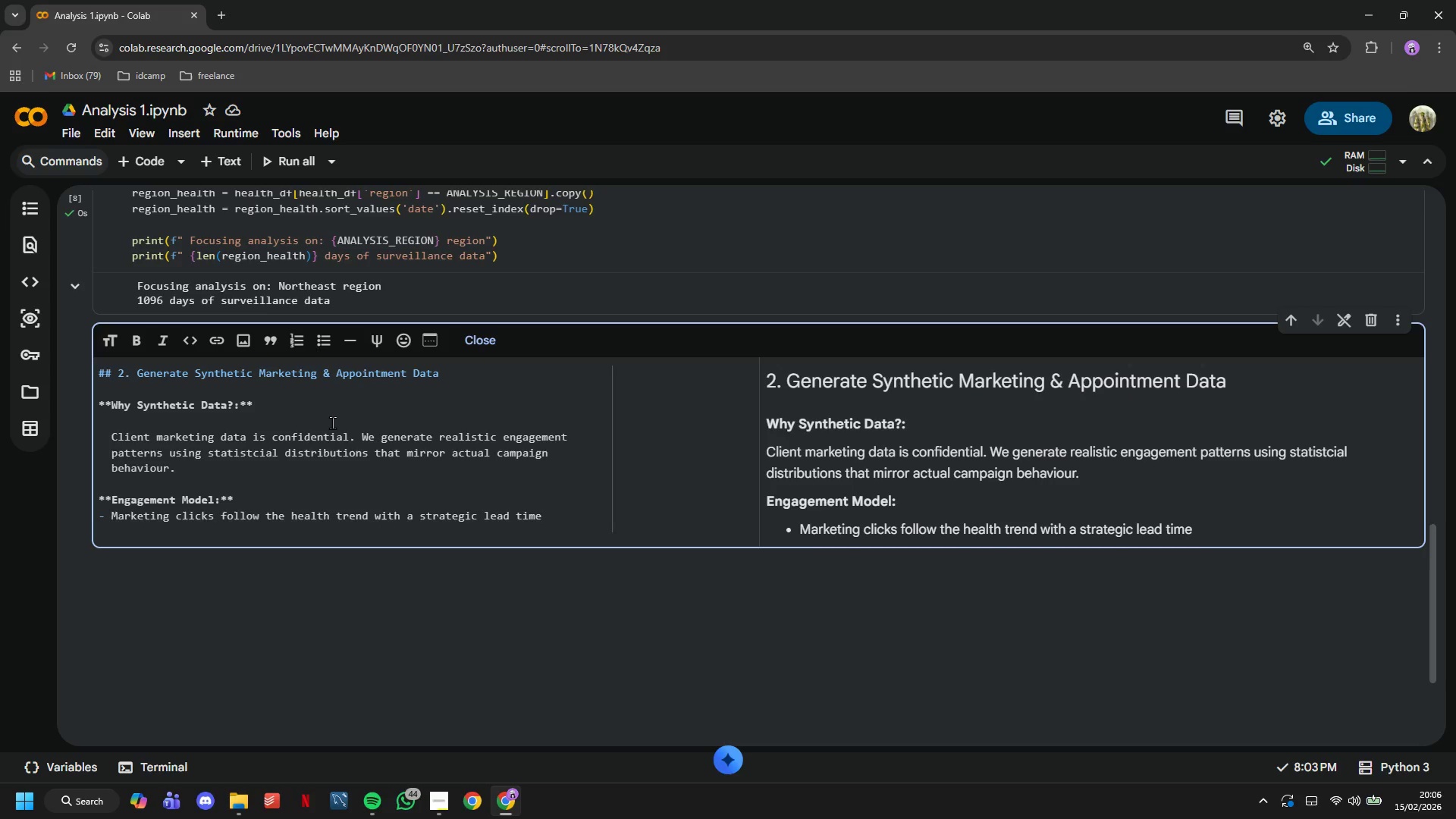 
key(Enter)
 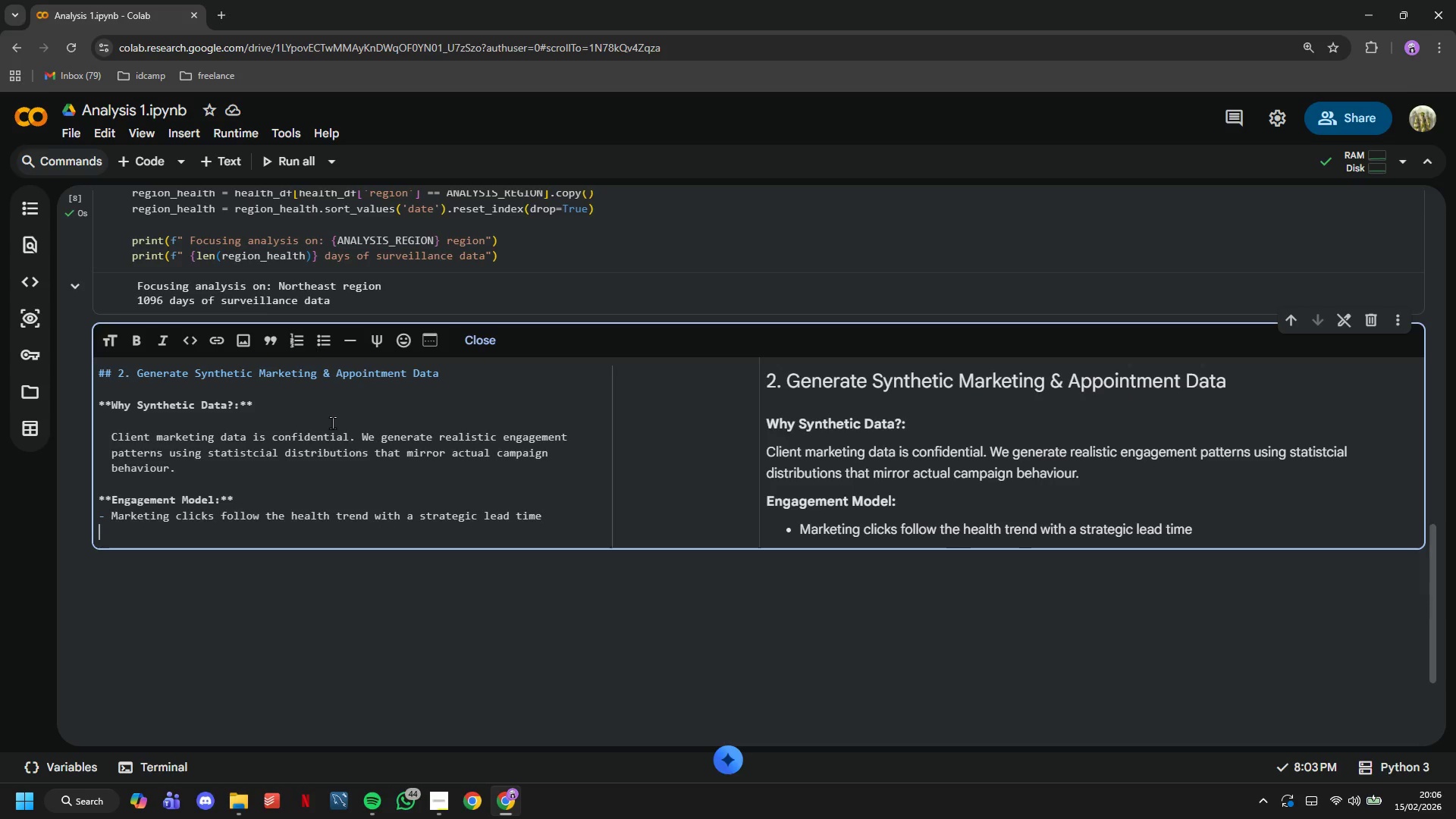 
key(Minus)
 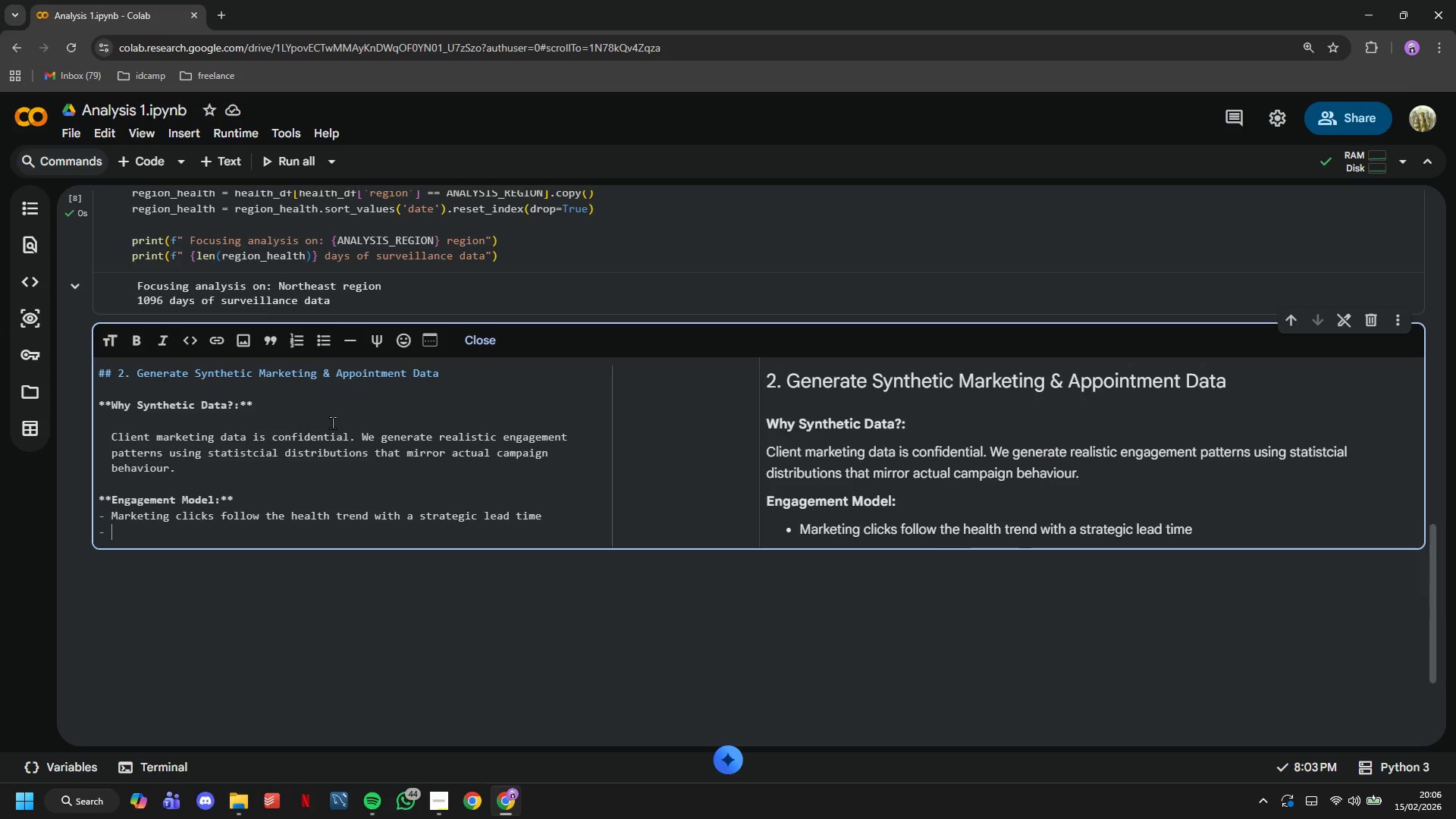 
key(Space)
 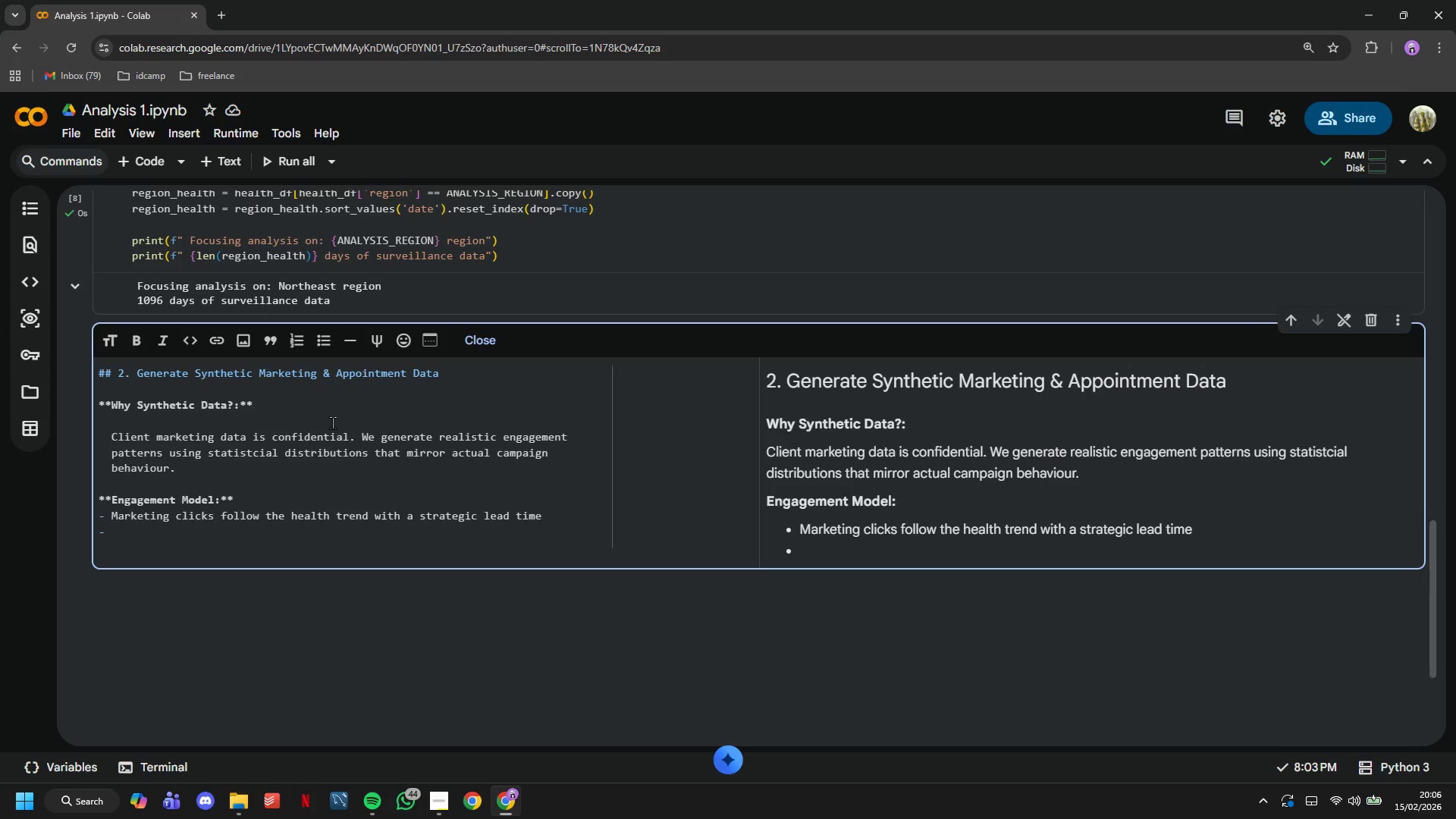 
type(Appointment requests lag behind clicks (conversion funnel))
 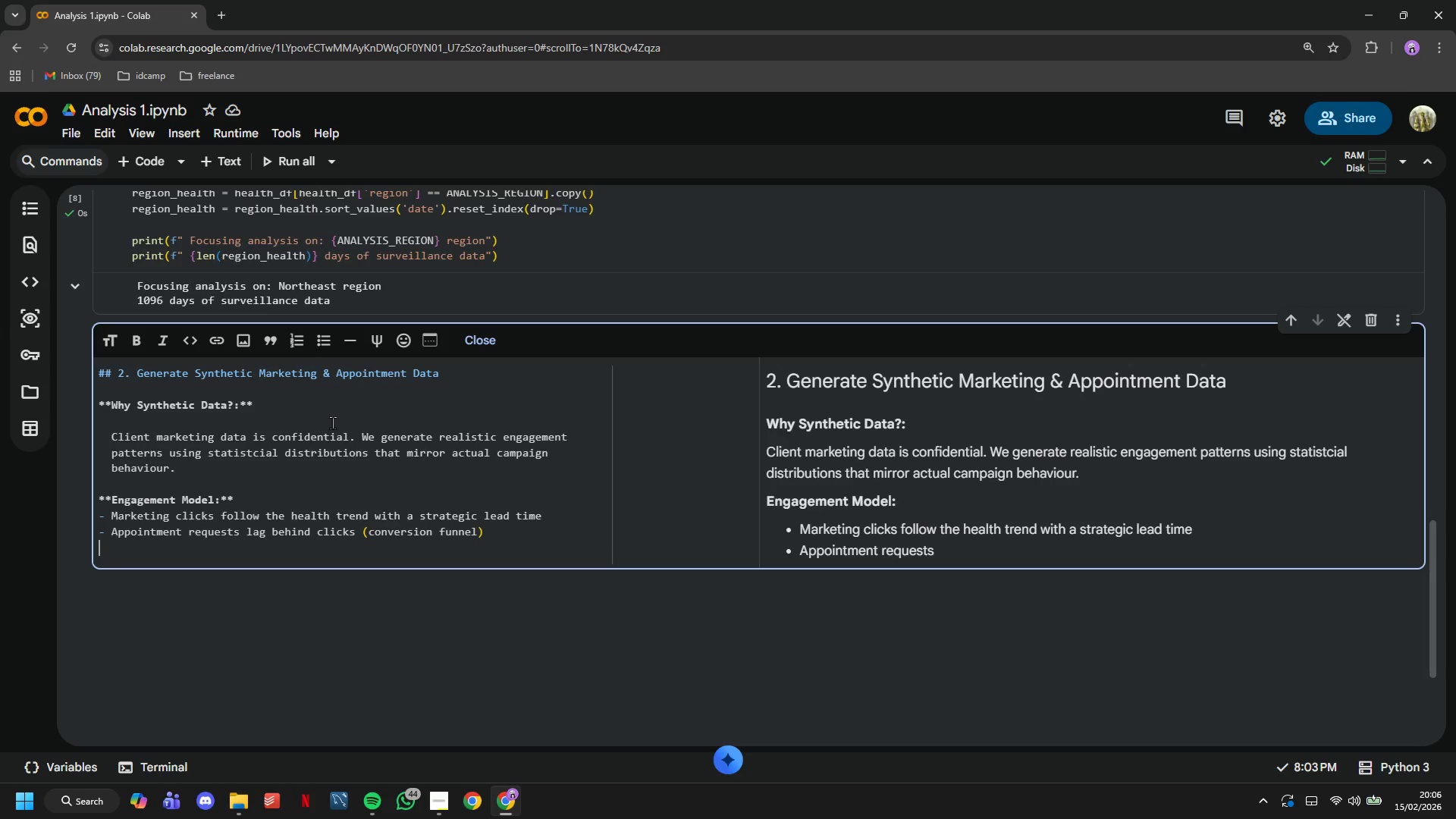 
 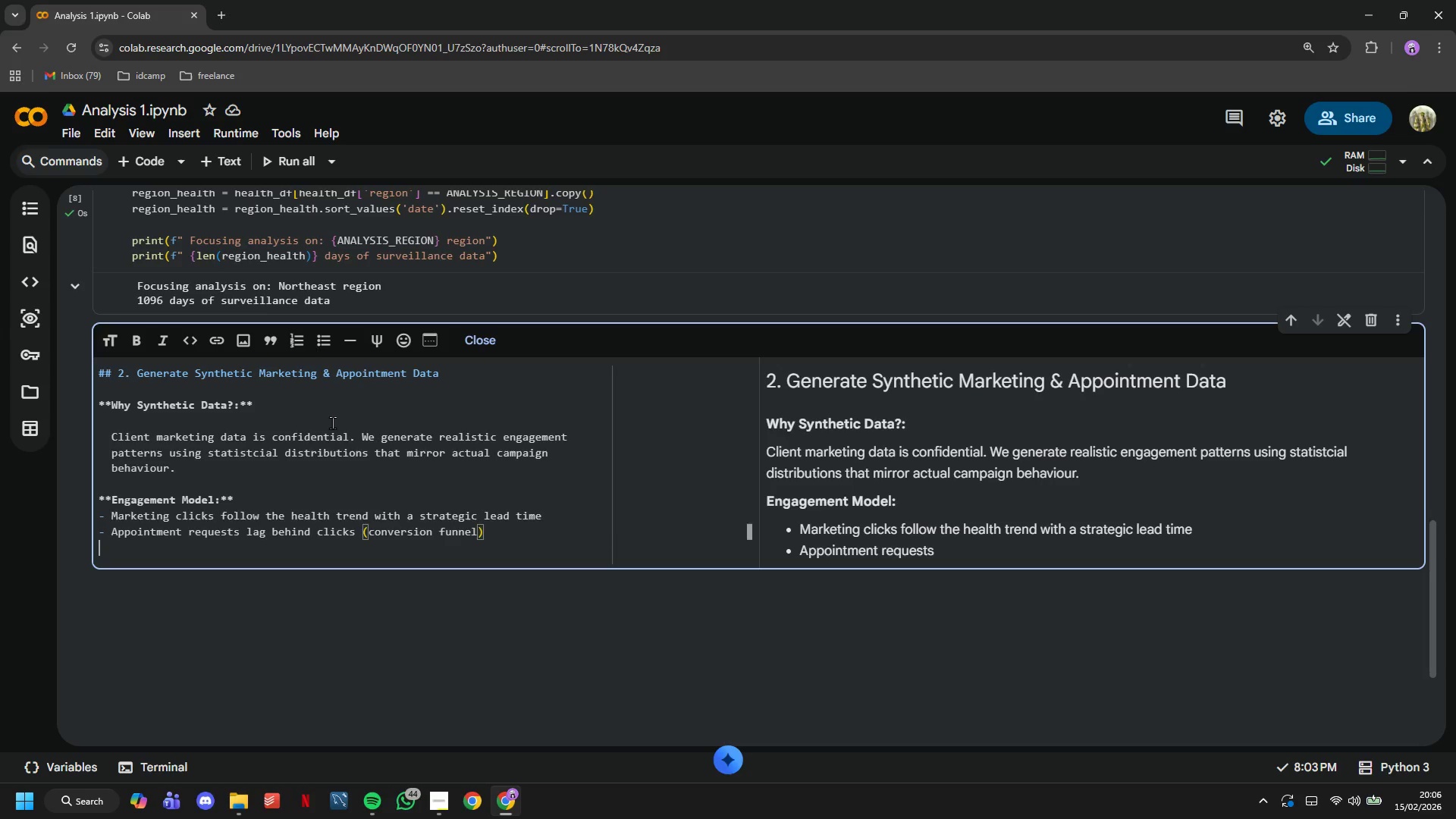 
key(Enter)
 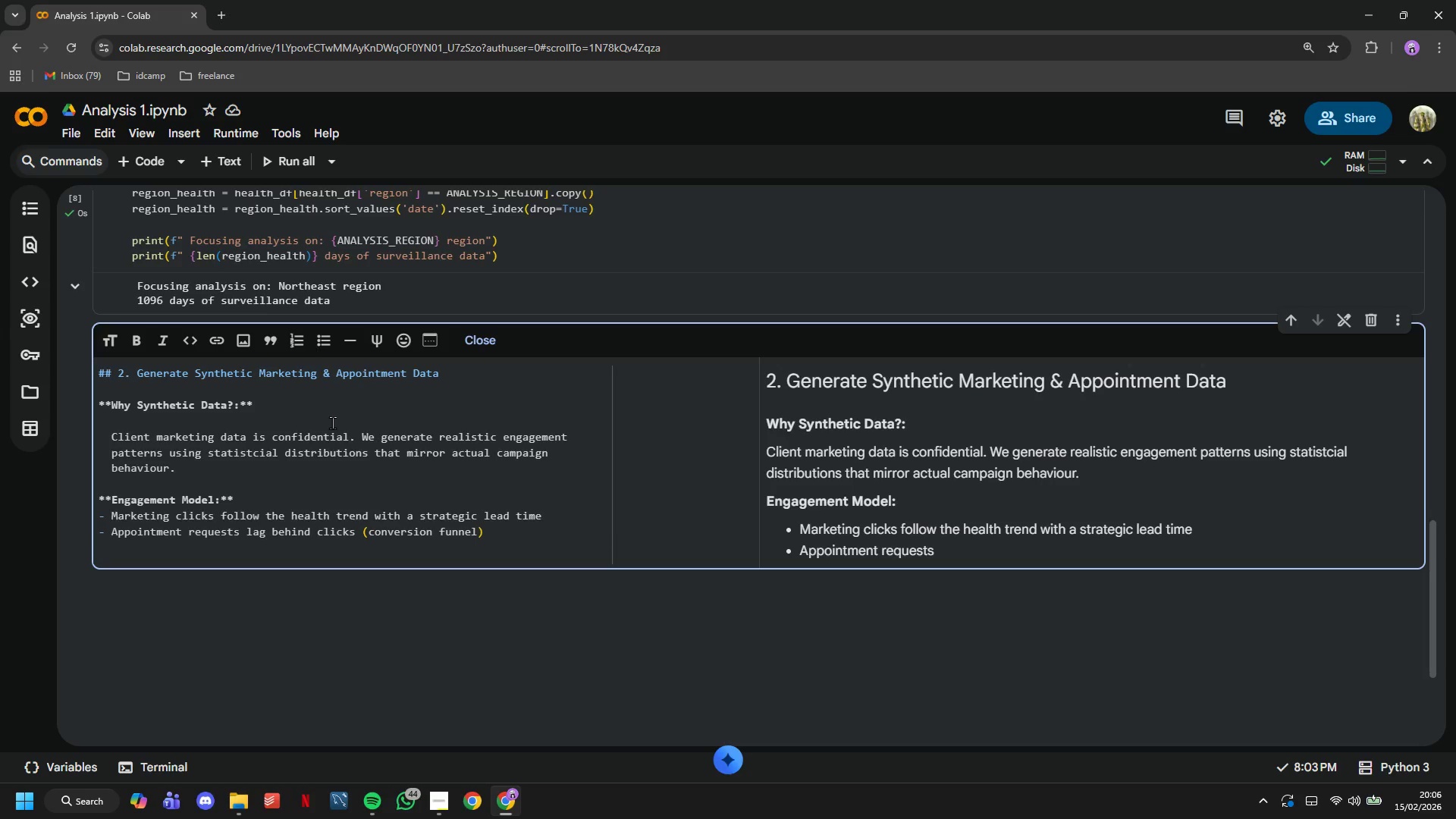 
type(- Both use Poisson distribution (rela)
key(Backspace)
key(Backspace)
type(alistic fp)
key(Backspace)
type(or count data))
 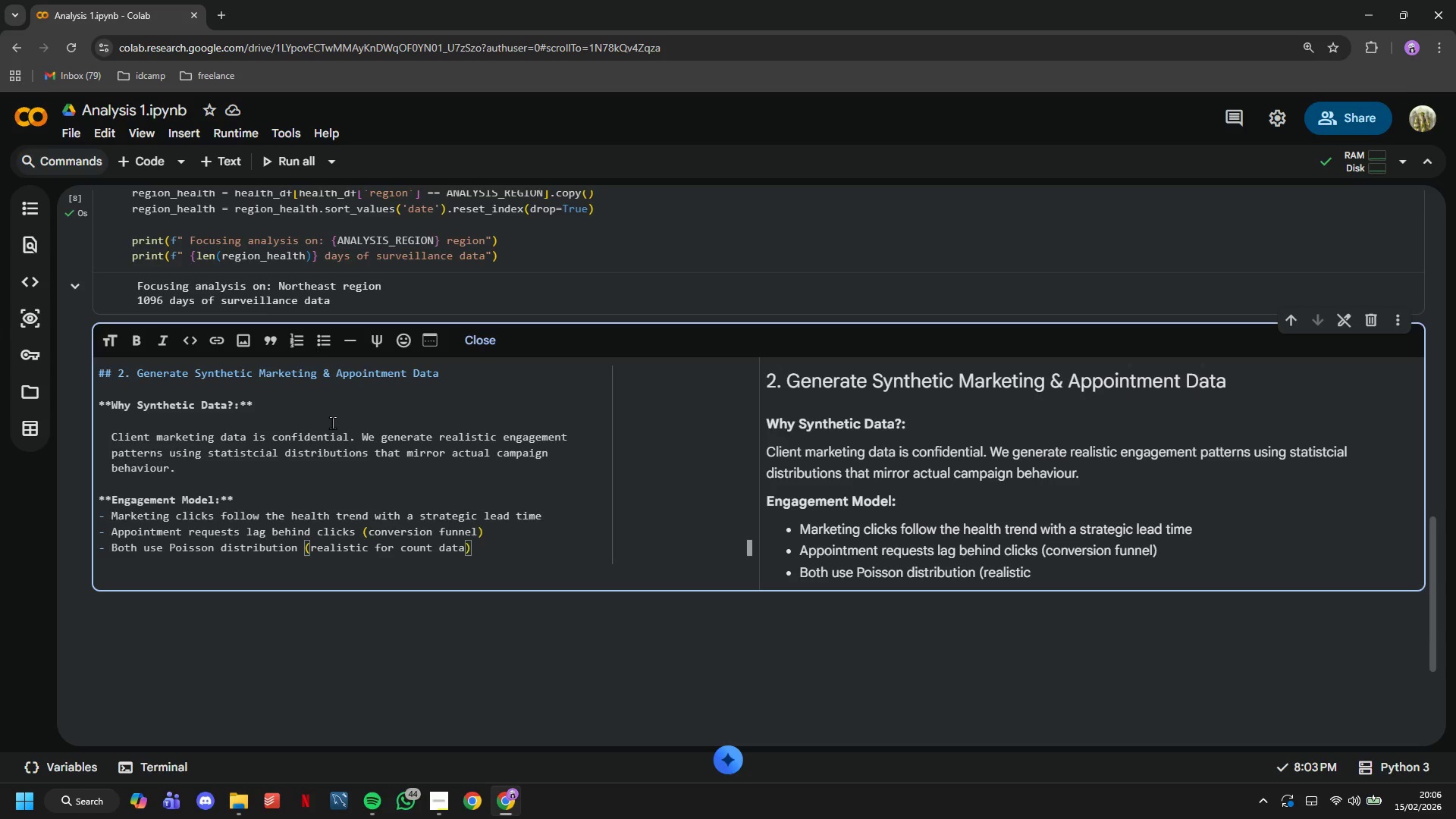 
scroll: coordinate [374, 430], scroll_direction: down, amount: 2.0
 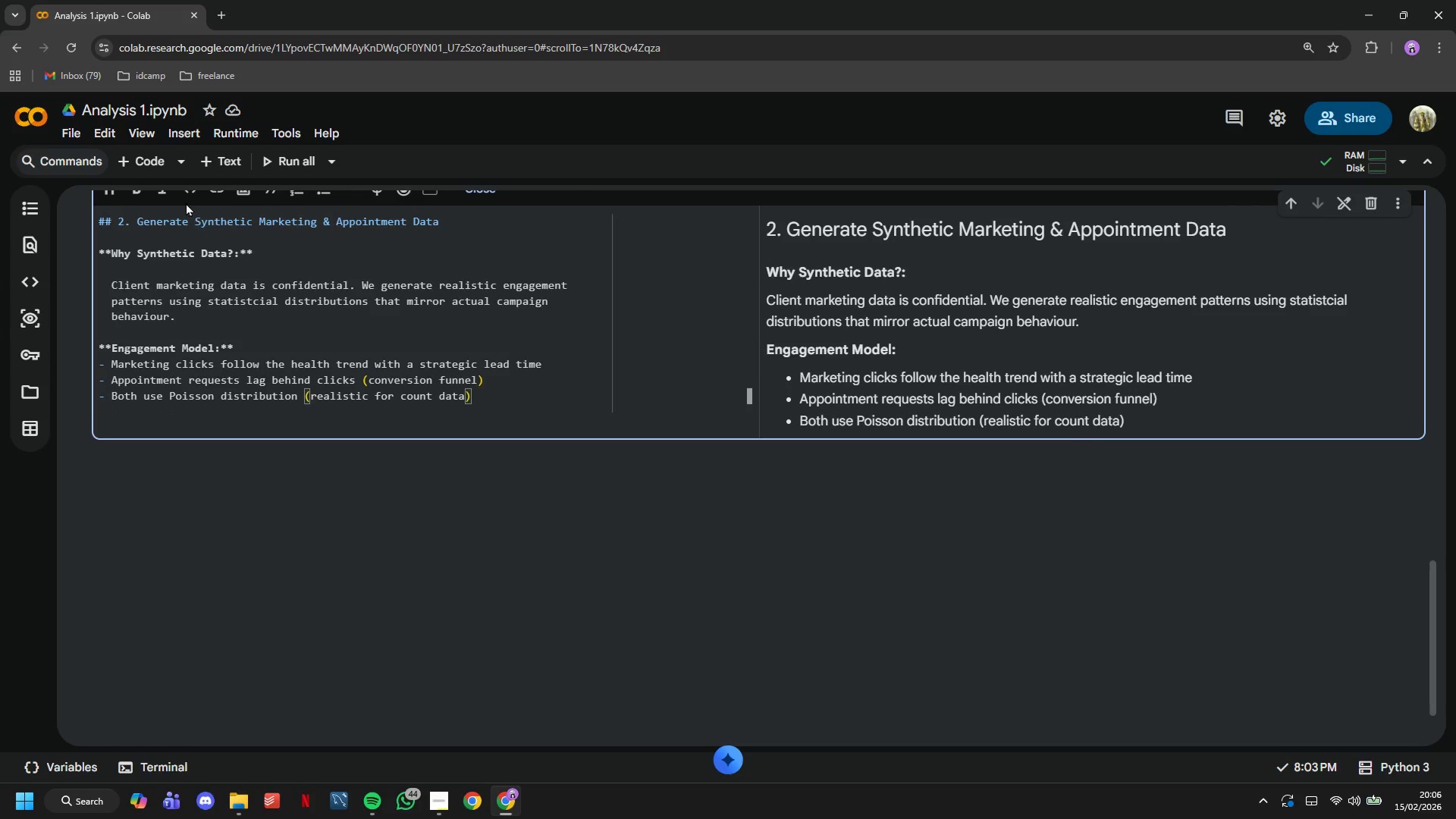 
left_click([143, 165])
 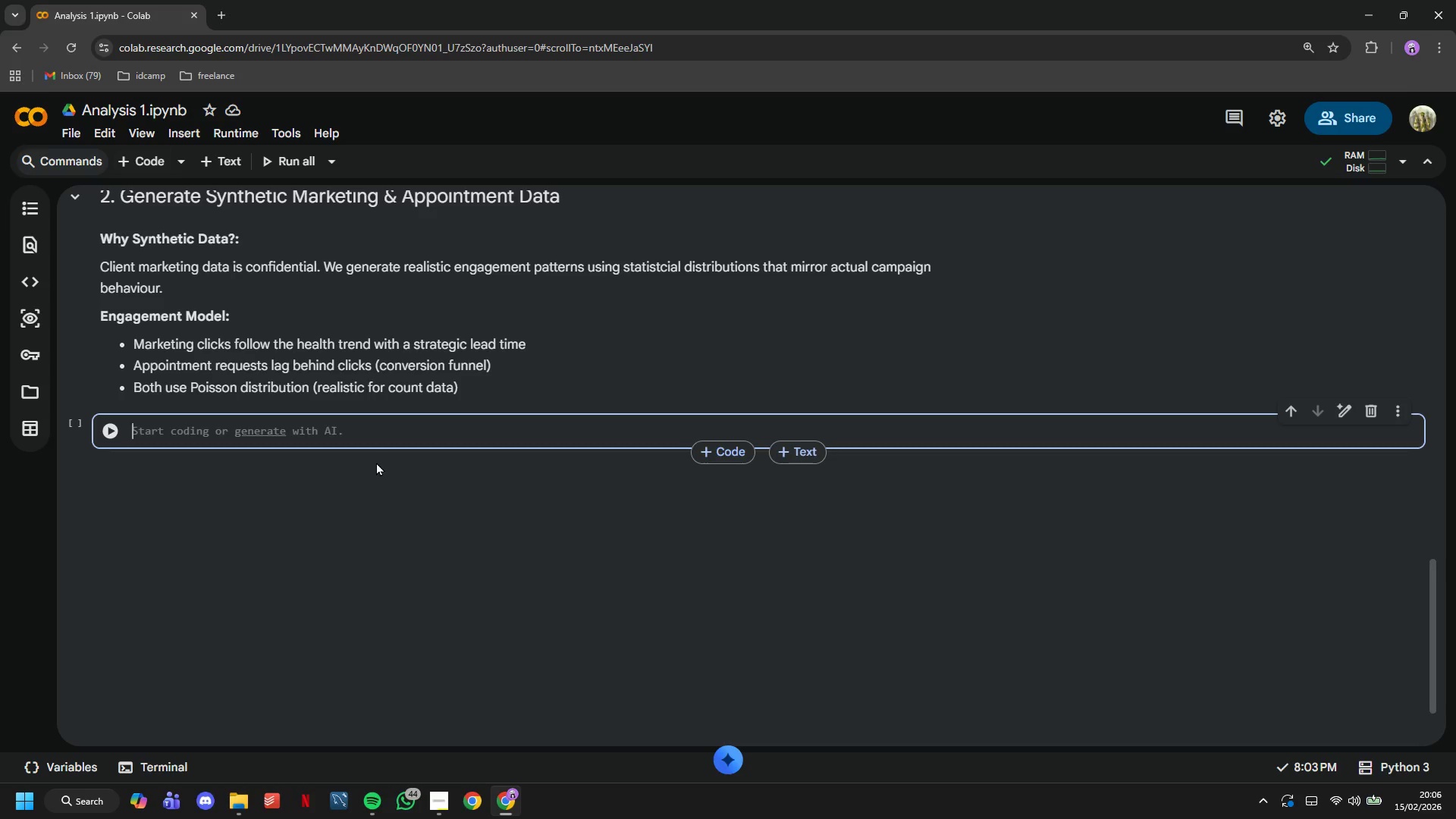 
scroll: coordinate [376, 467], scroll_direction: up, amount: 2.0
 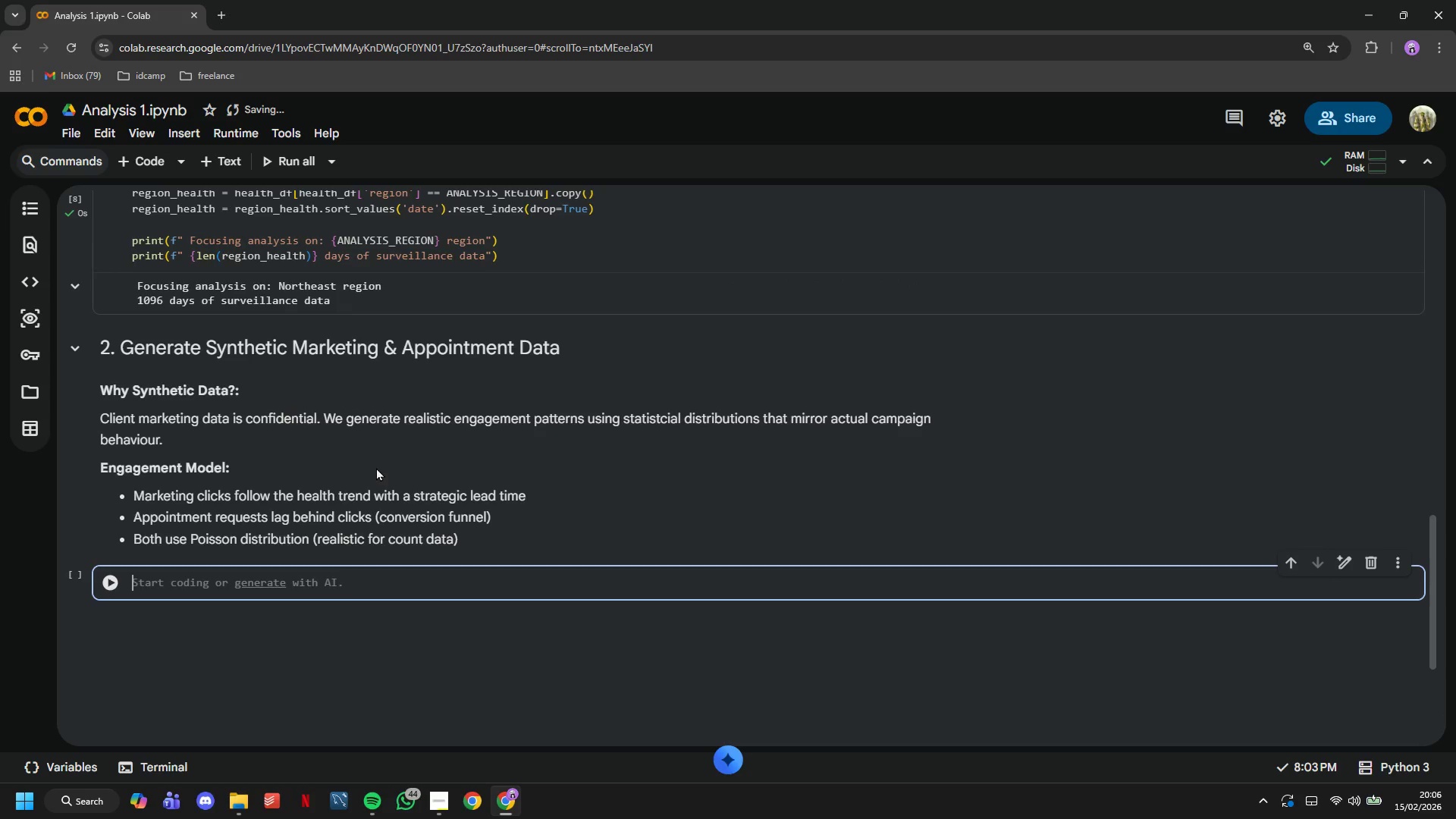 
scroll: coordinate [376, 467], scroll_direction: down, amount: 1.0
 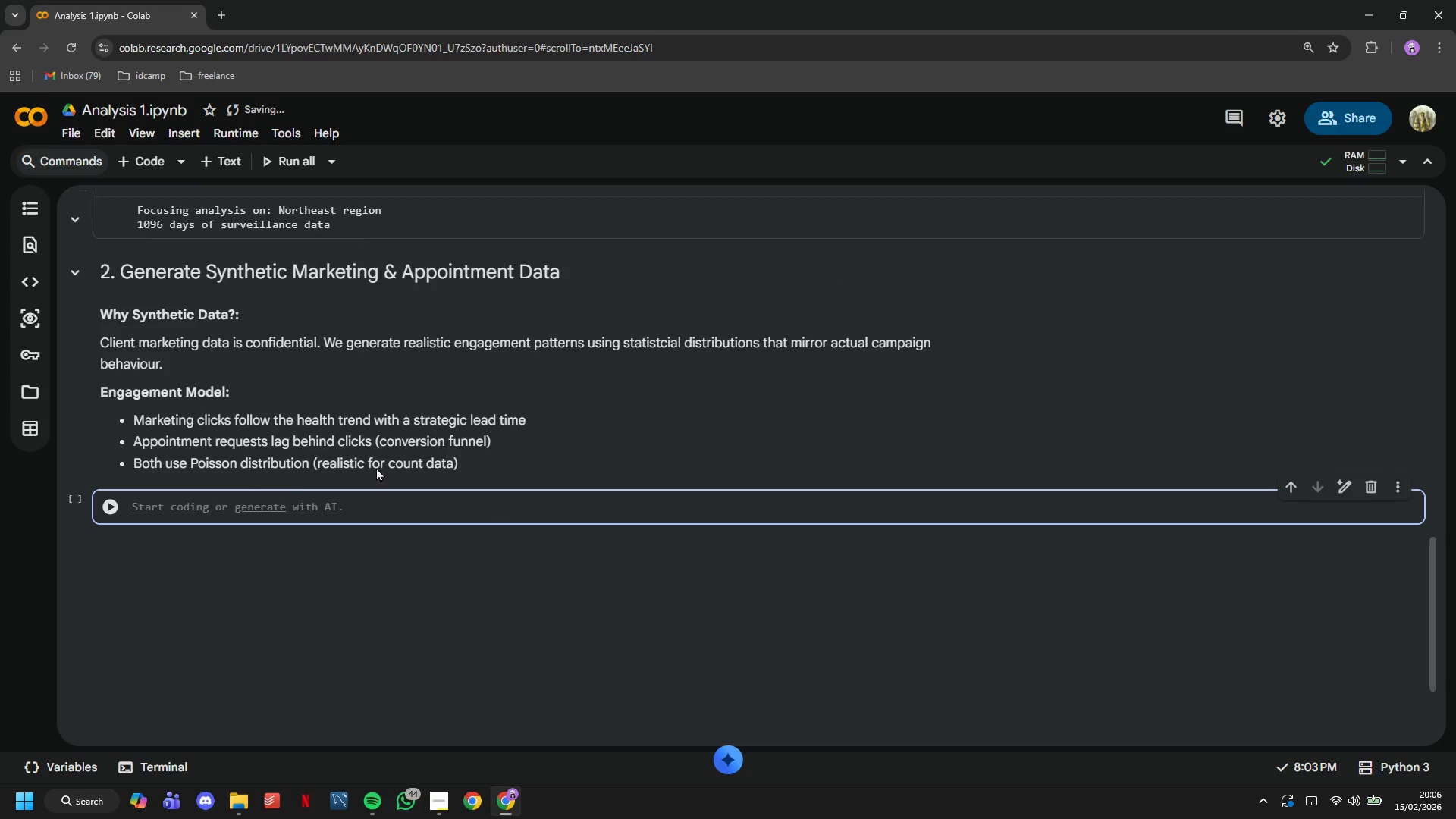 
type(# Set random seed for reproducibility)
 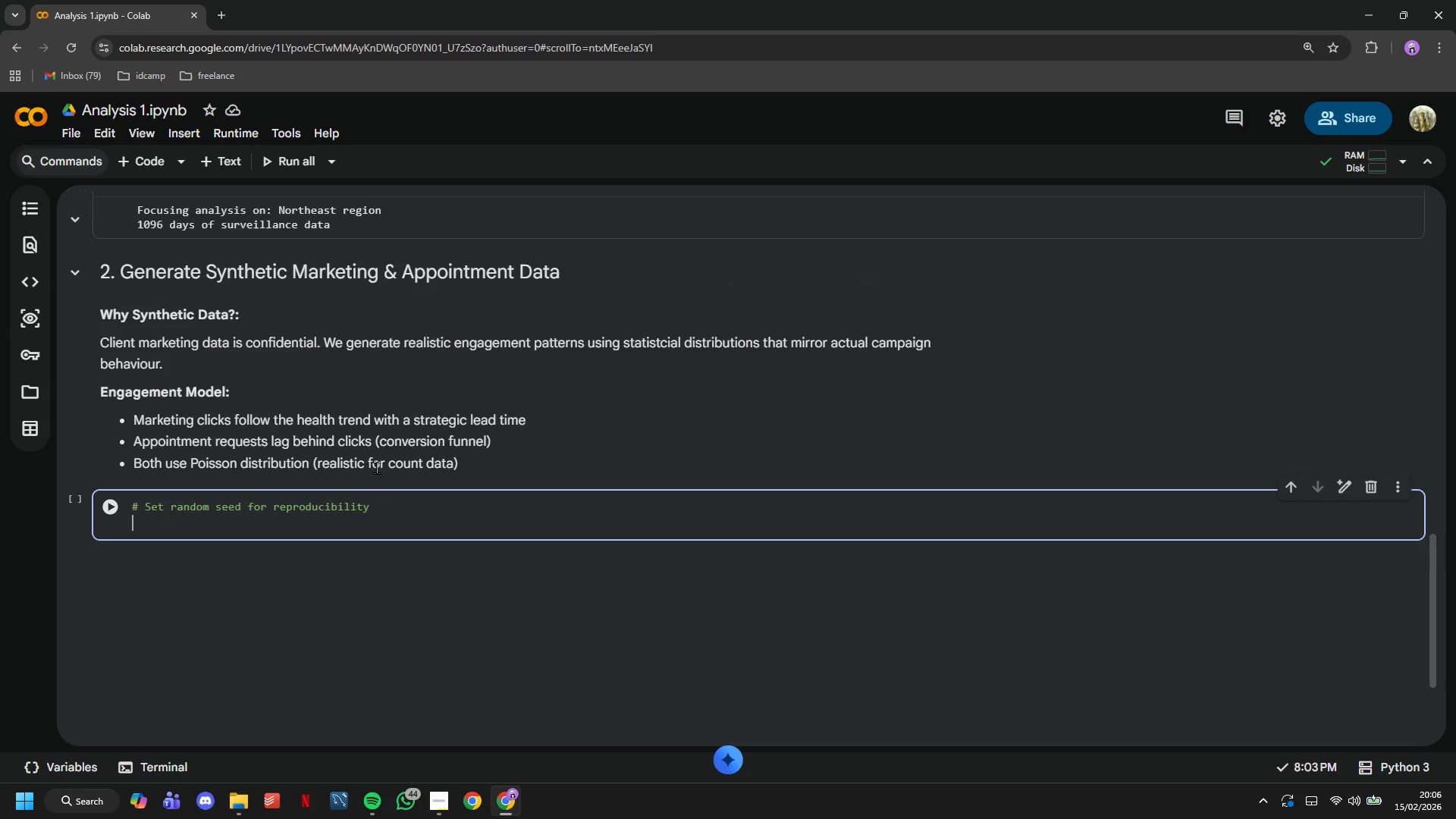 
key(Enter)
 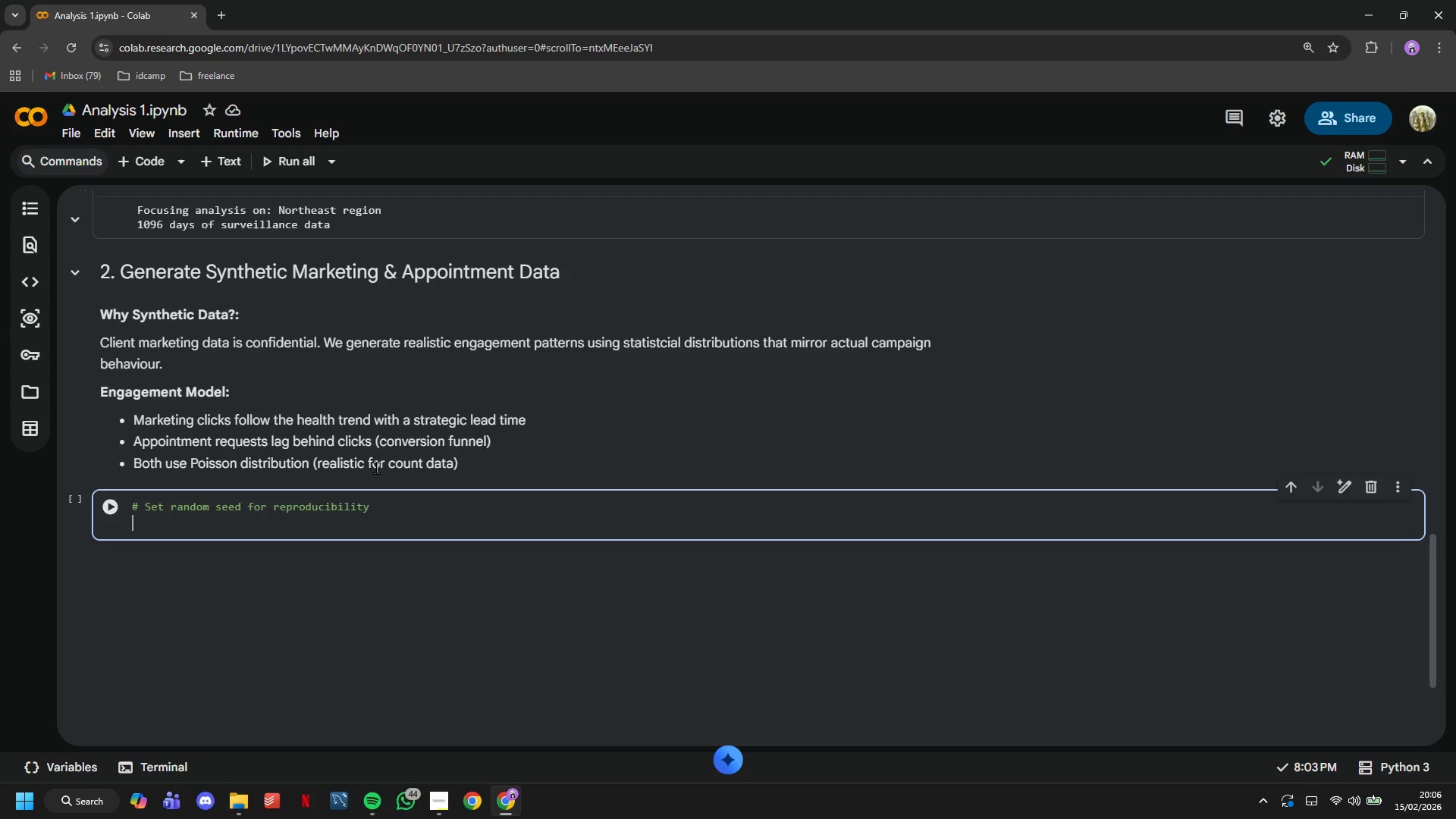 
type(np.random.seed(42)
 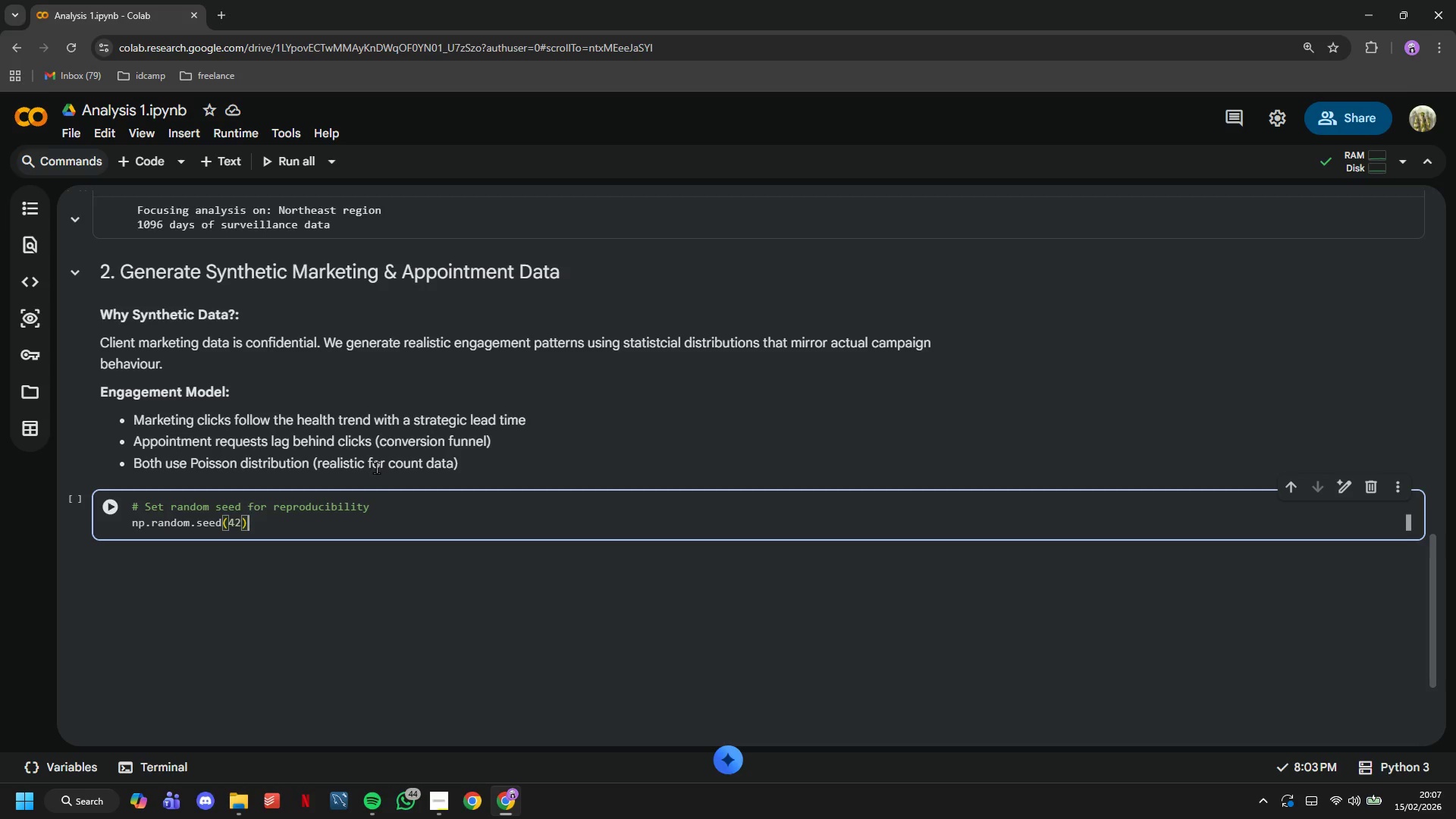 
key(ArrowRight)
 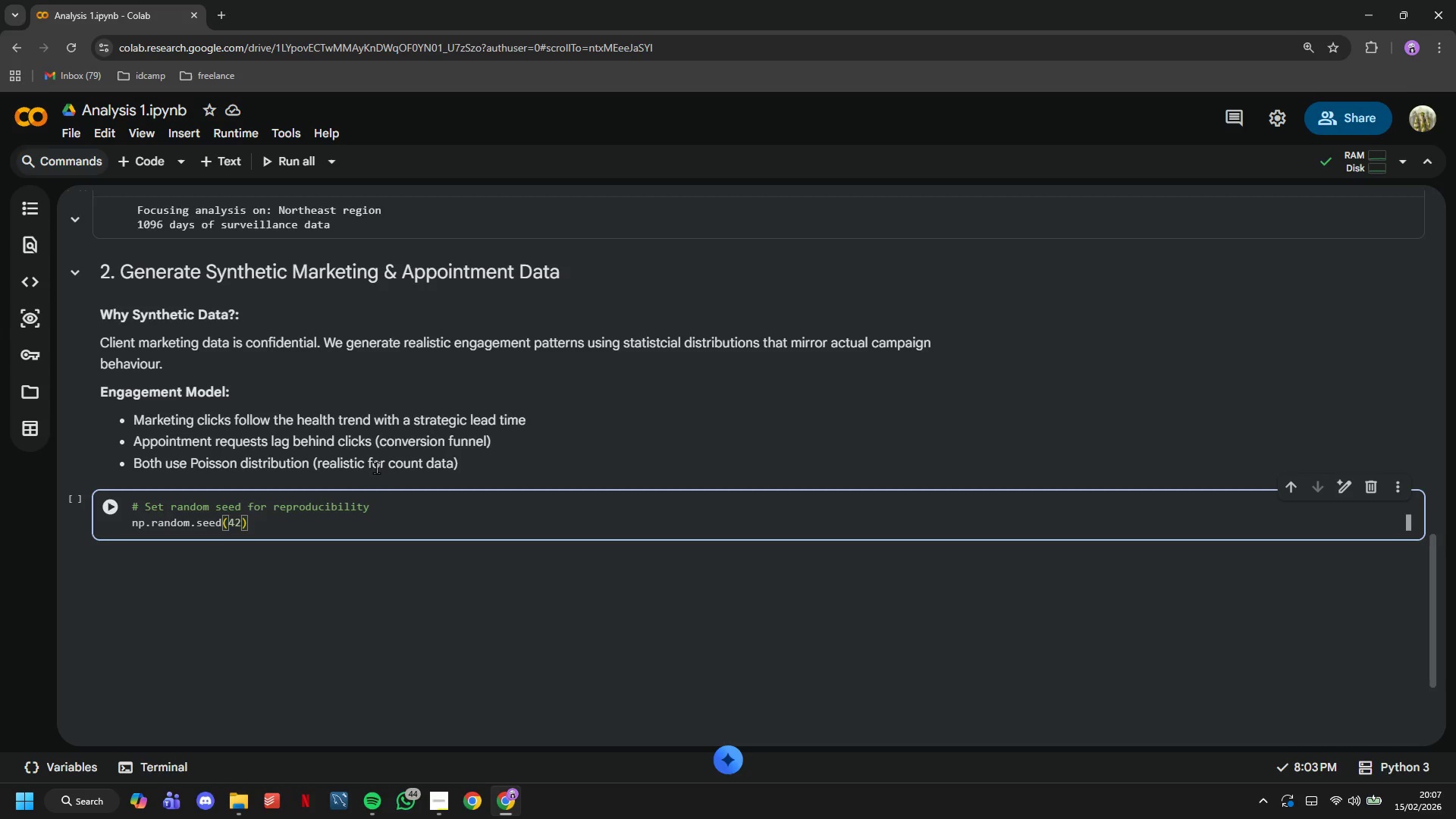 
key(Enter)
 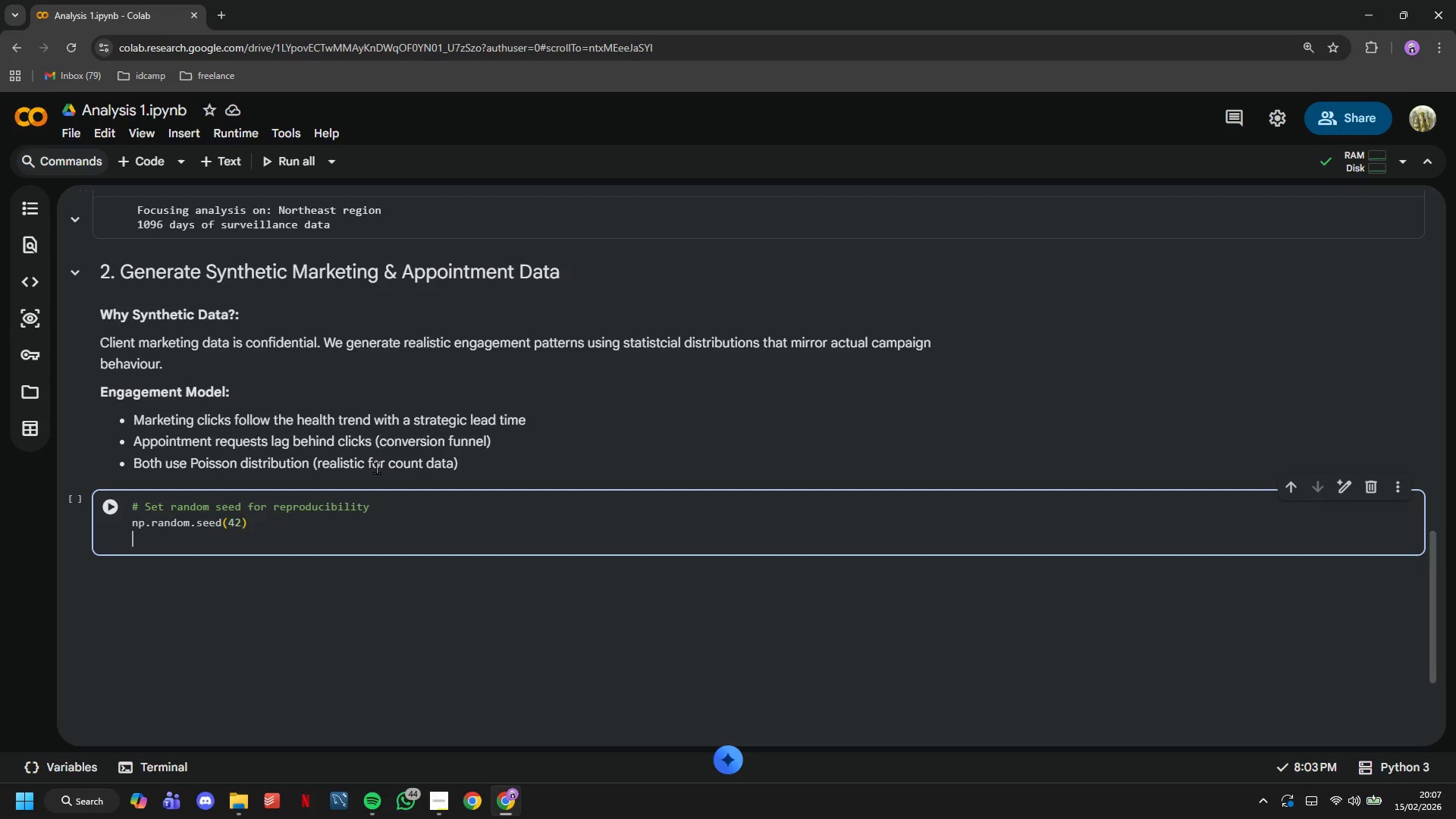 
key(Enter)
 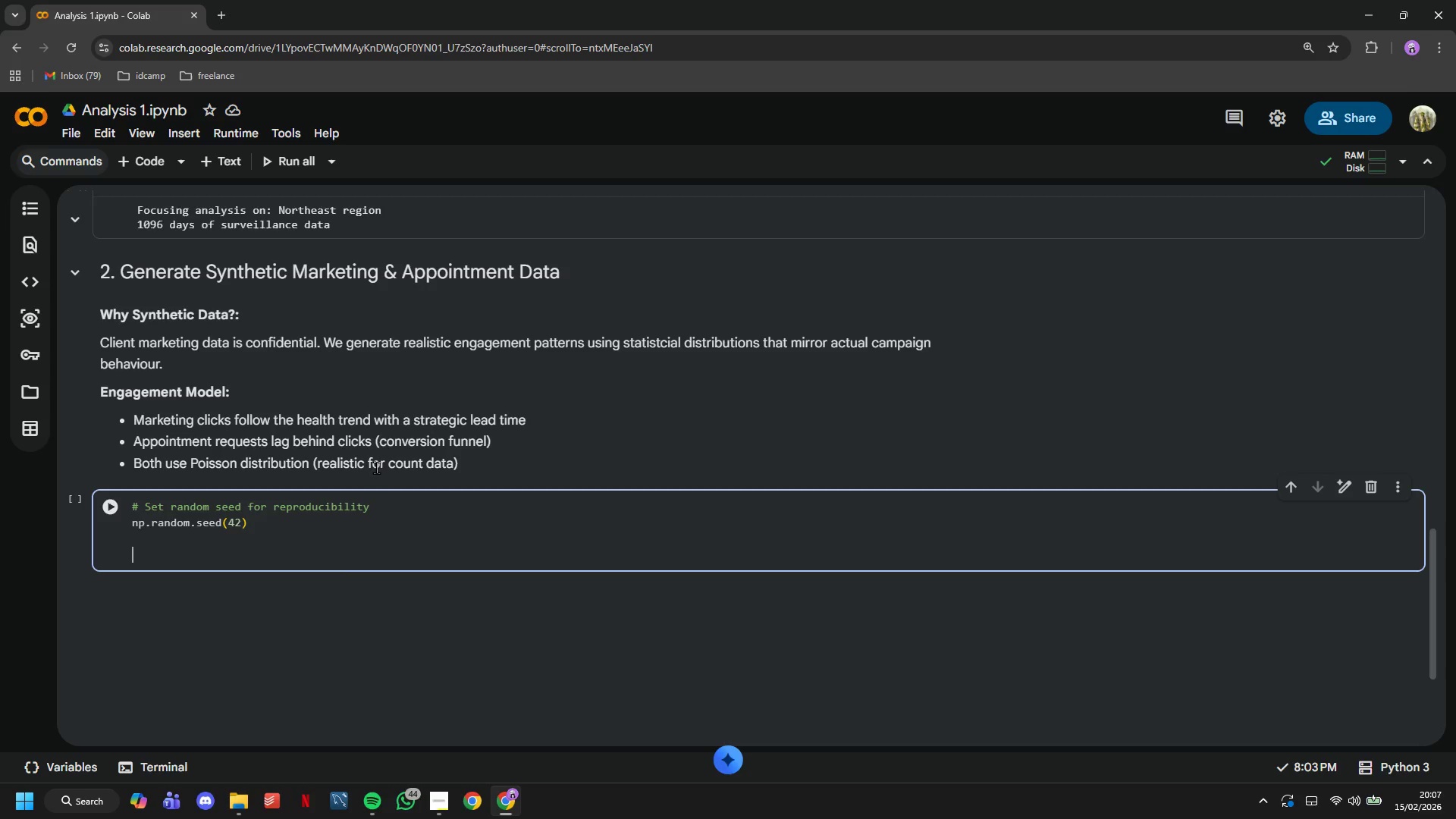 
type(# Extract the primary hel)
key(Backspace)
type(alkt)
key(Backspace)
key(Backspace)
type(th signal (pediatric illnes index)
 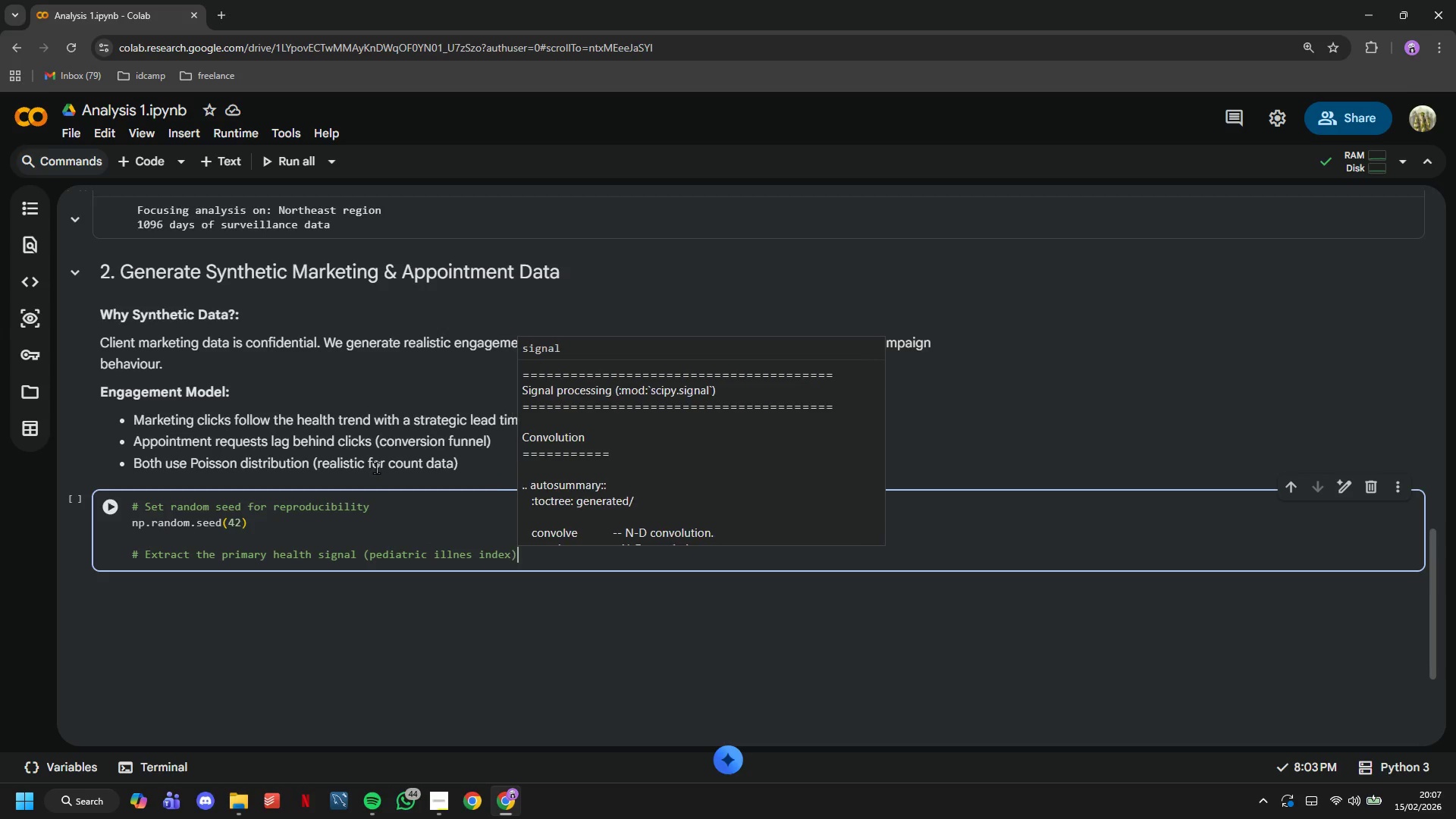 
key(ArrowRight)
 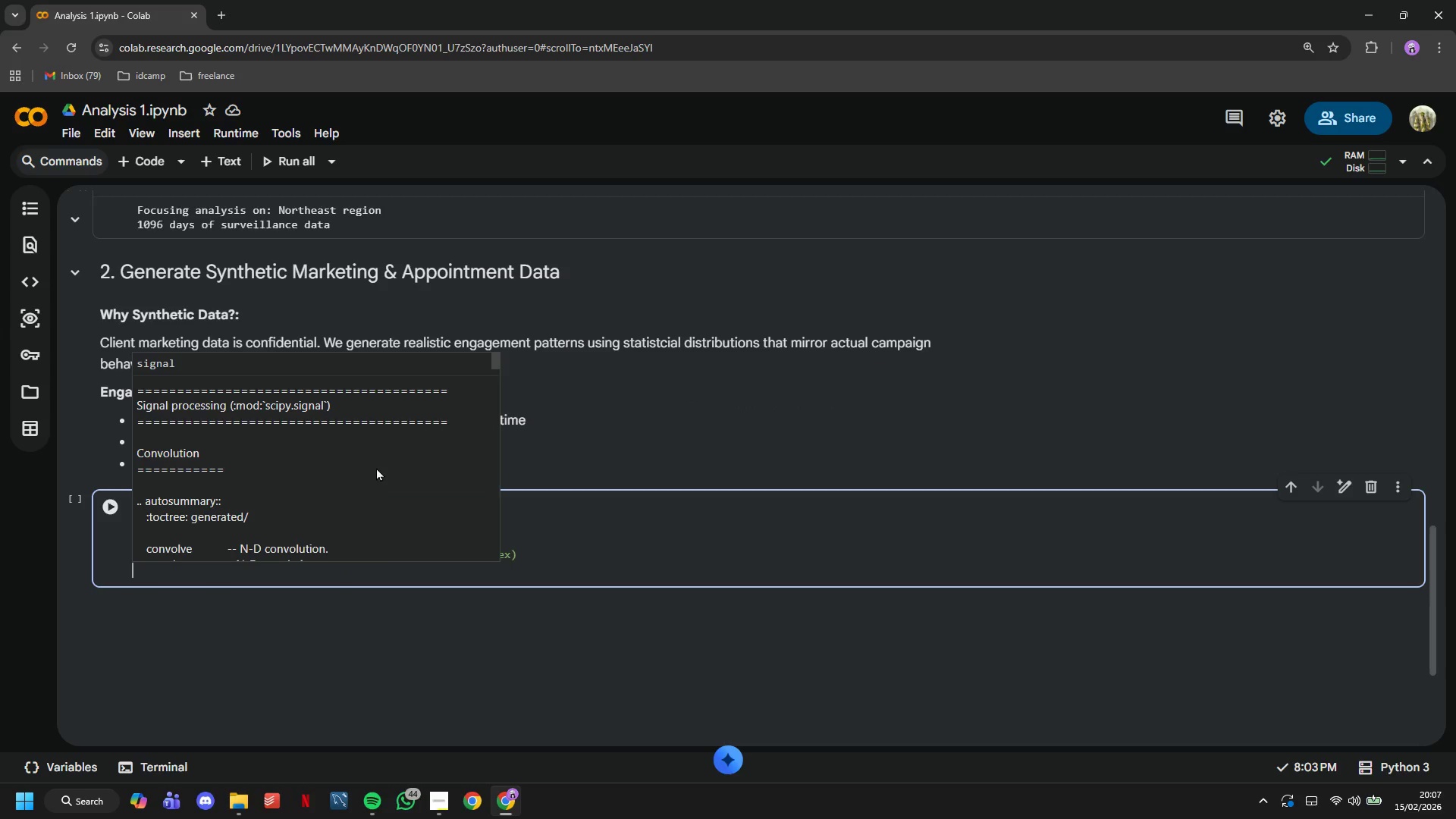 
key(Enter)
 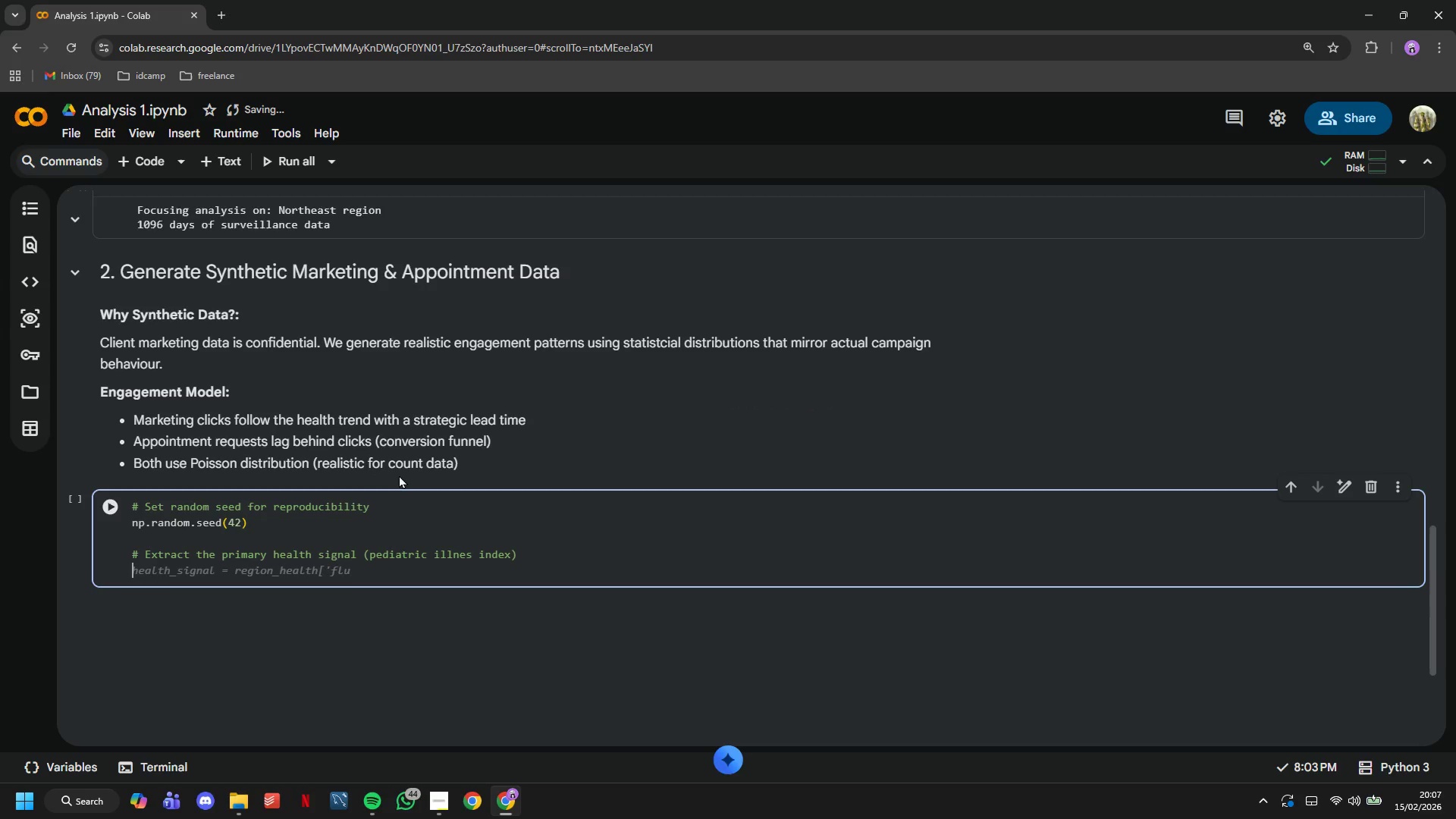 
key(Tab)
 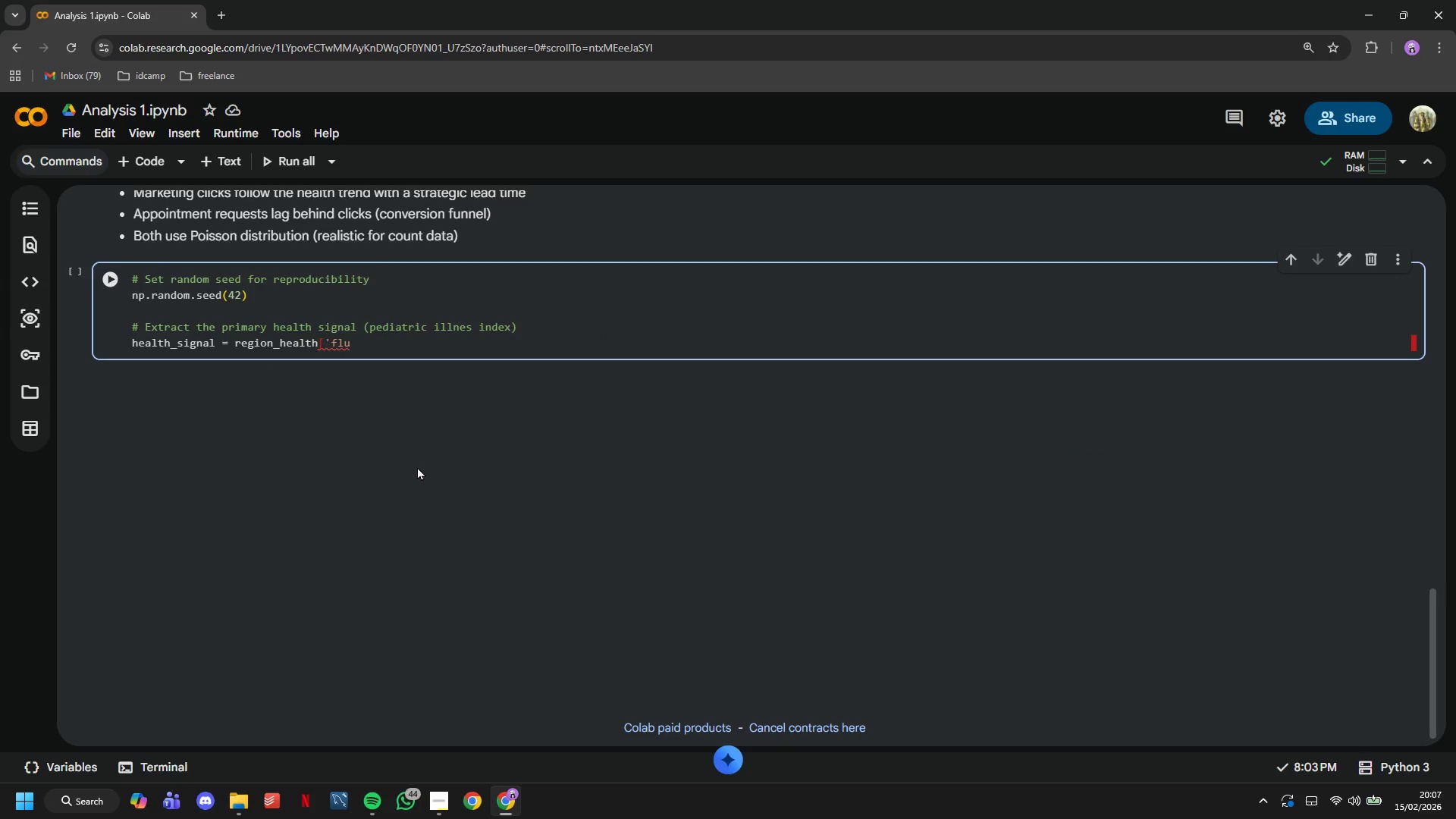 
scroll: coordinate [406, 470], scroll_direction: down, amount: 3.0
 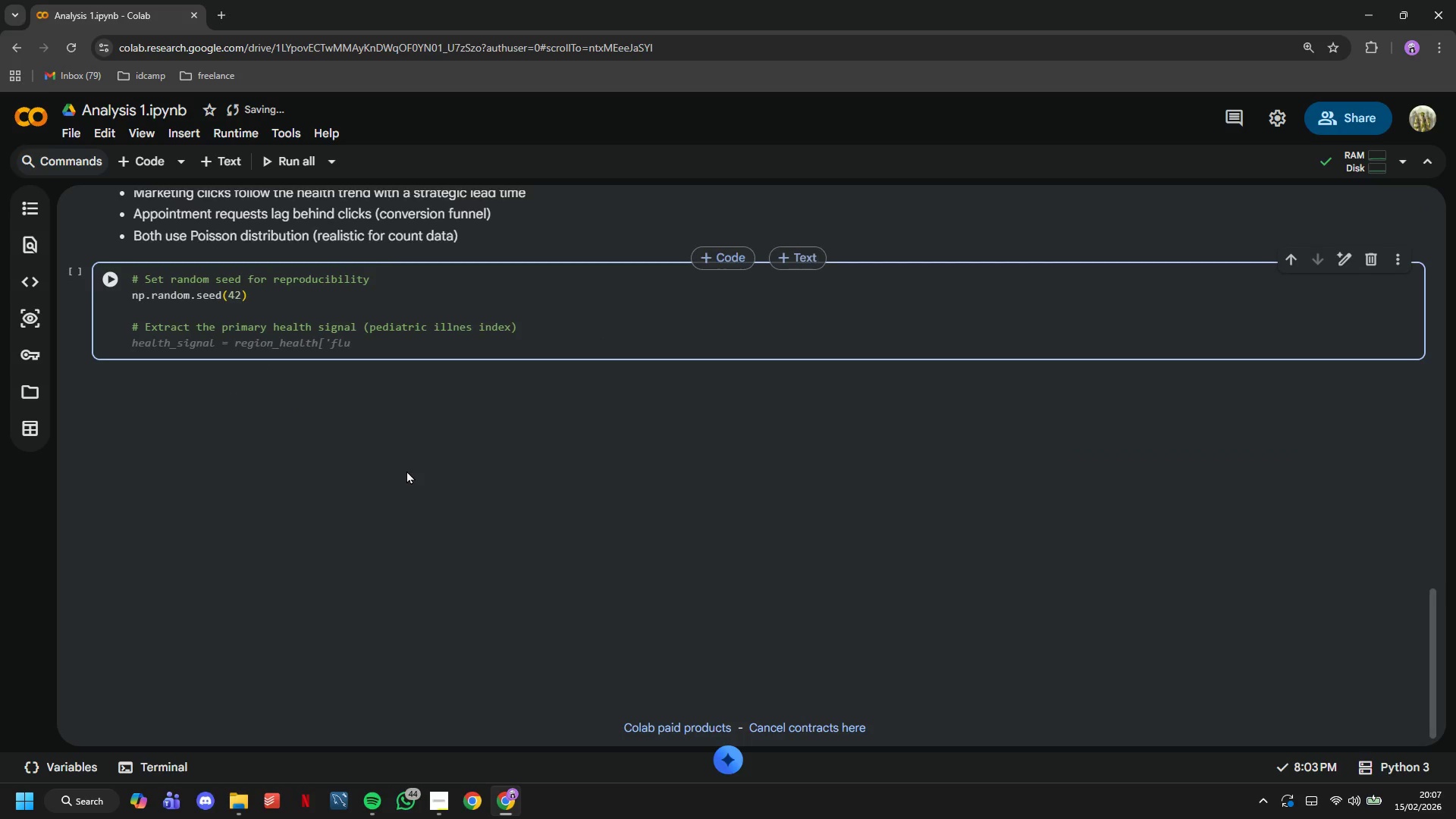 
key(Backspace)
key(Backspace)
key(Backspace)
type(pediatric_illness_index'].values)
 